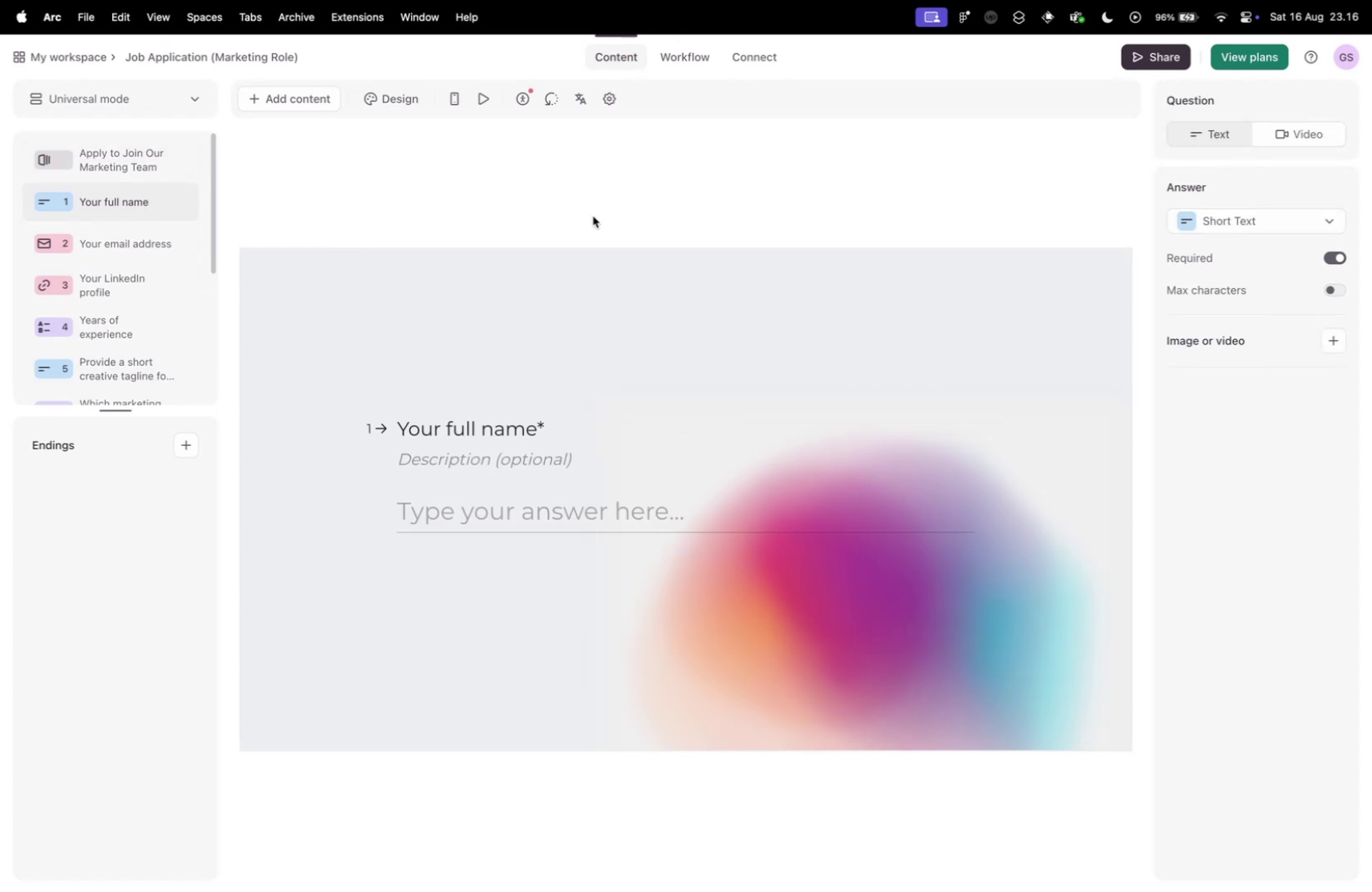 
left_click([676, 56])
 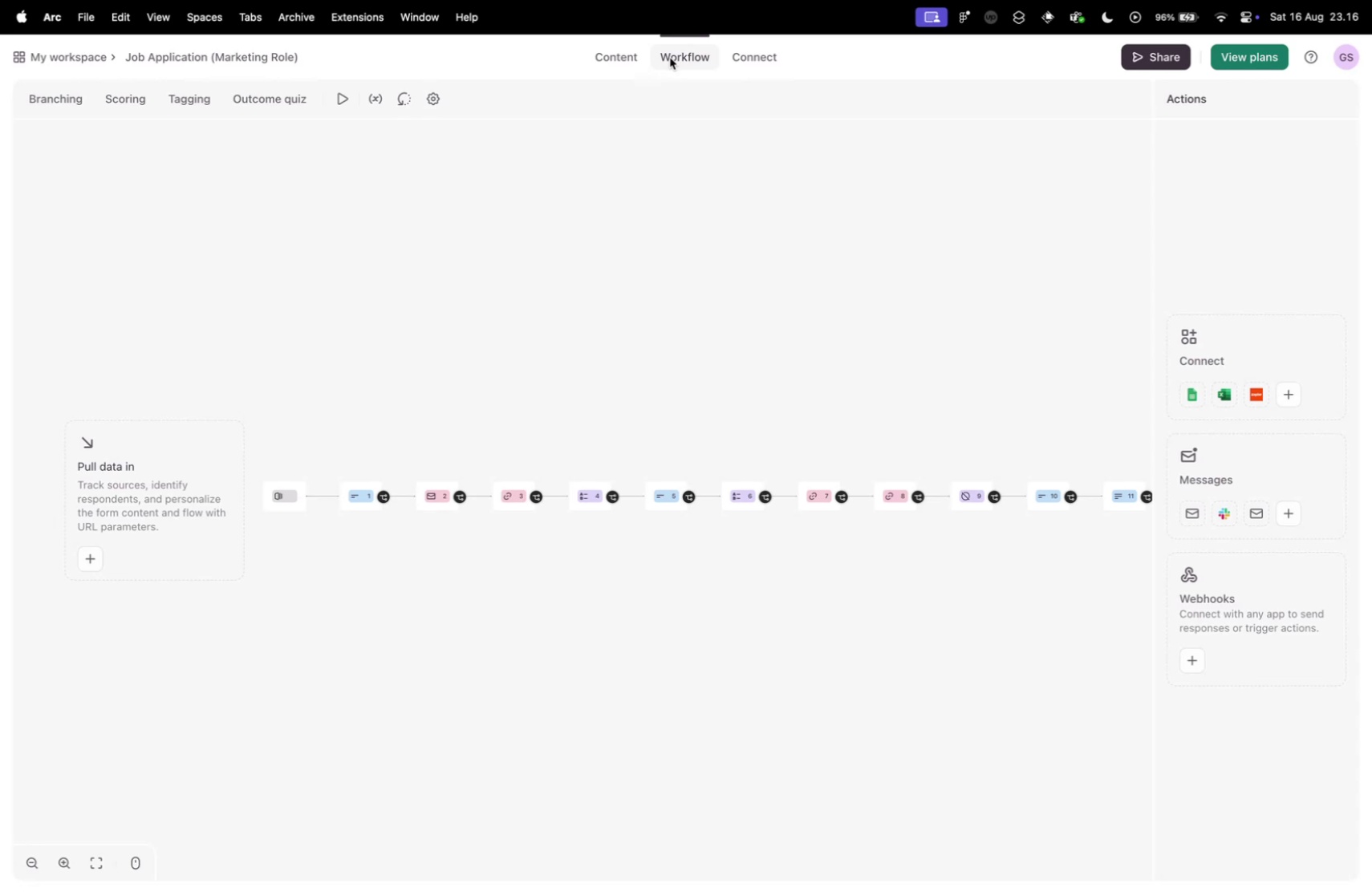 
wait(5.82)
 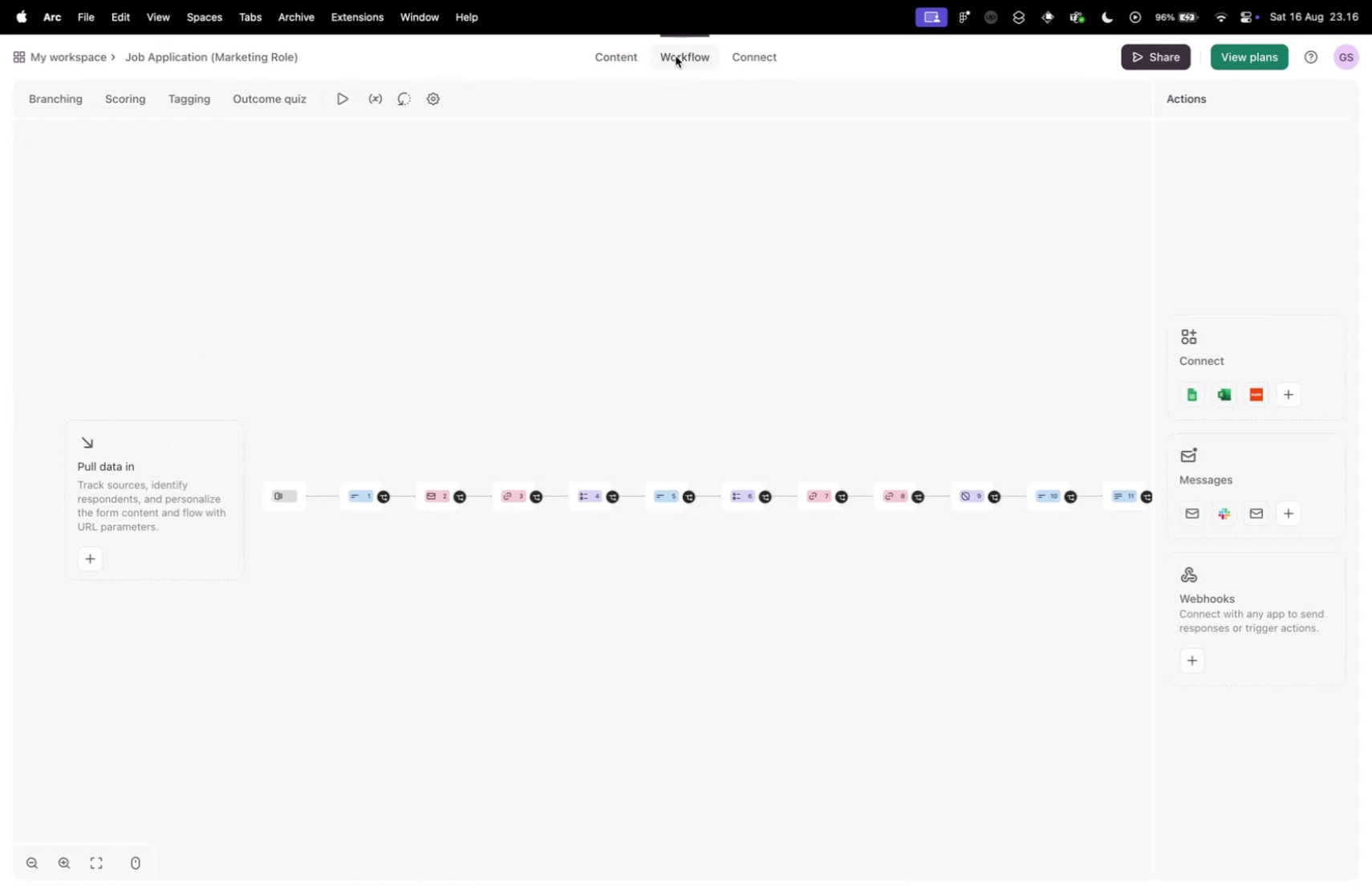 
key(Control+ControlLeft)
 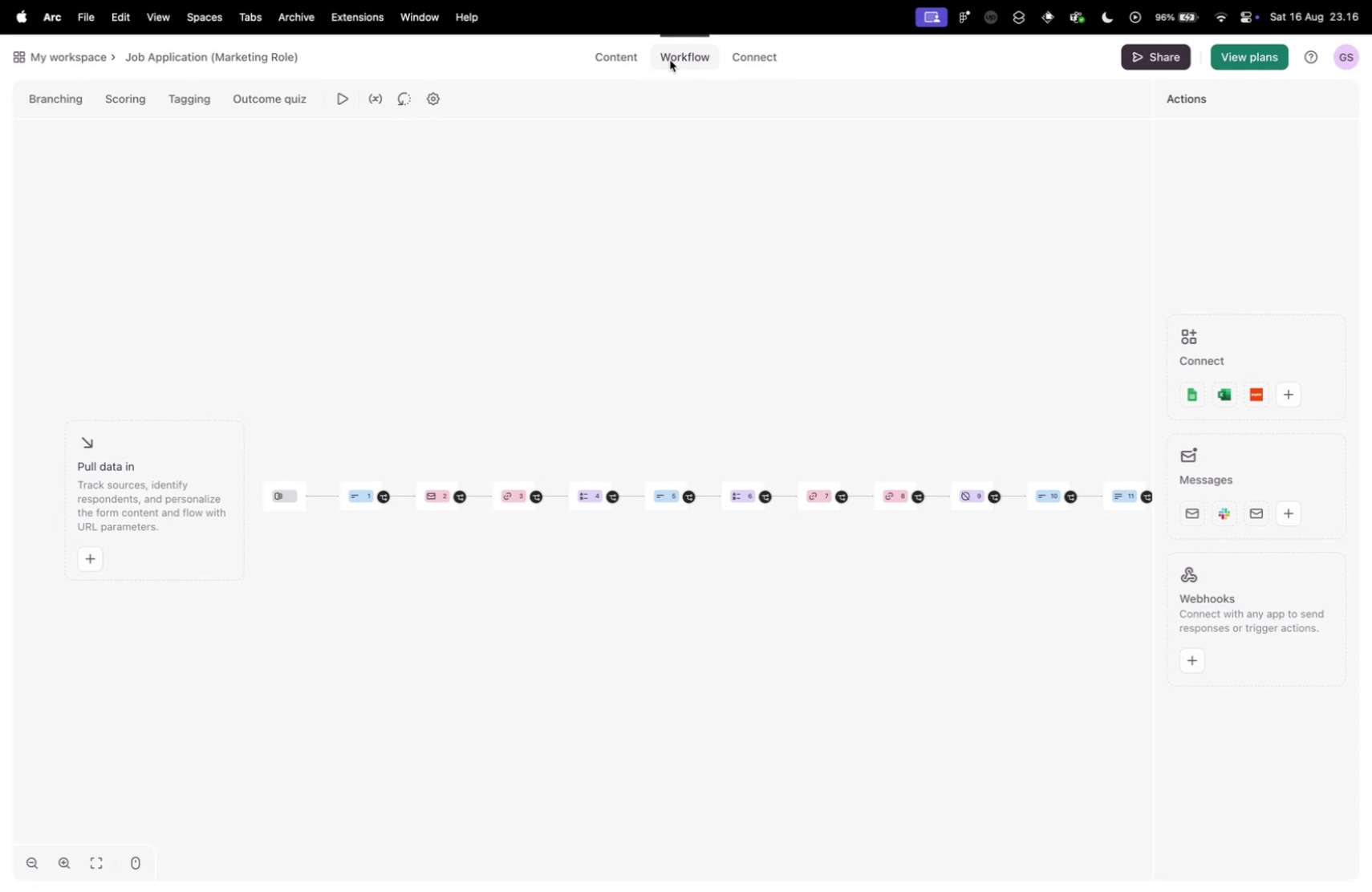 
key(Control+Tab)
 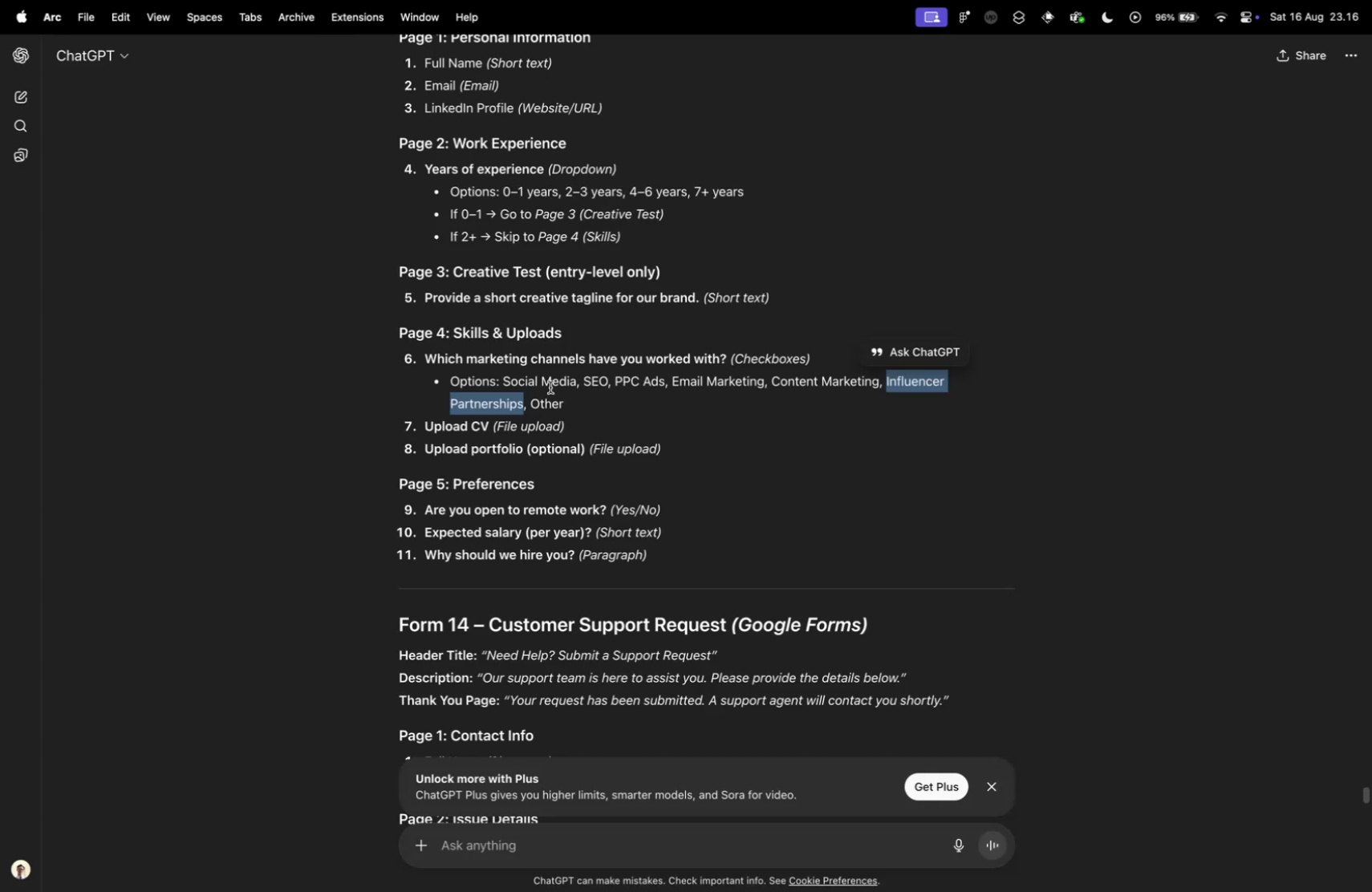 
scroll: coordinate [539, 403], scroll_direction: up, amount: 22.0
 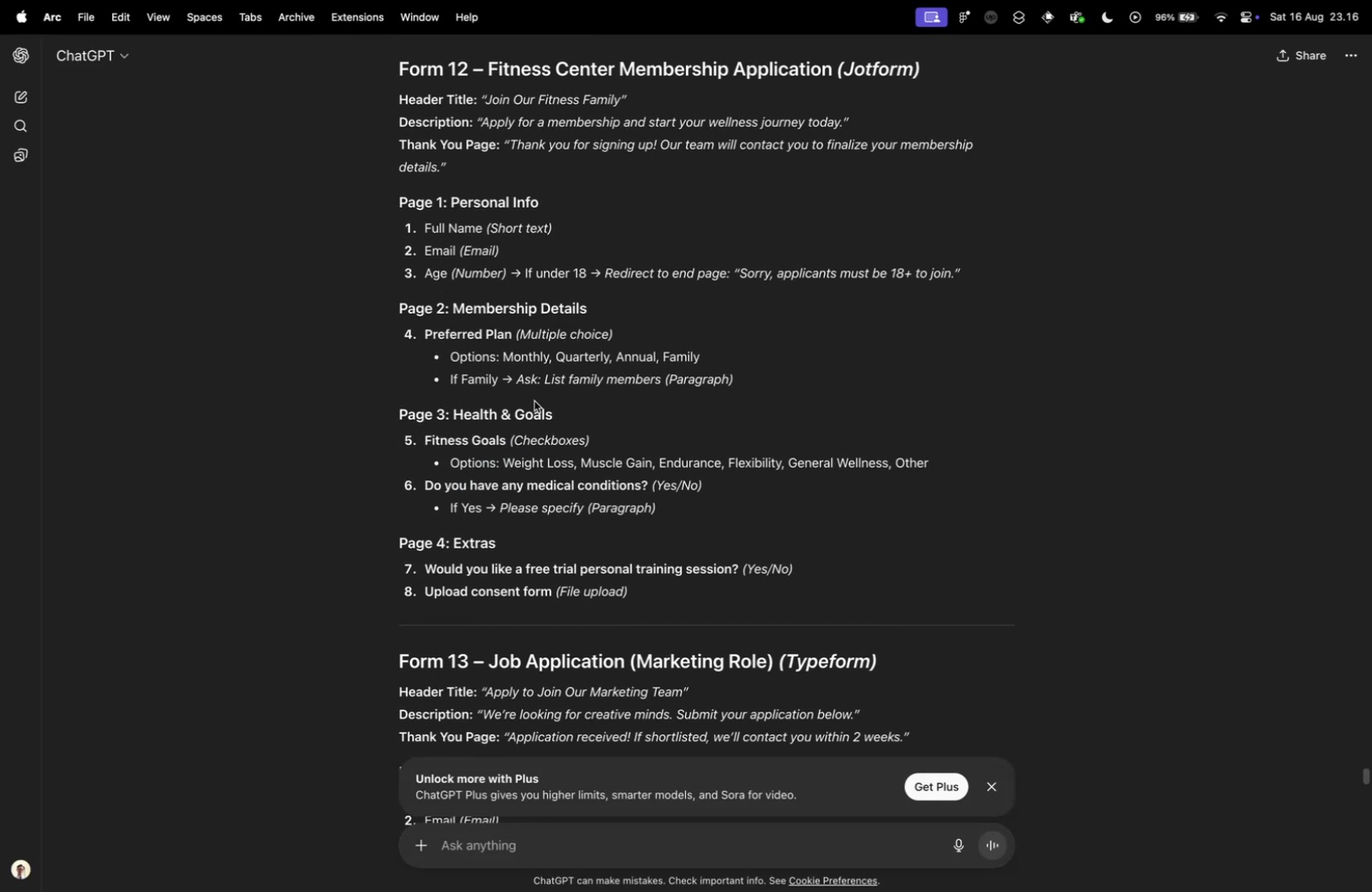 
scroll: coordinate [506, 391], scroll_direction: down, amount: 16.0
 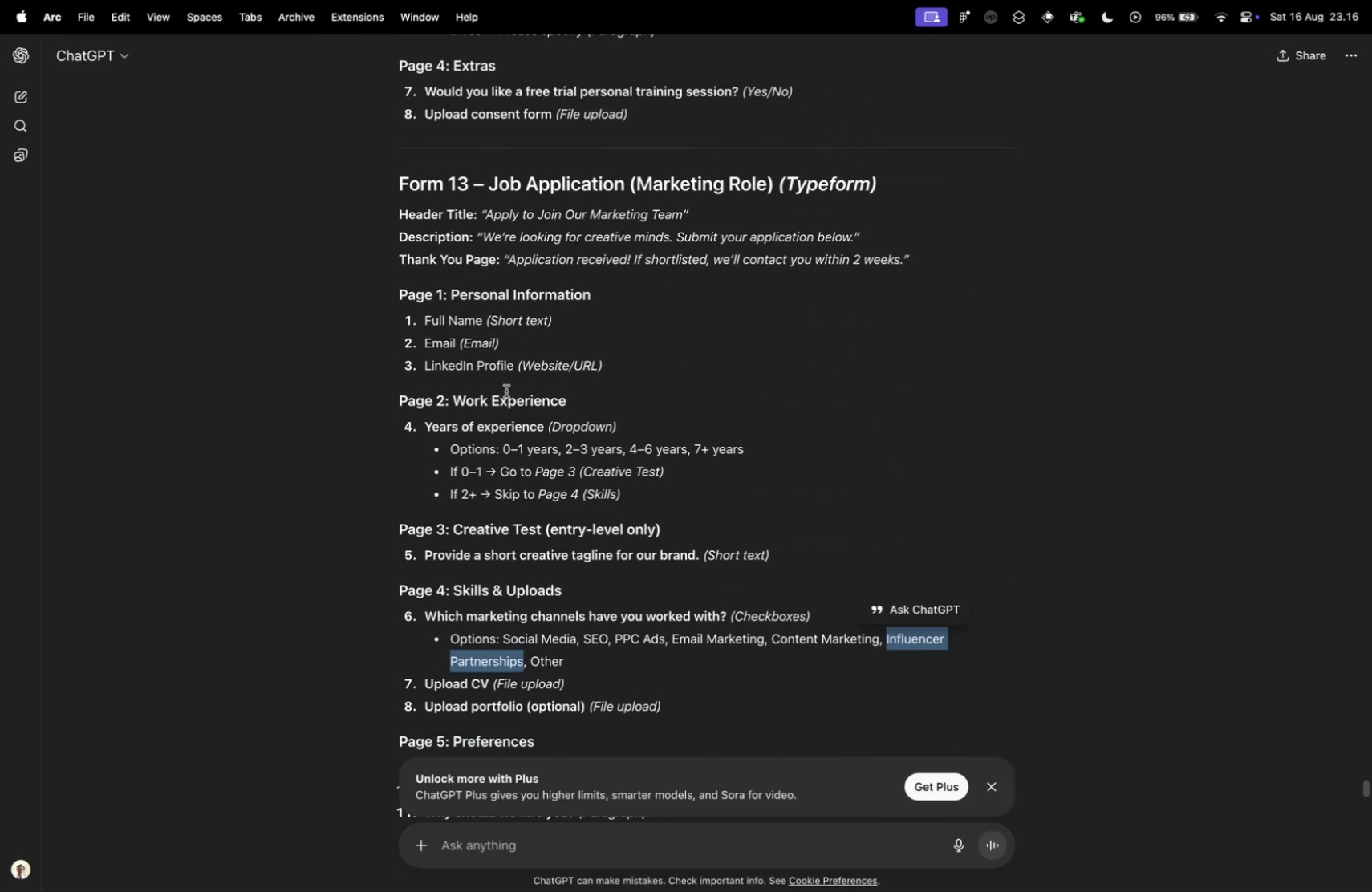 
left_click([506, 390])
 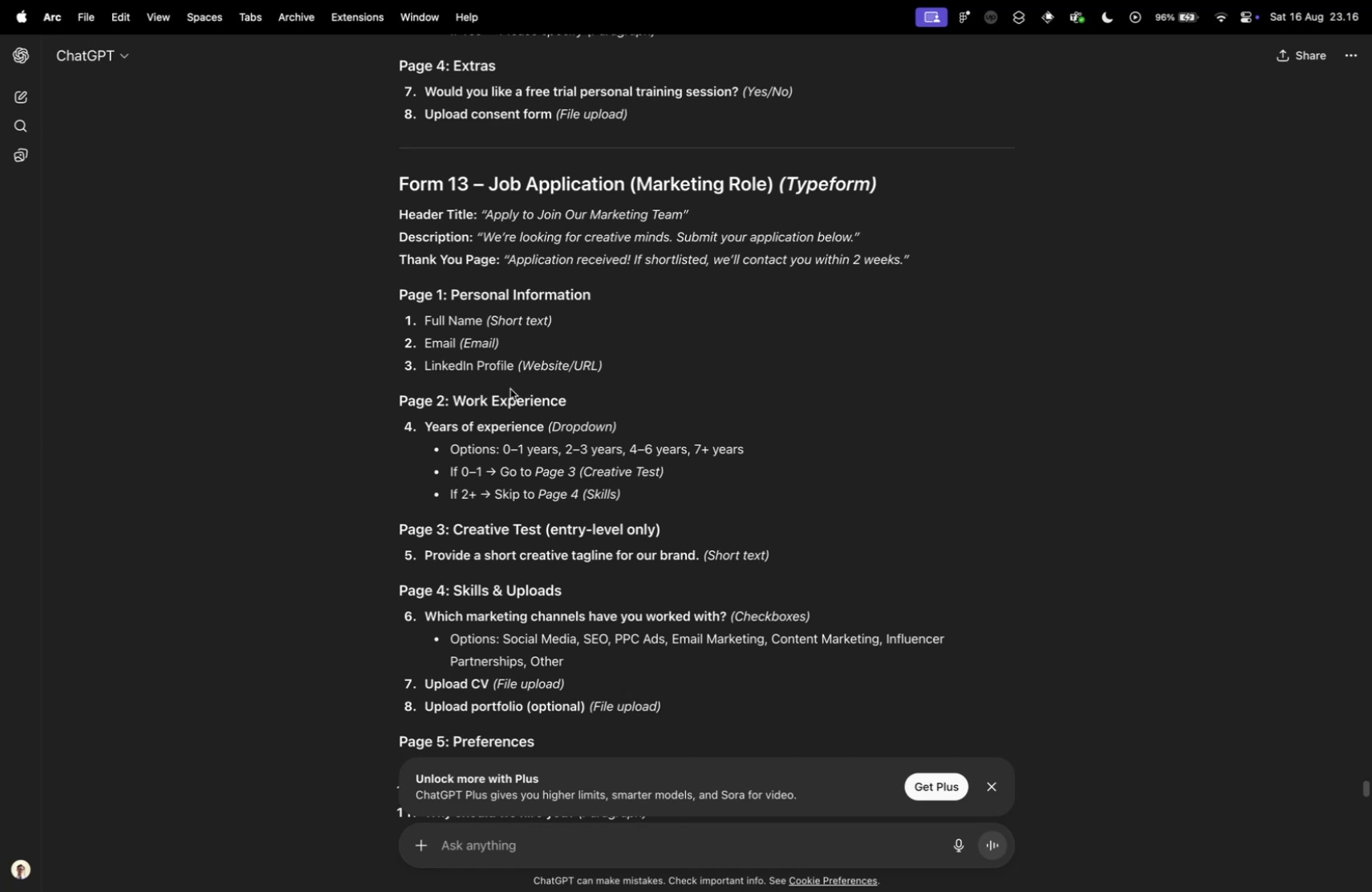 
wait(7.83)
 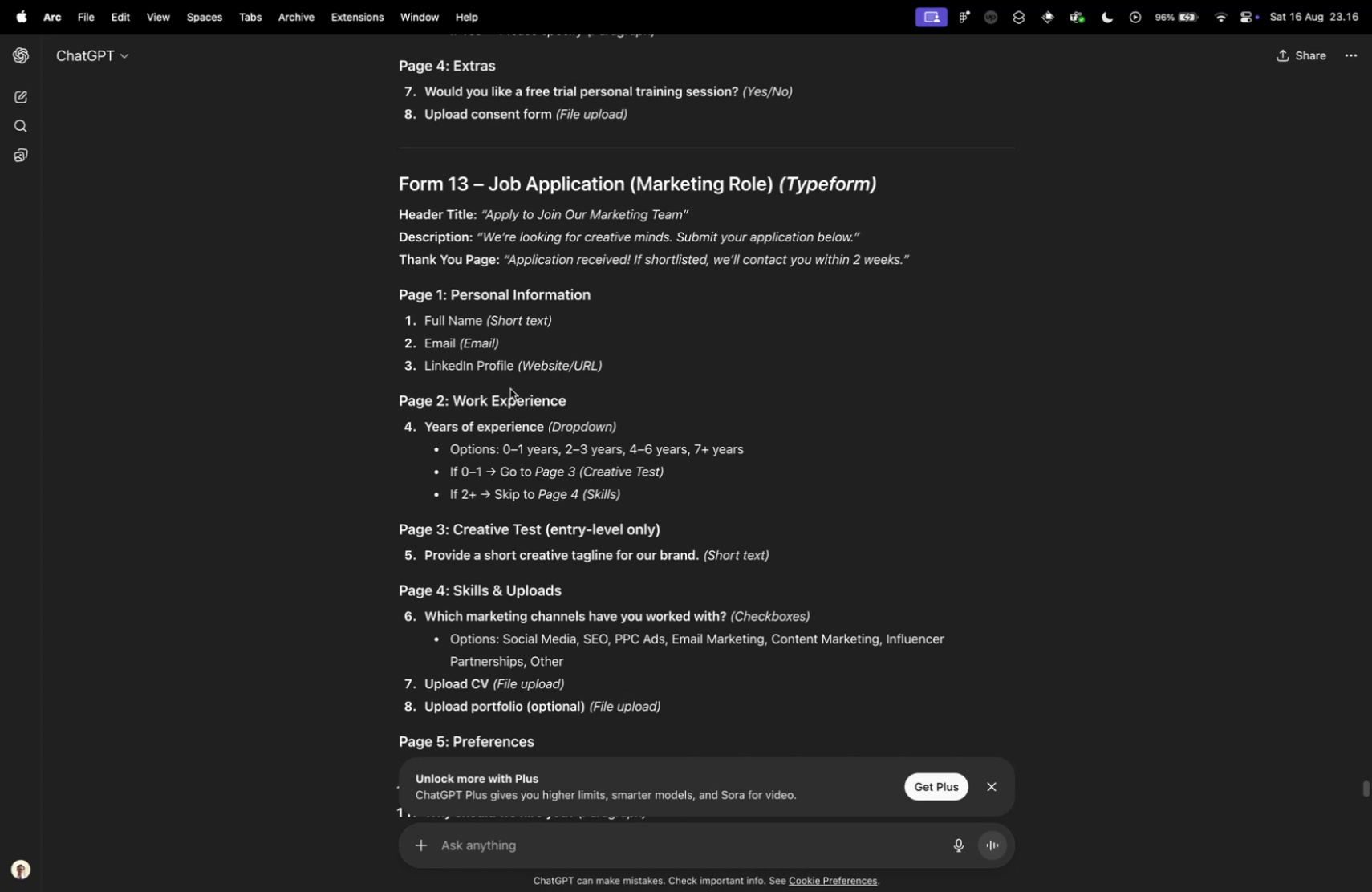 
key(Control+ControlLeft)
 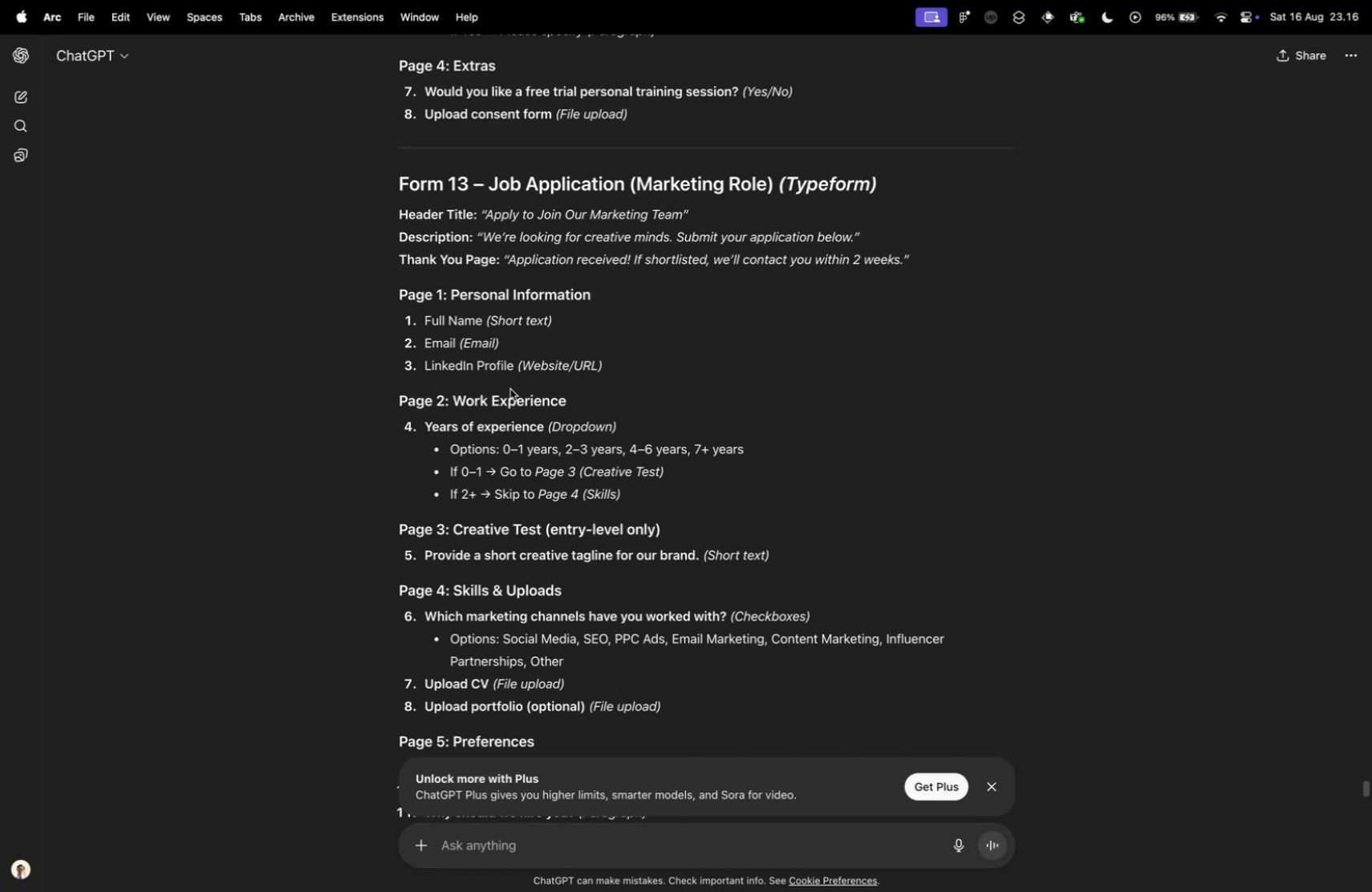 
key(Control+Tab)
 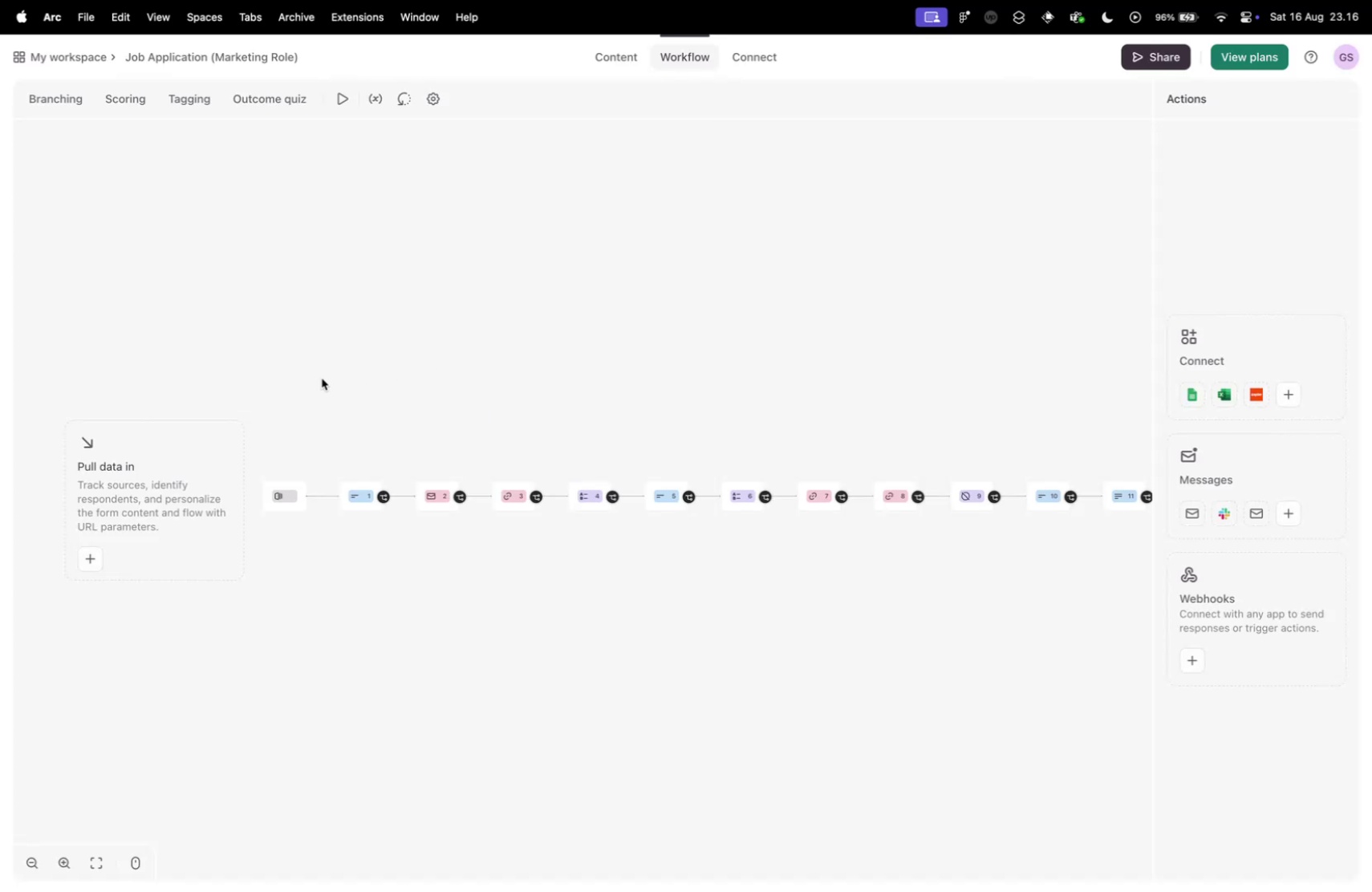 
key(Control+ControlLeft)
 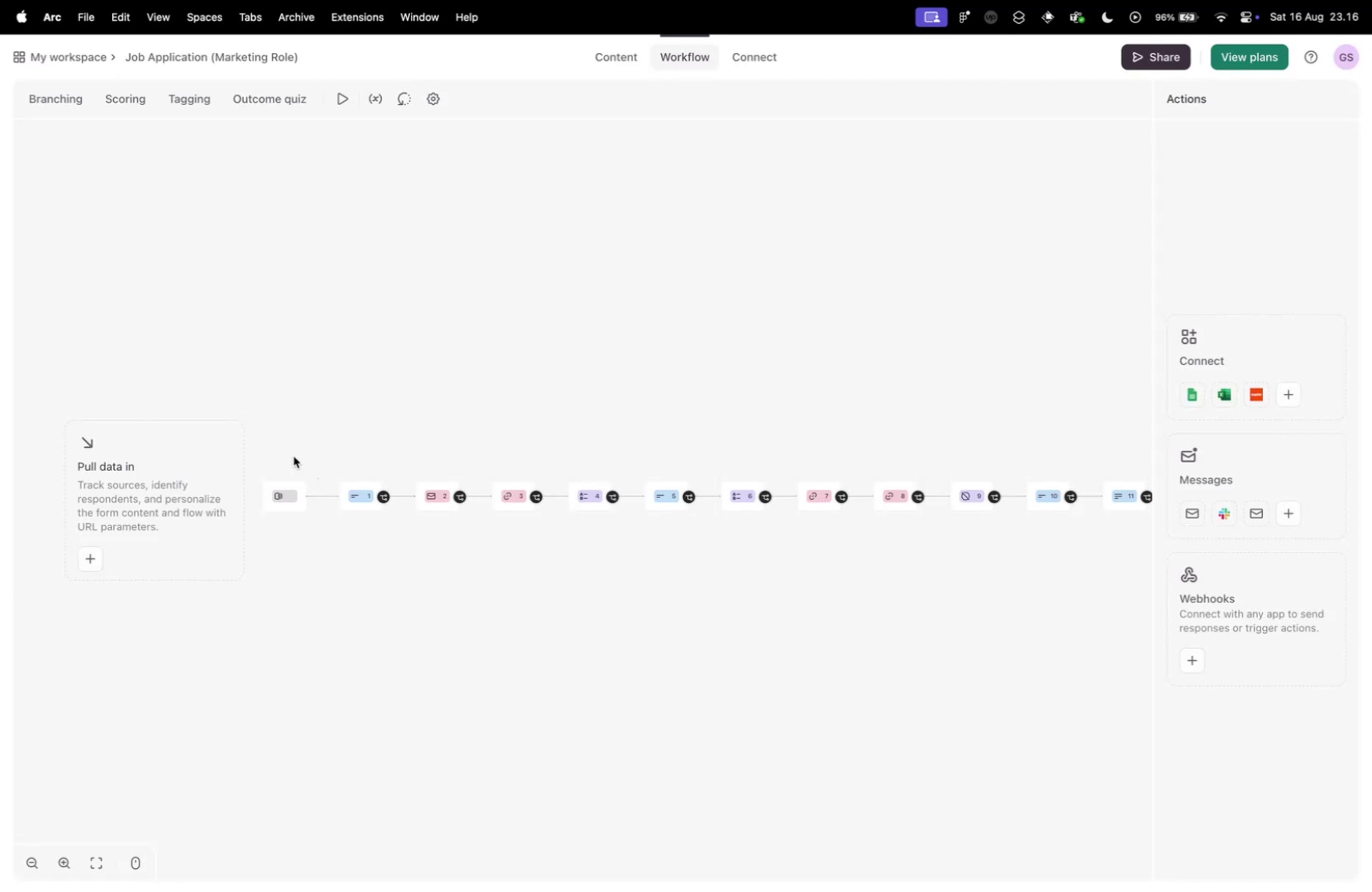 
key(Control+Tab)
 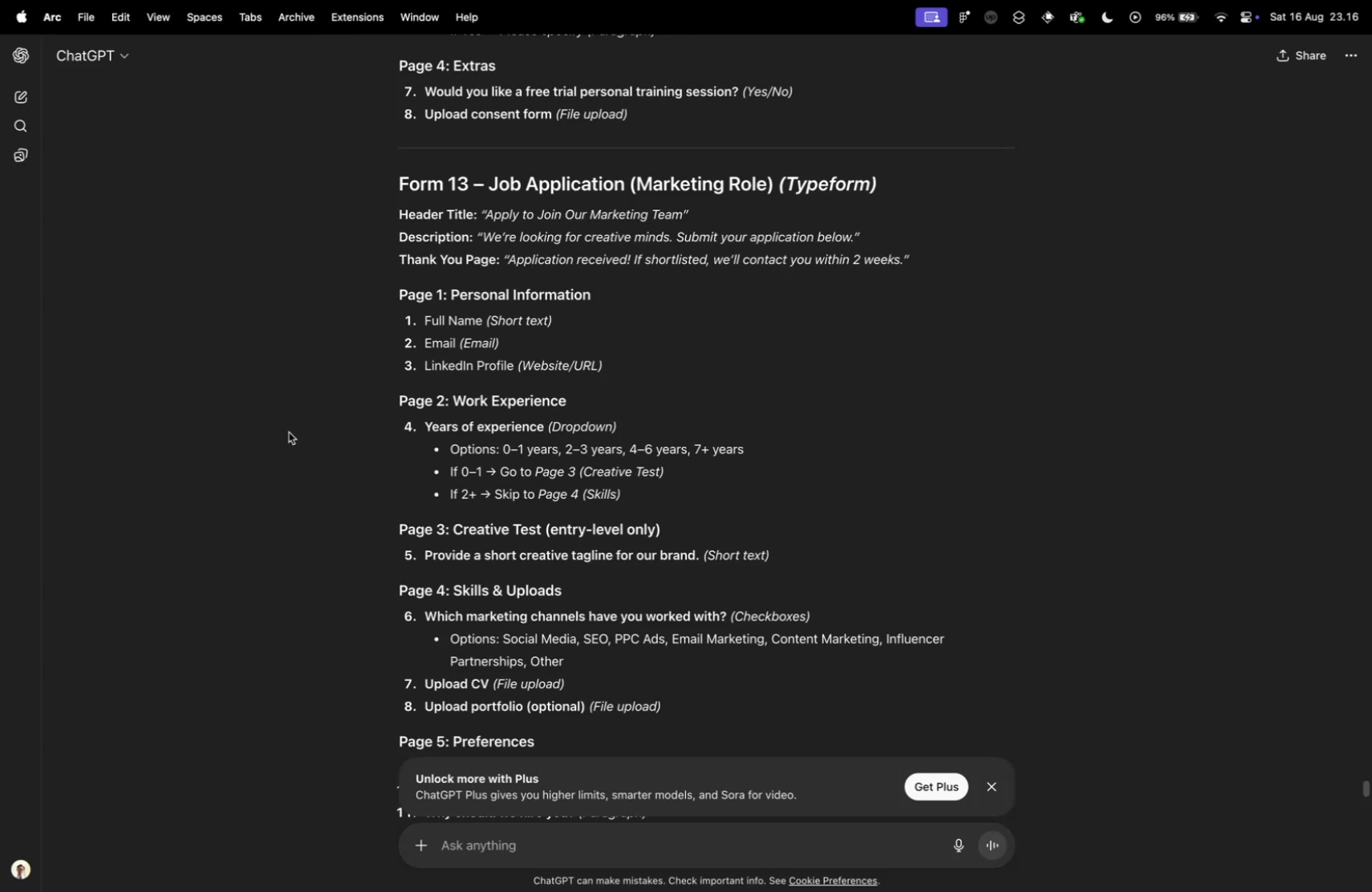 
key(Control+ControlLeft)
 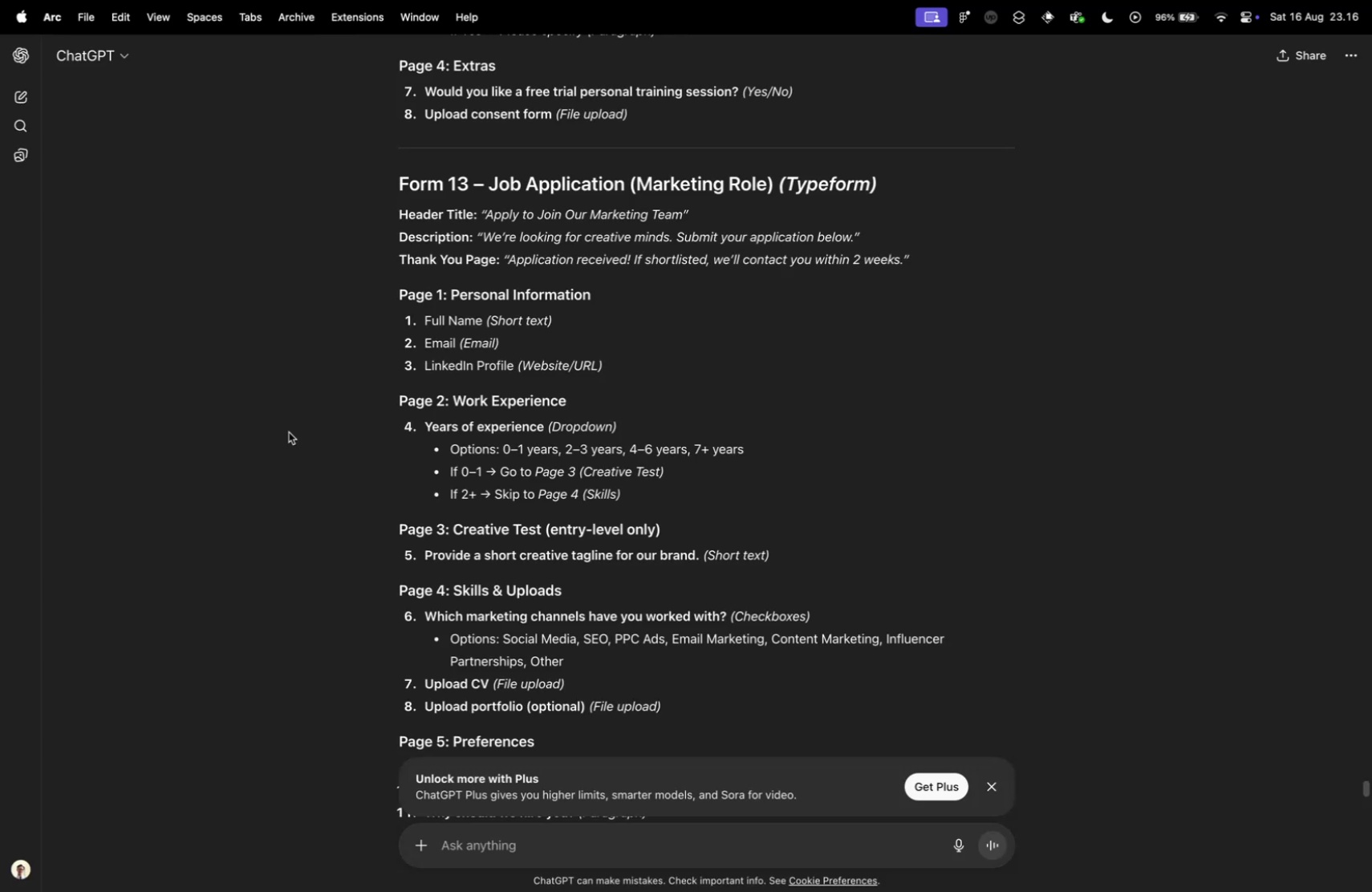 
key(Tab)
 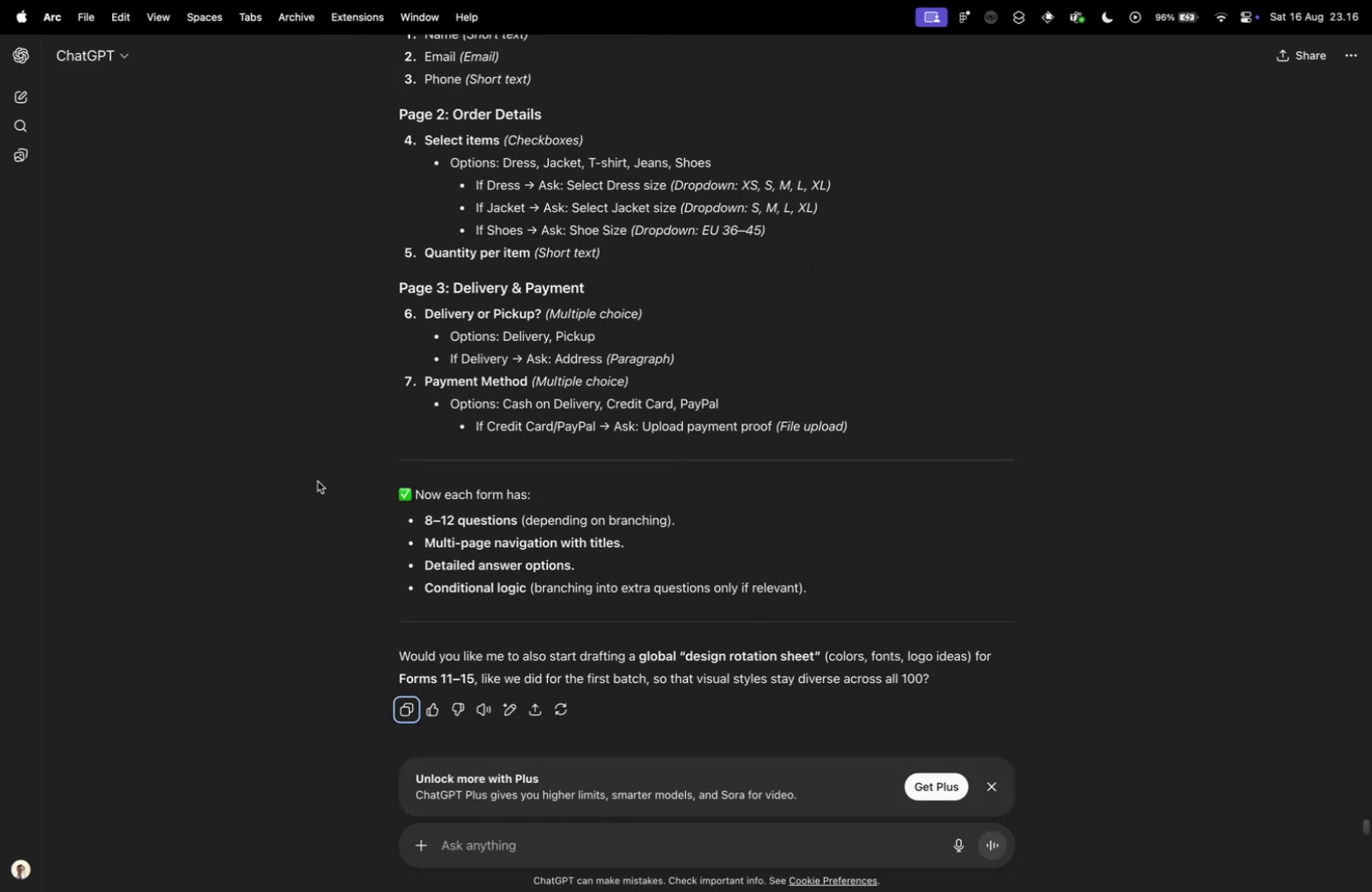 
key(Control+ControlLeft)
 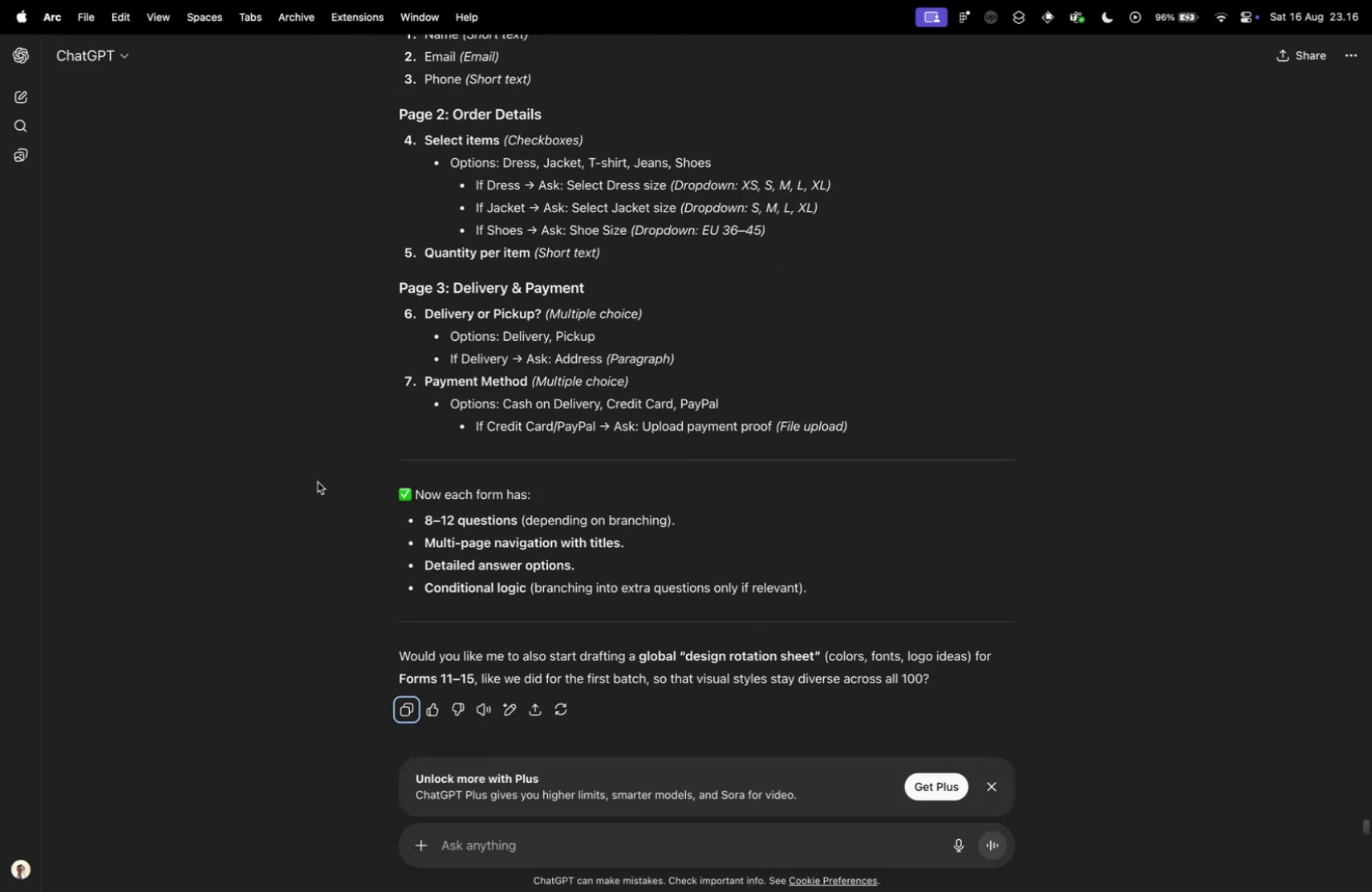 
key(Control+Tab)
 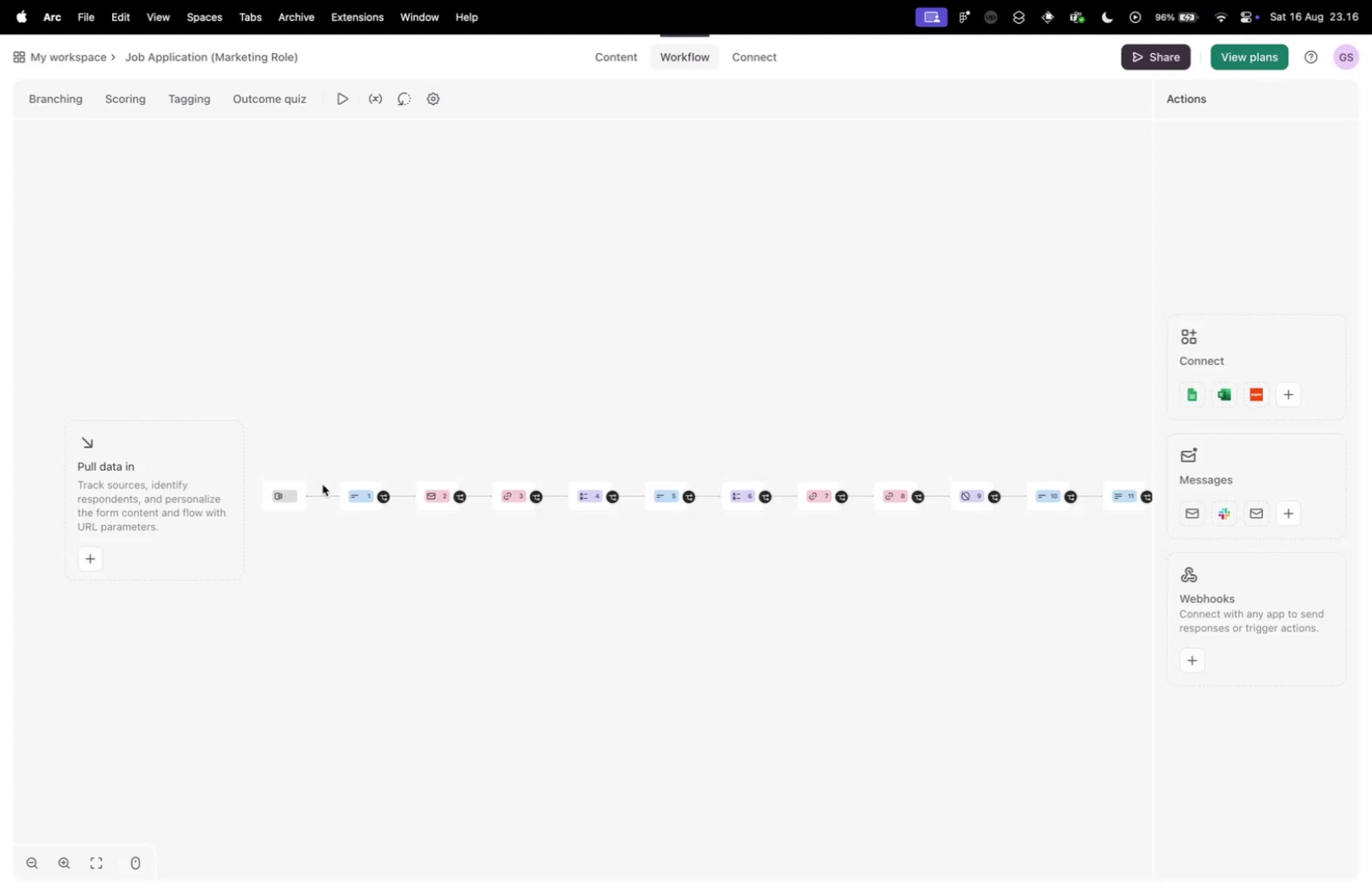 
key(Meta+CommandLeft)
 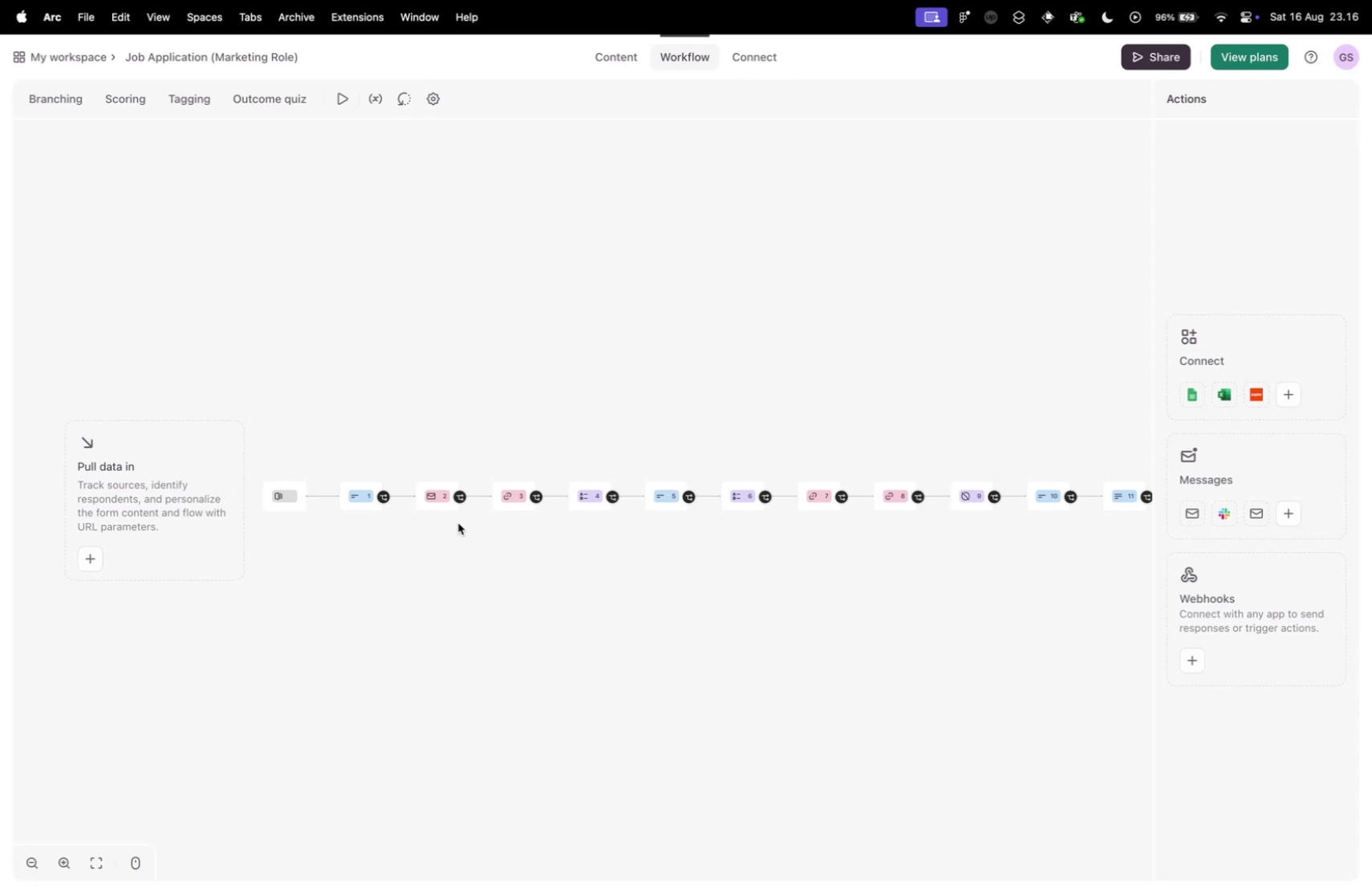 
scroll: coordinate [735, 487], scroll_direction: up, amount: 35.0
 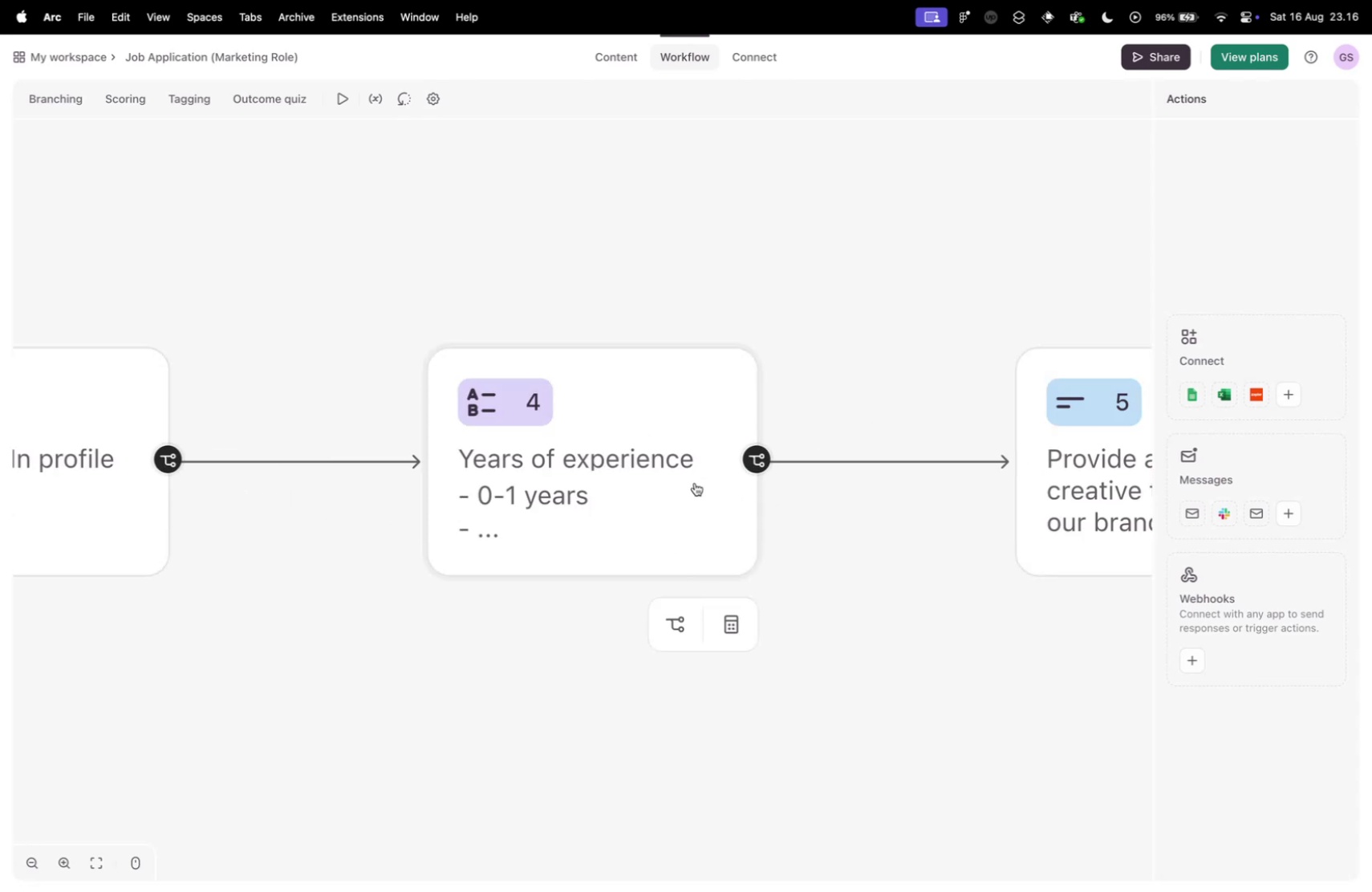 
key(Control+ControlLeft)
 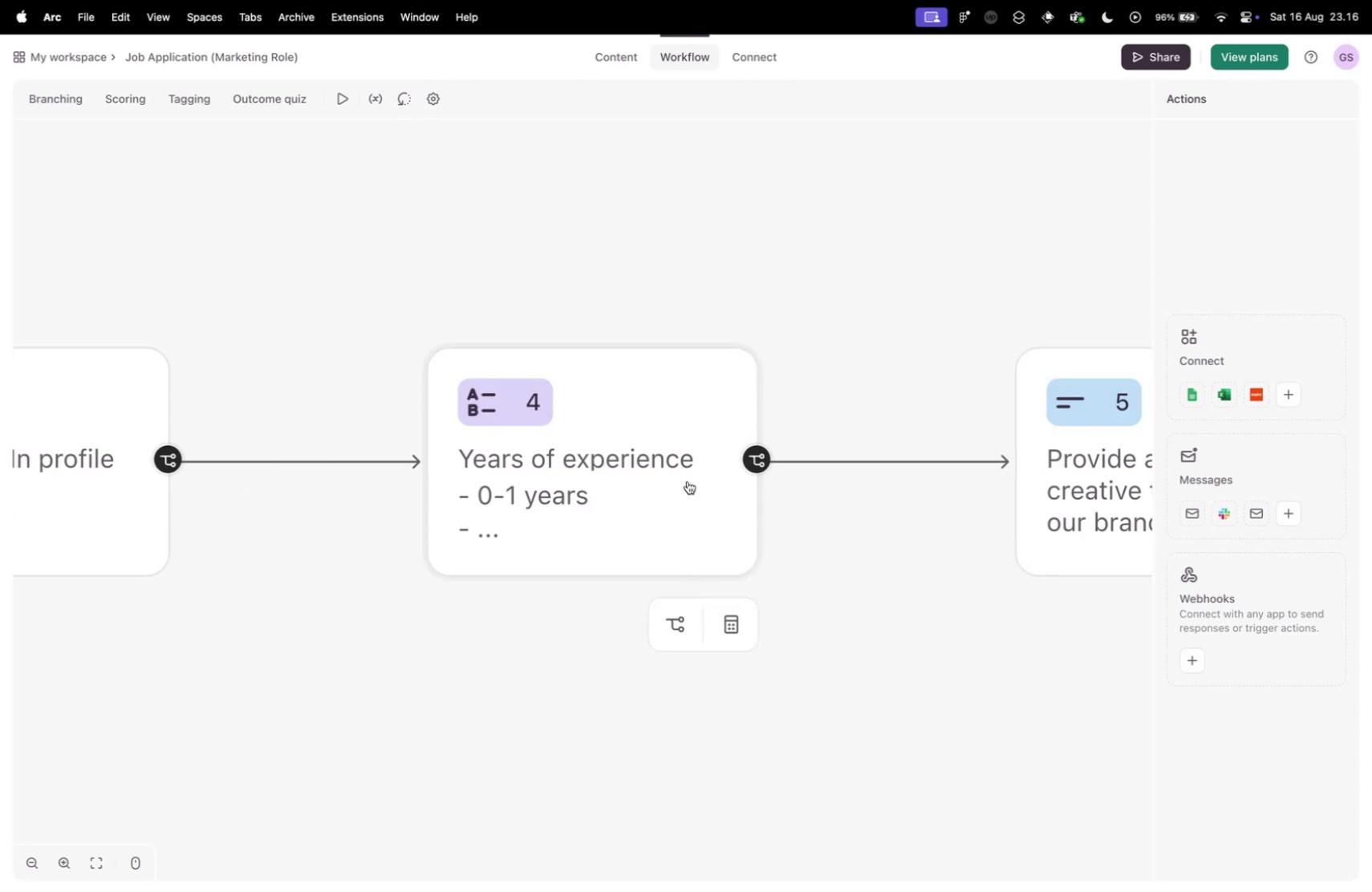 
key(Control+Tab)
 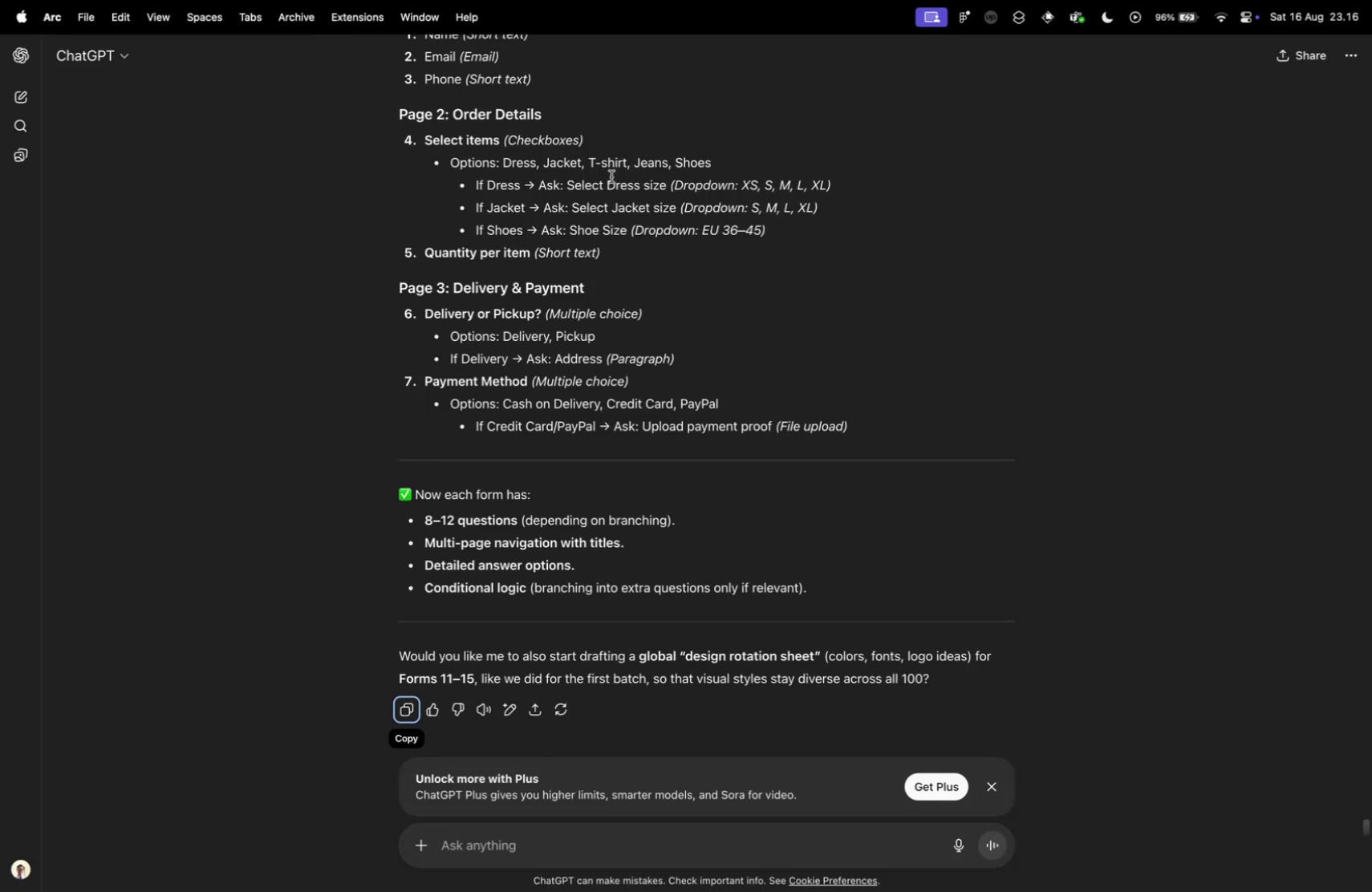 
scroll: coordinate [552, 306], scroll_direction: up, amount: 40.0
 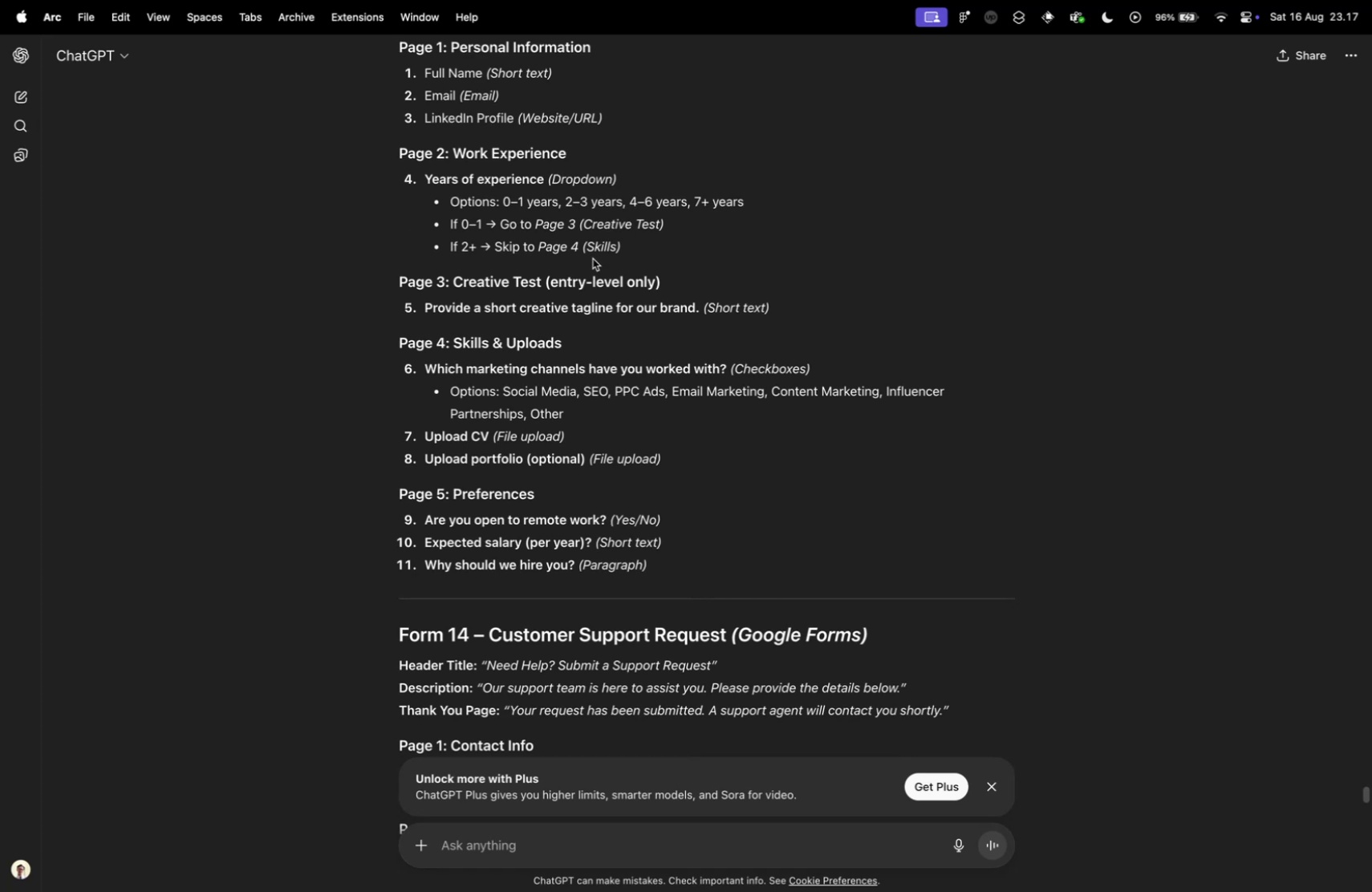 
wait(11.02)
 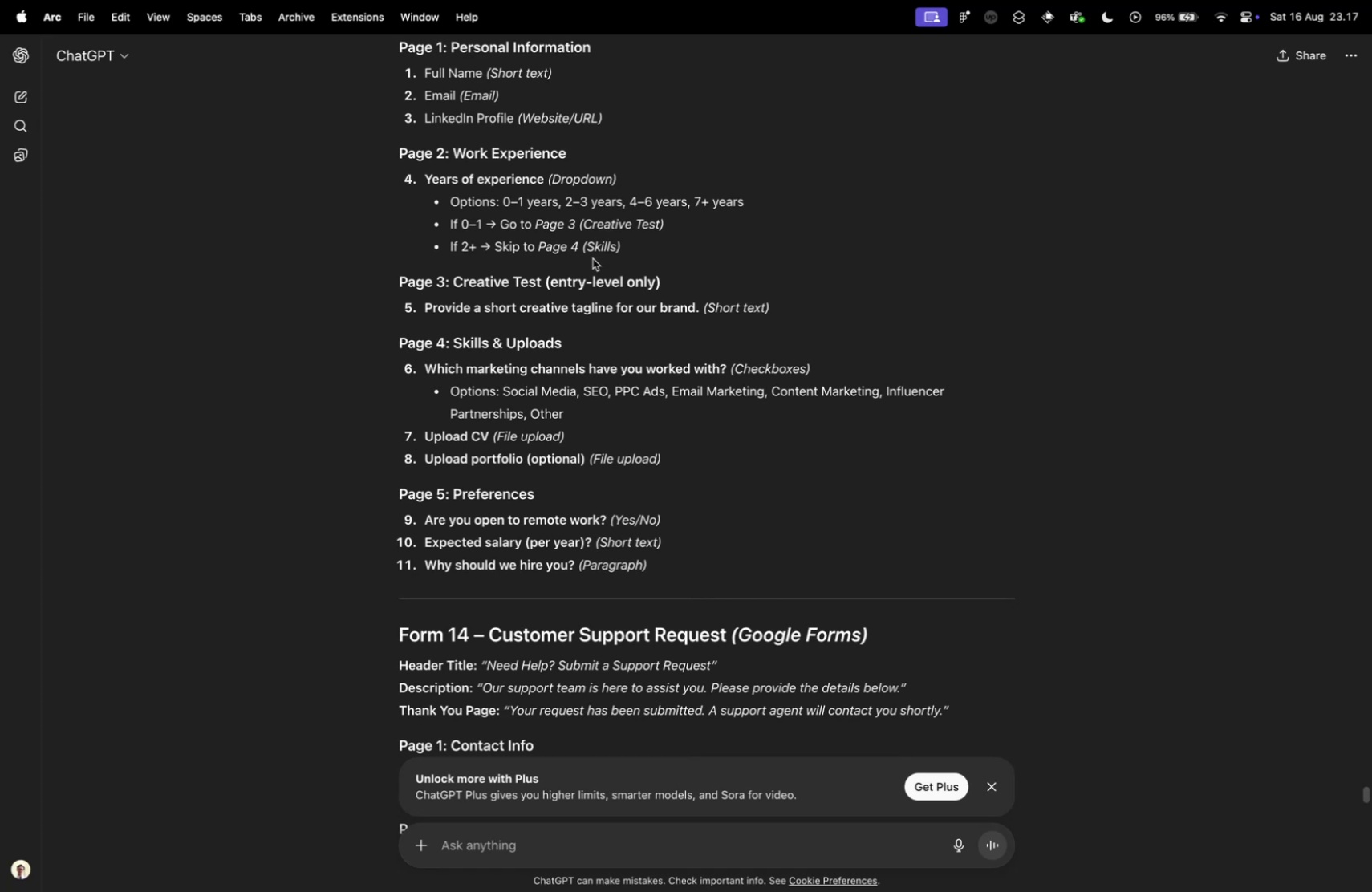 
key(Control+ControlLeft)
 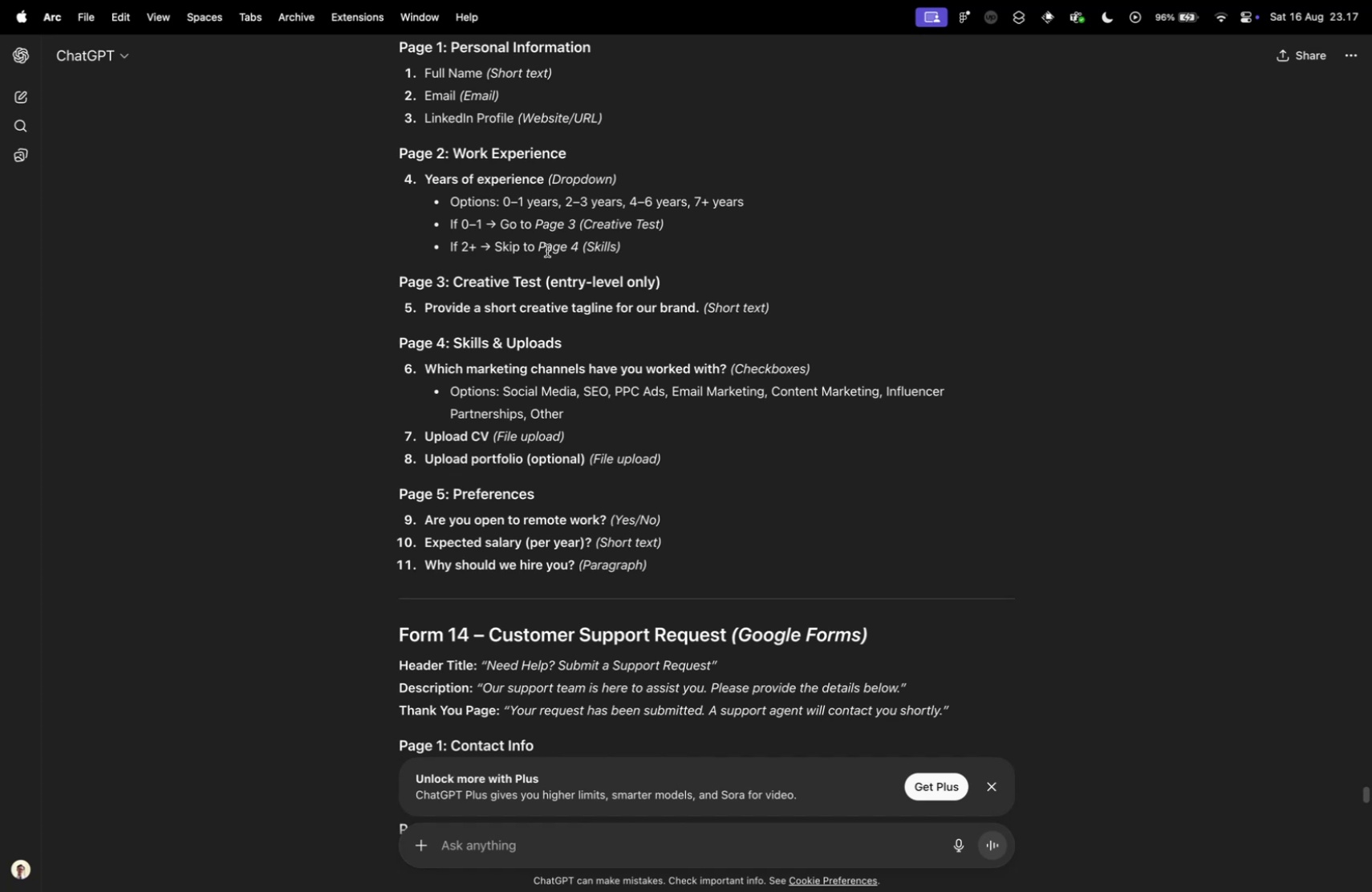 
key(Control+Tab)
 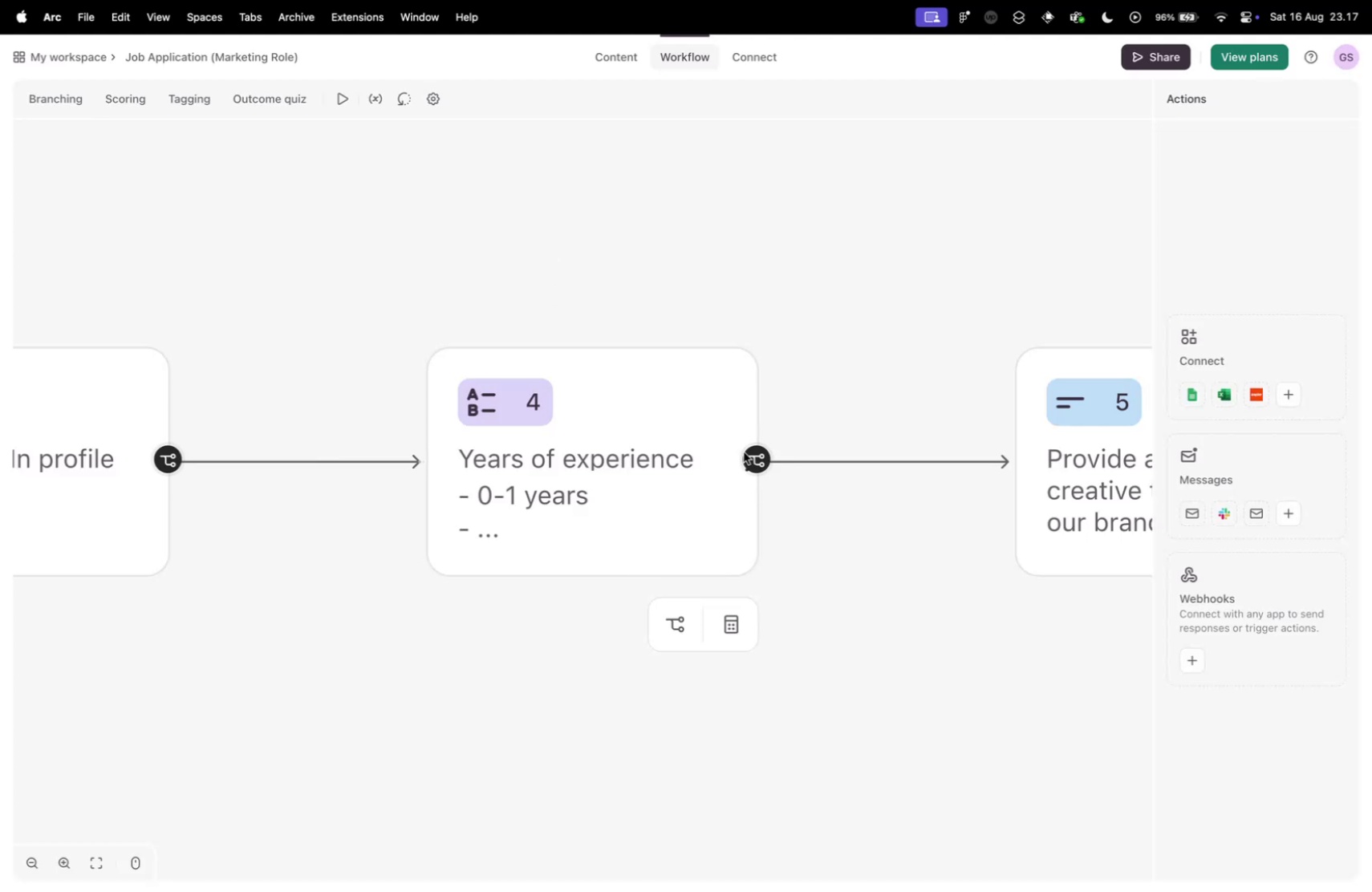 
left_click([603, 428])
 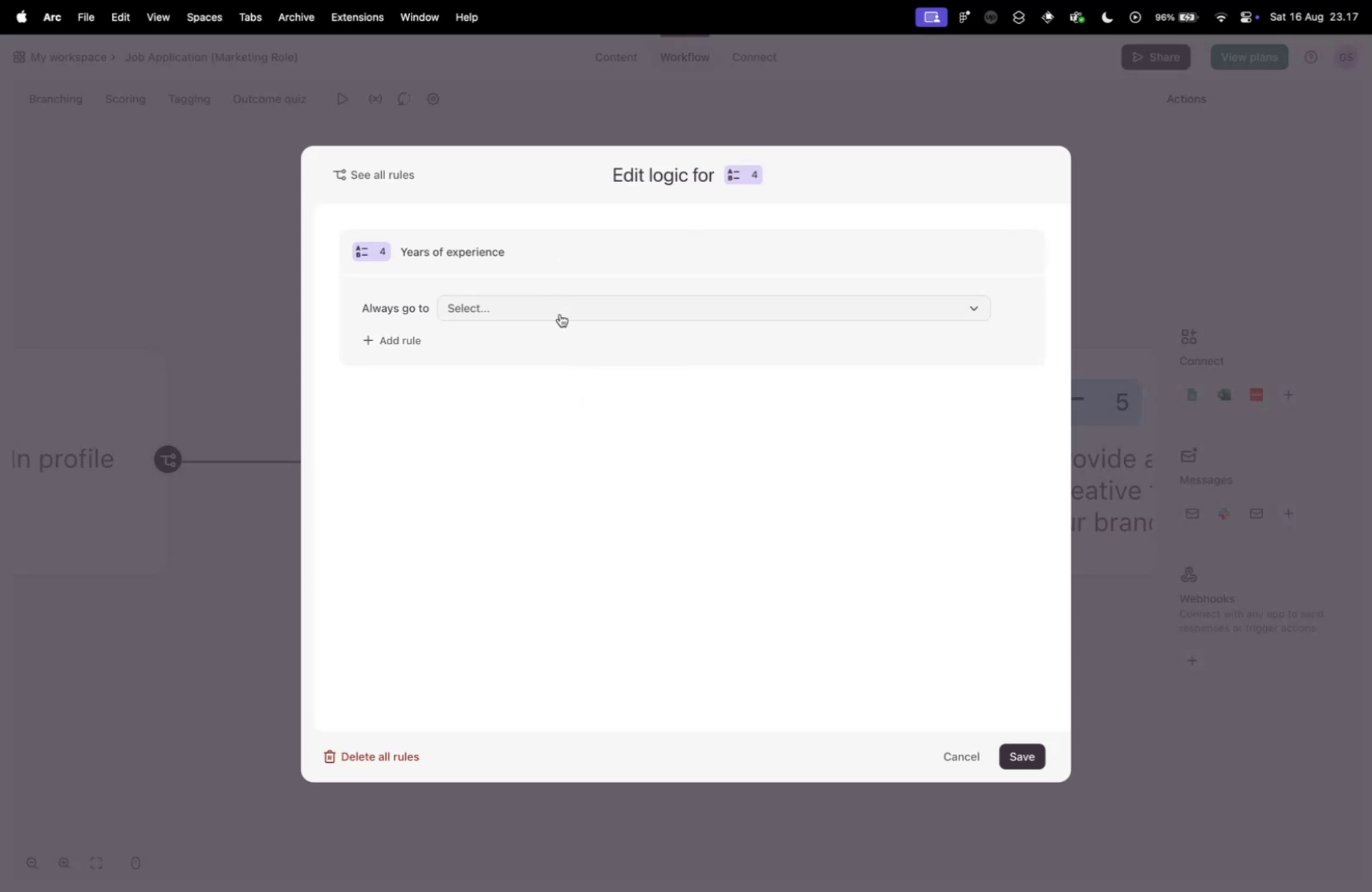 
left_click([558, 303])
 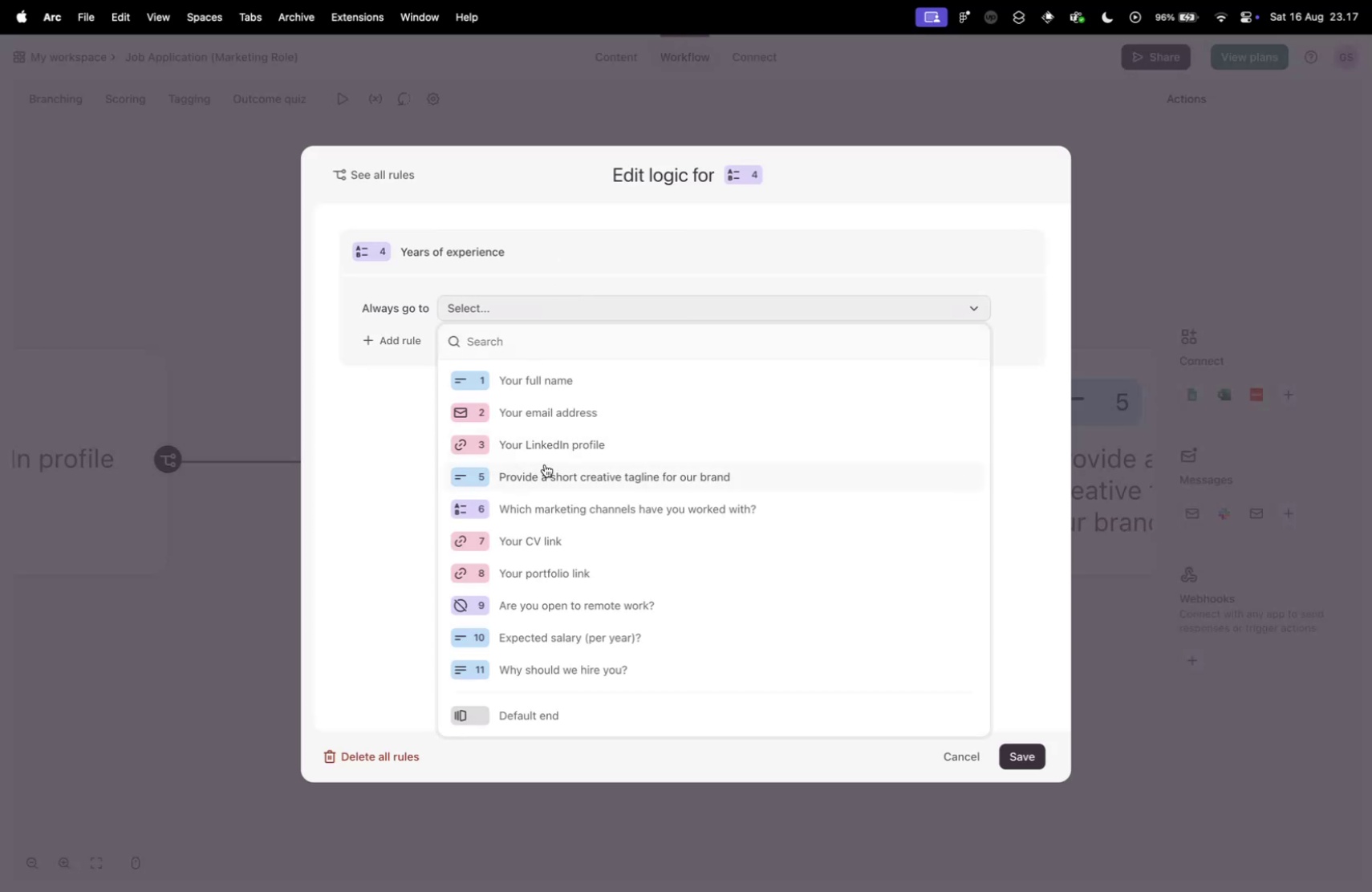 
left_click([542, 444])
 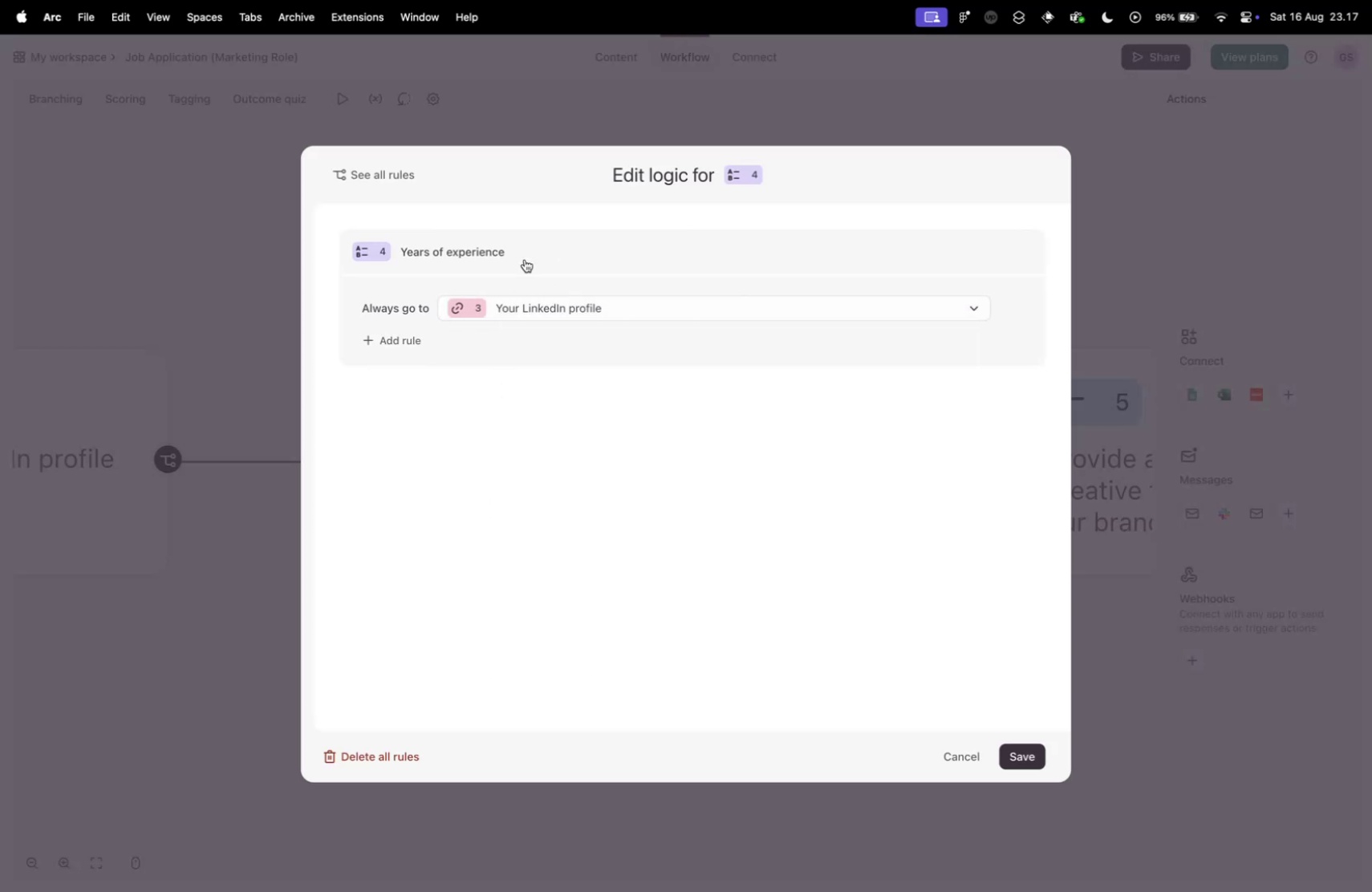 
left_click([542, 302])
 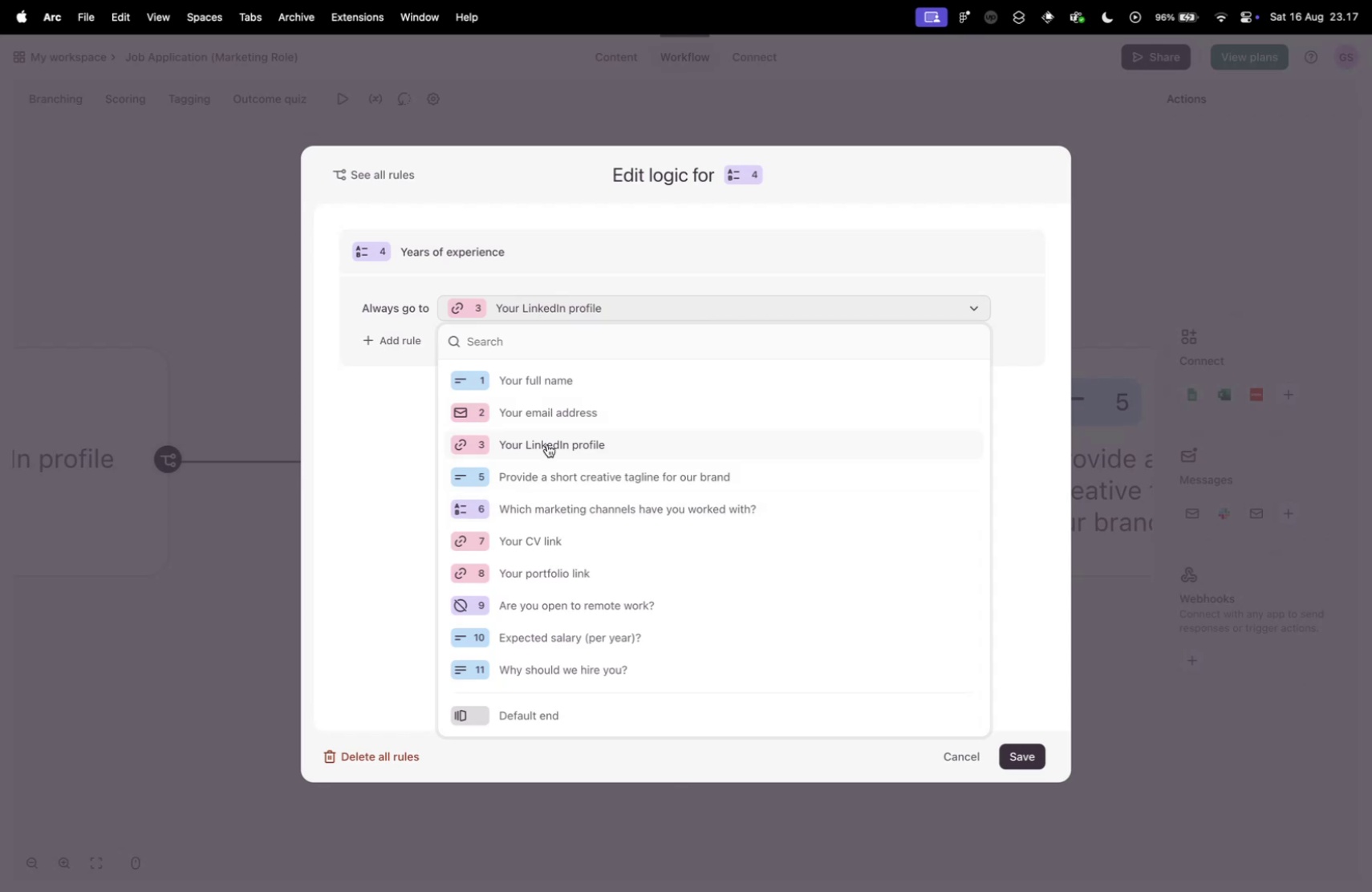 
wait(5.68)
 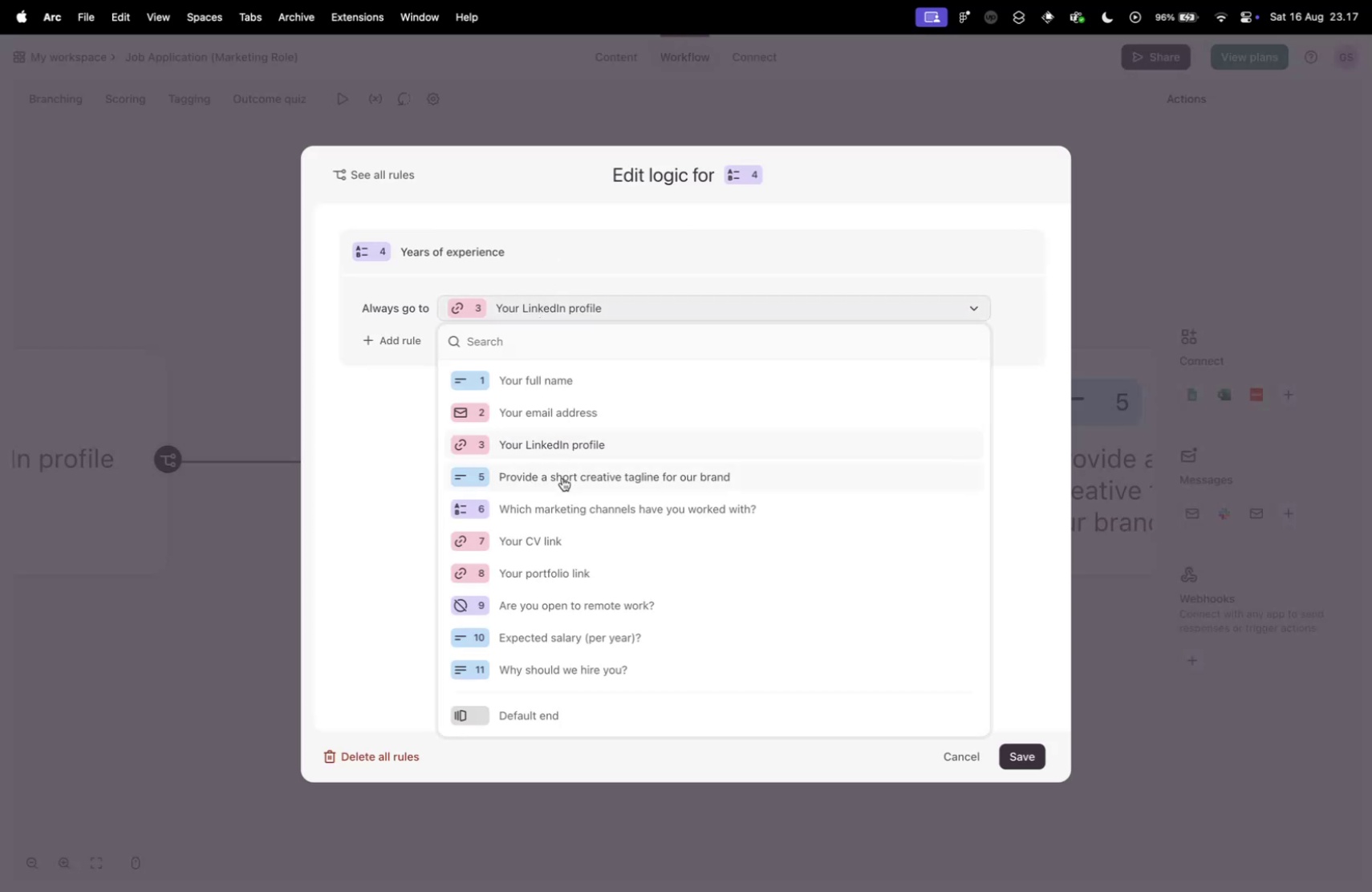 
left_click([400, 323])
 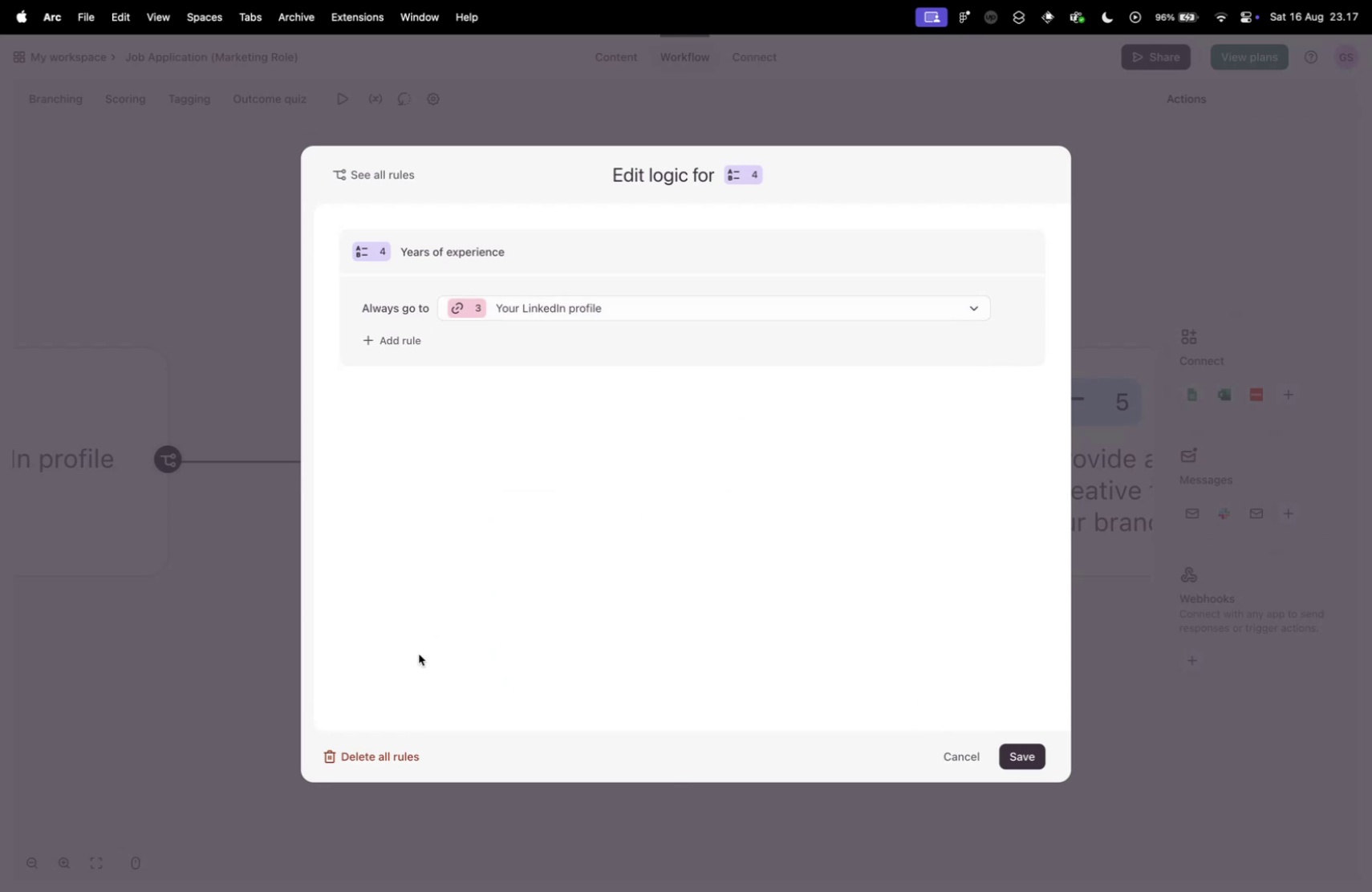 
left_click([379, 753])
 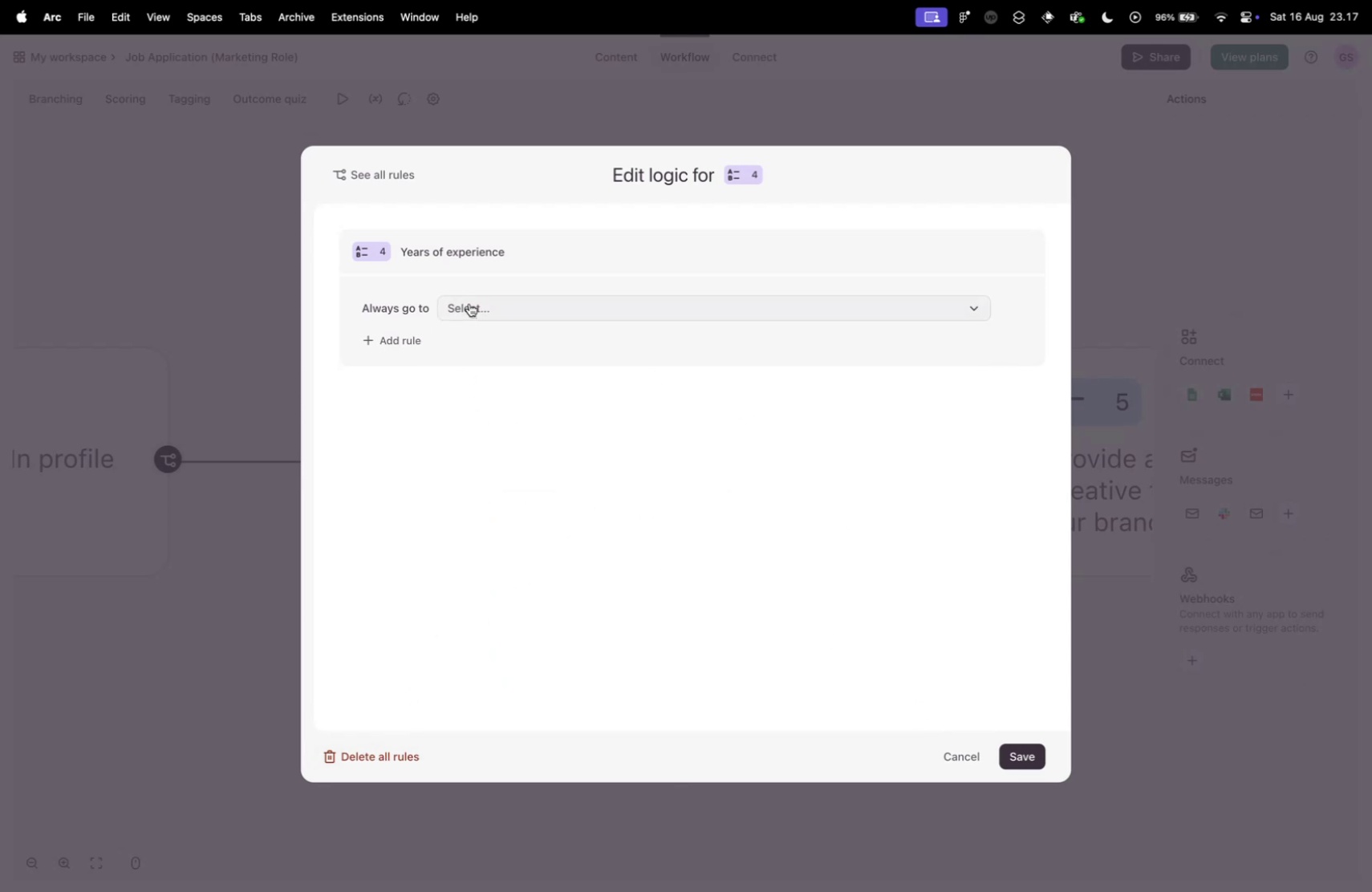 
left_click([396, 345])
 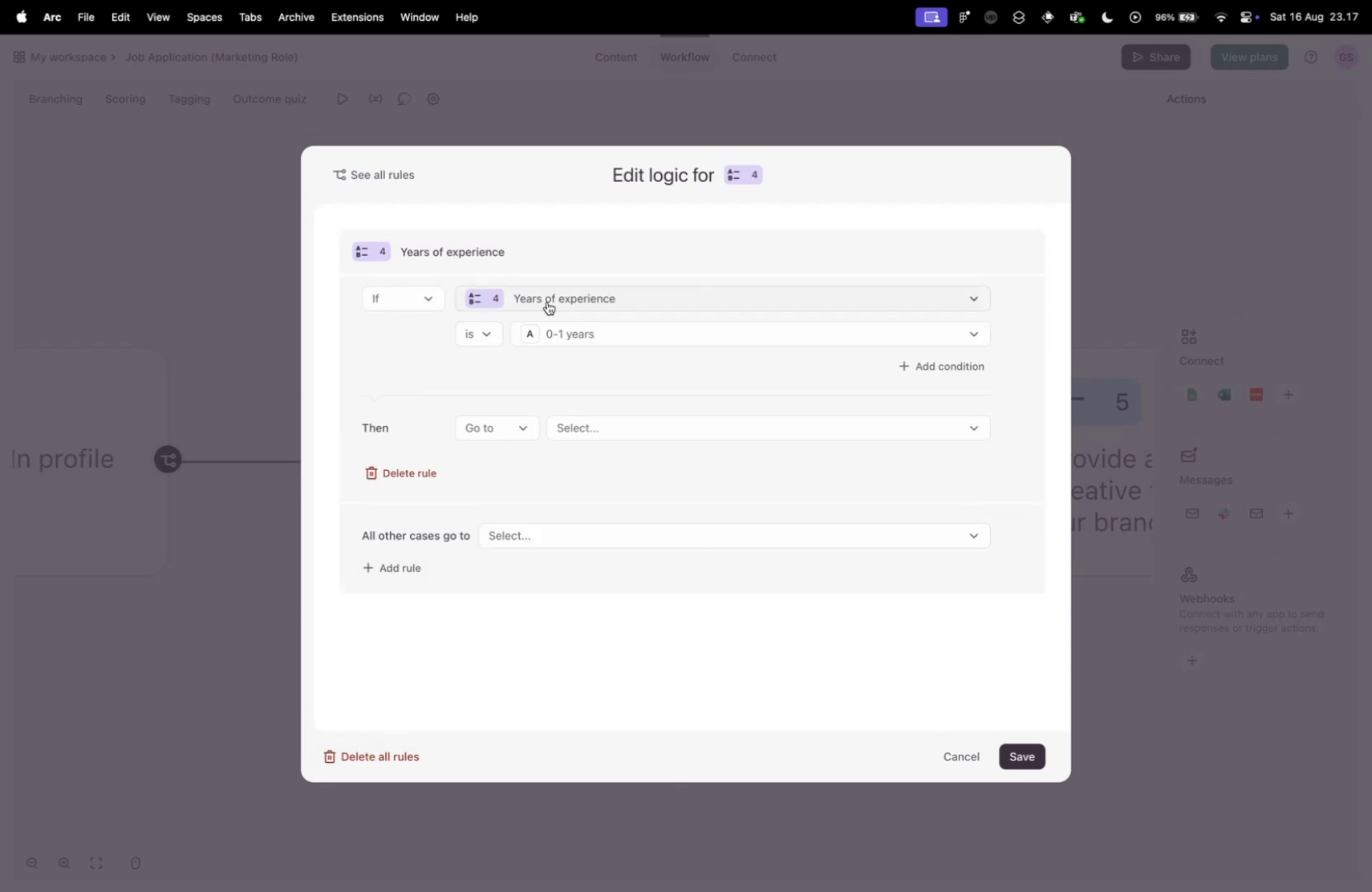 
left_click([549, 298])
 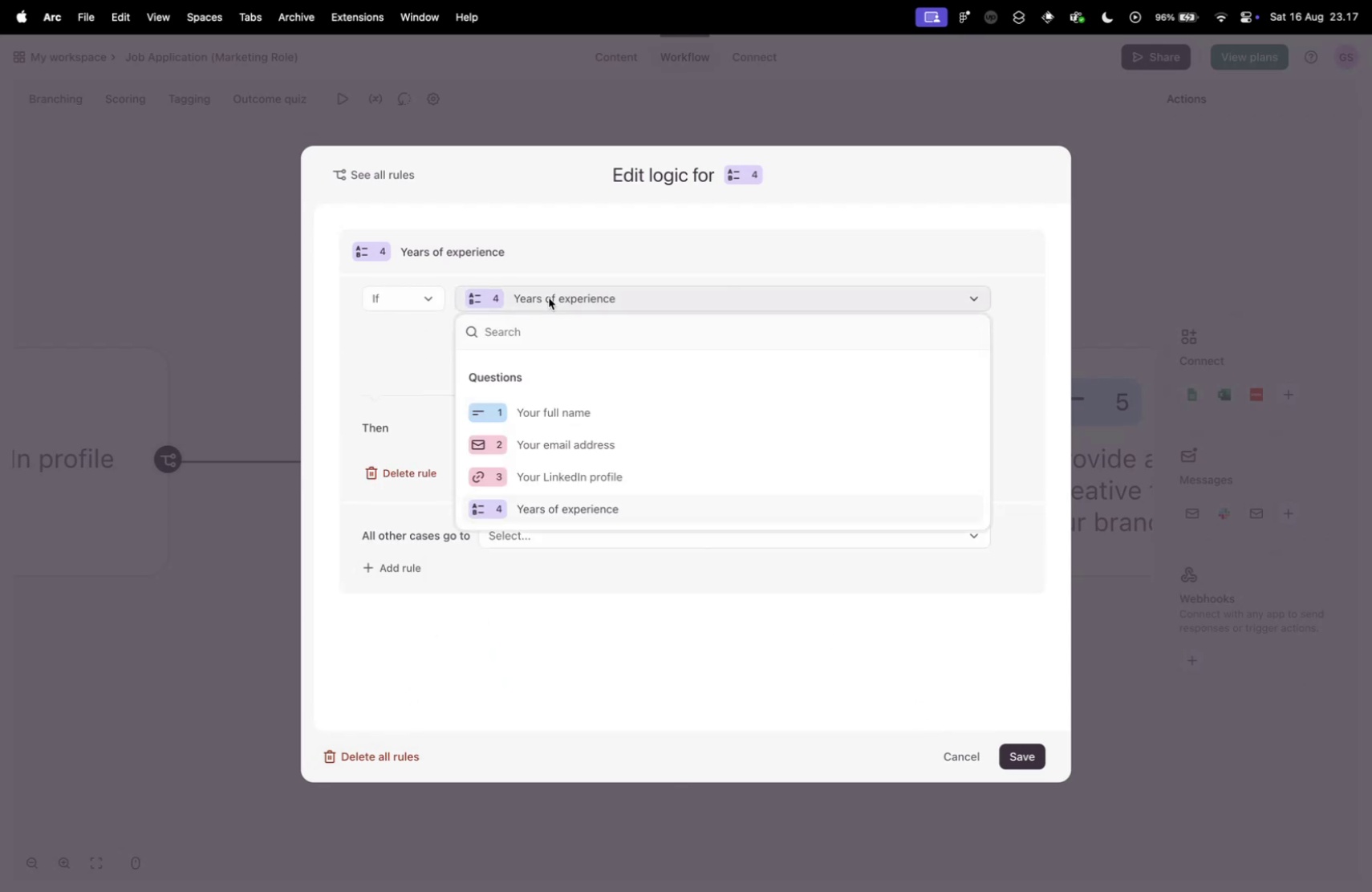 
left_click([549, 298])
 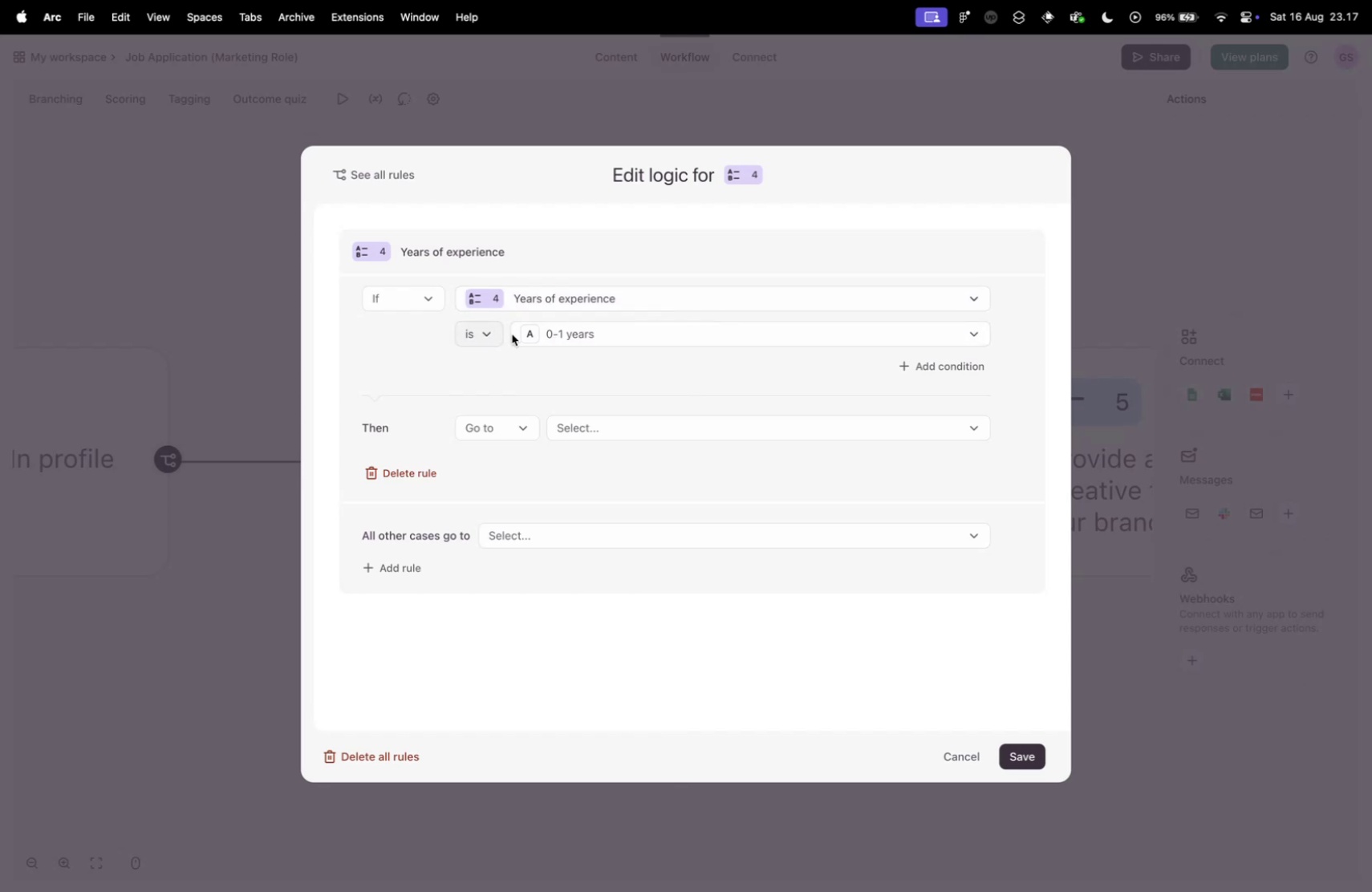 
left_click([580, 333])
 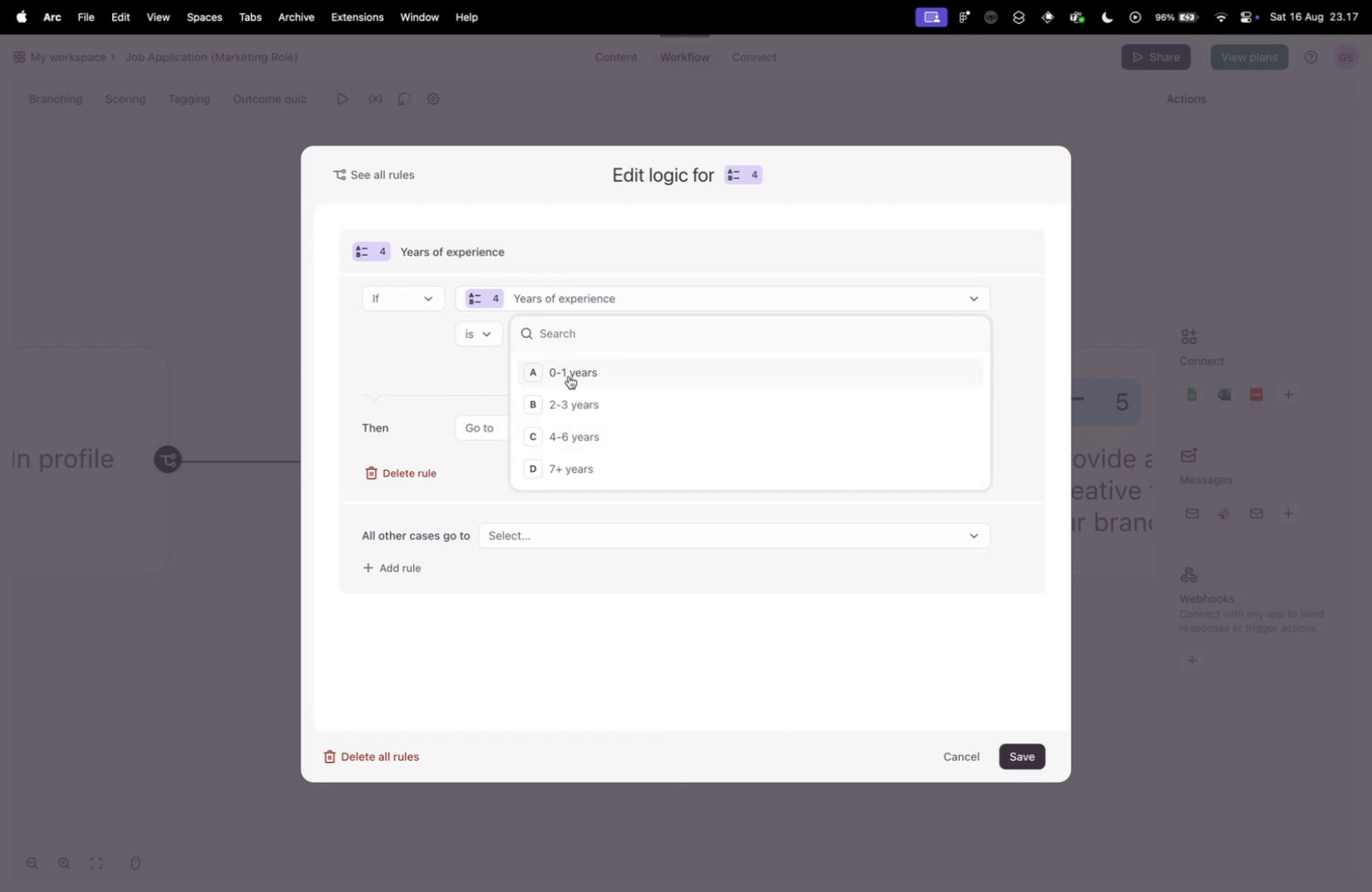 
left_click([569, 375])
 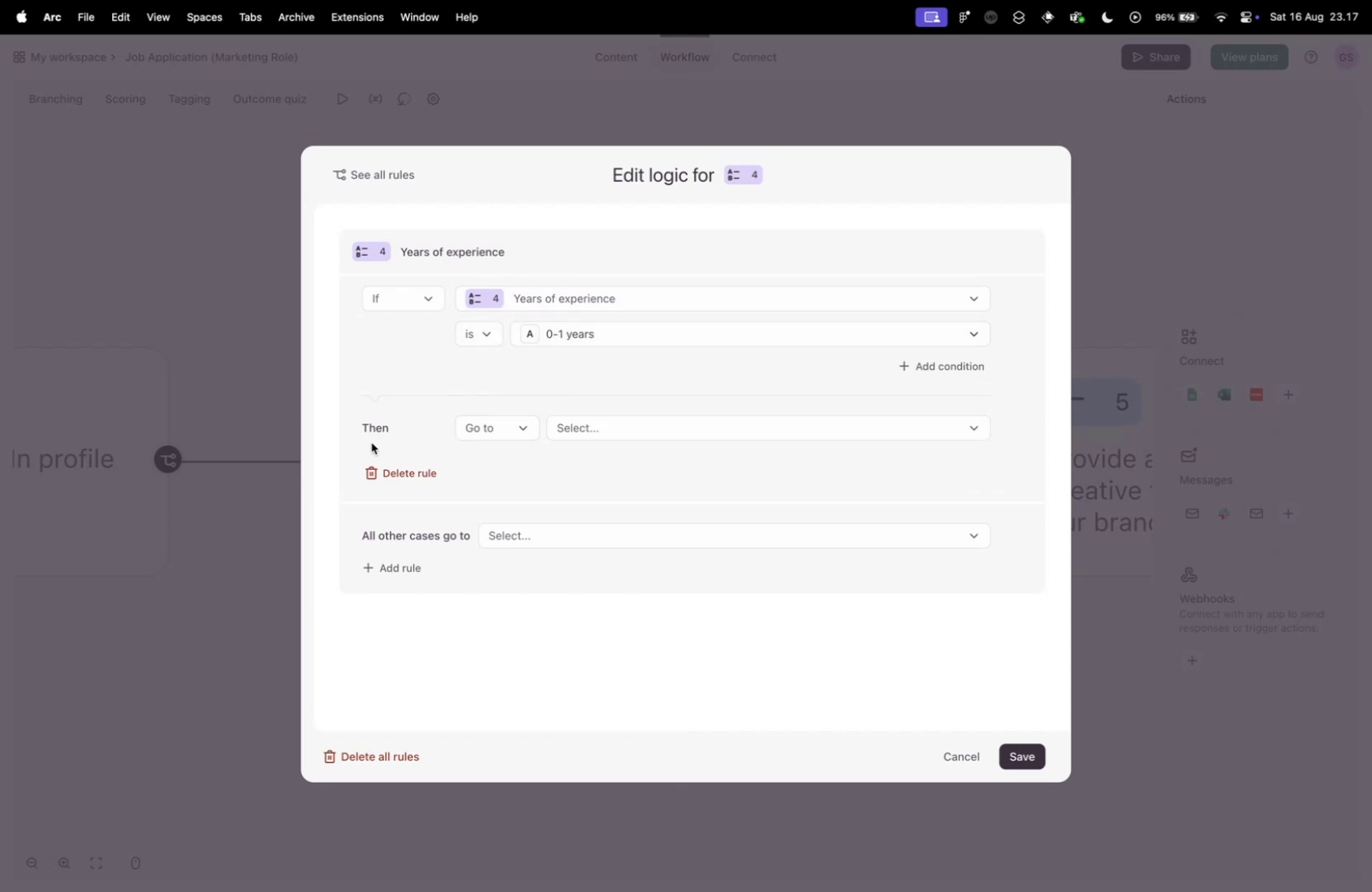 
left_click([615, 424])
 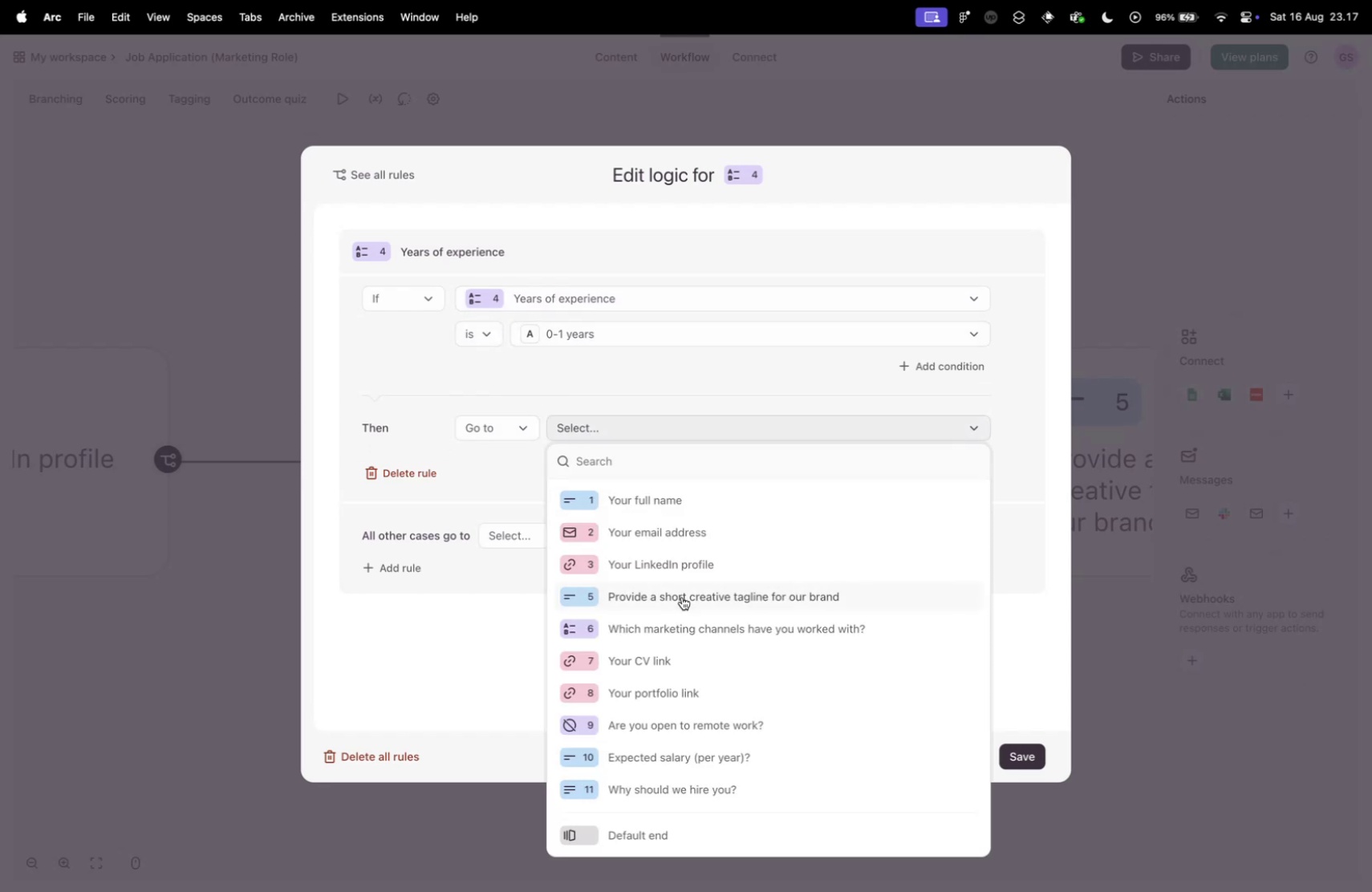 
left_click([682, 596])
 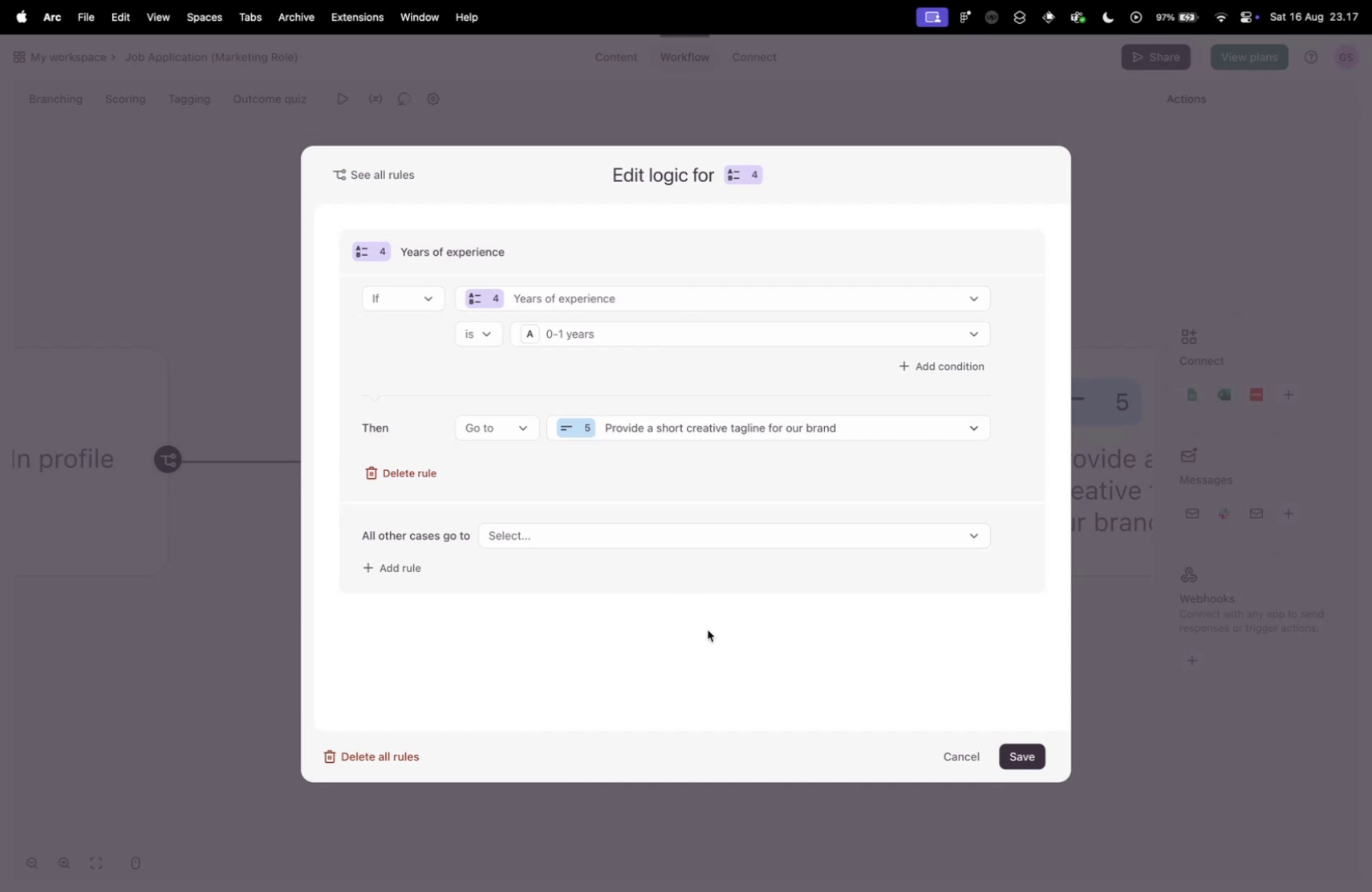 
left_click([587, 533])
 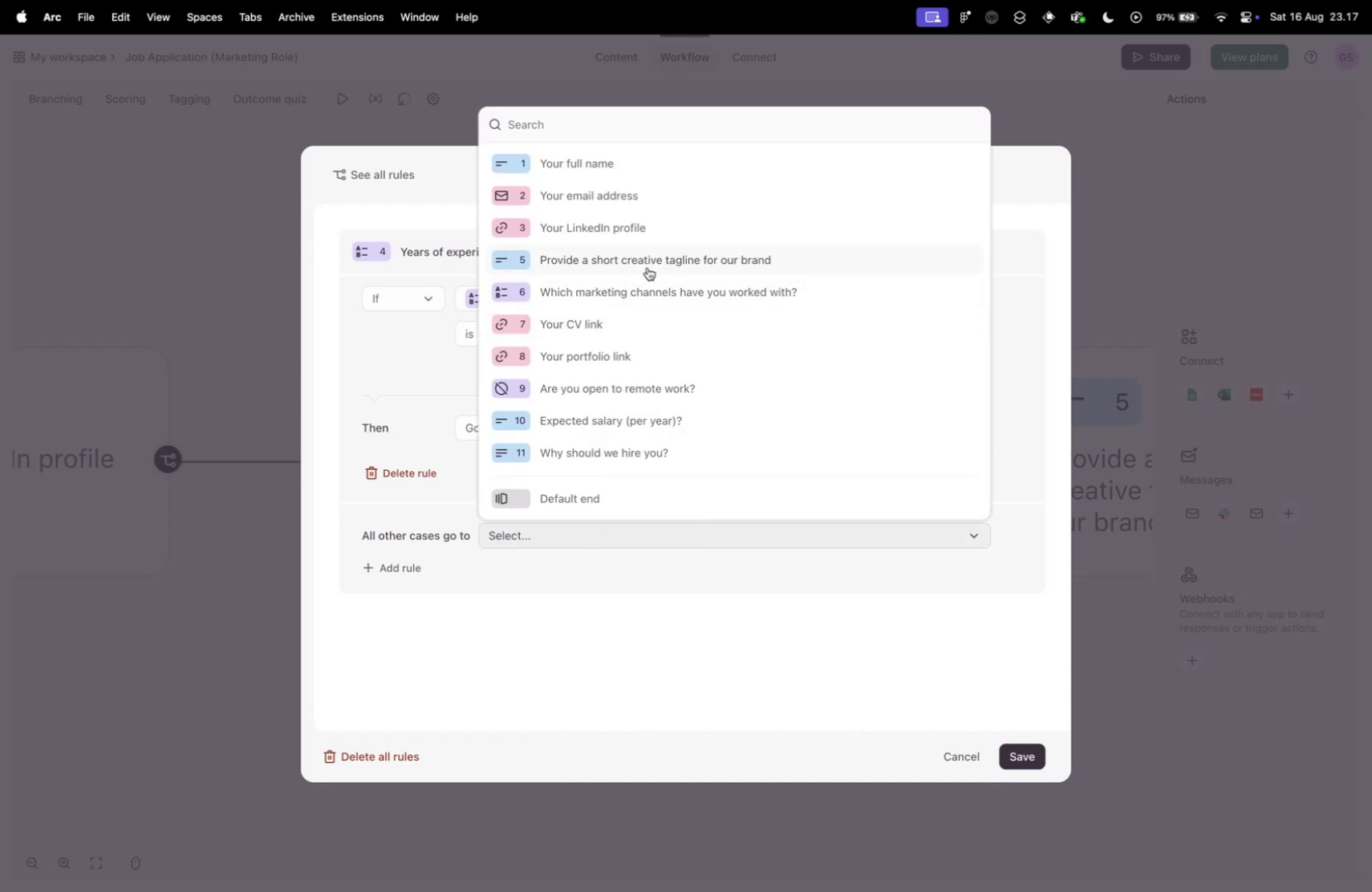 
left_click([659, 286])
 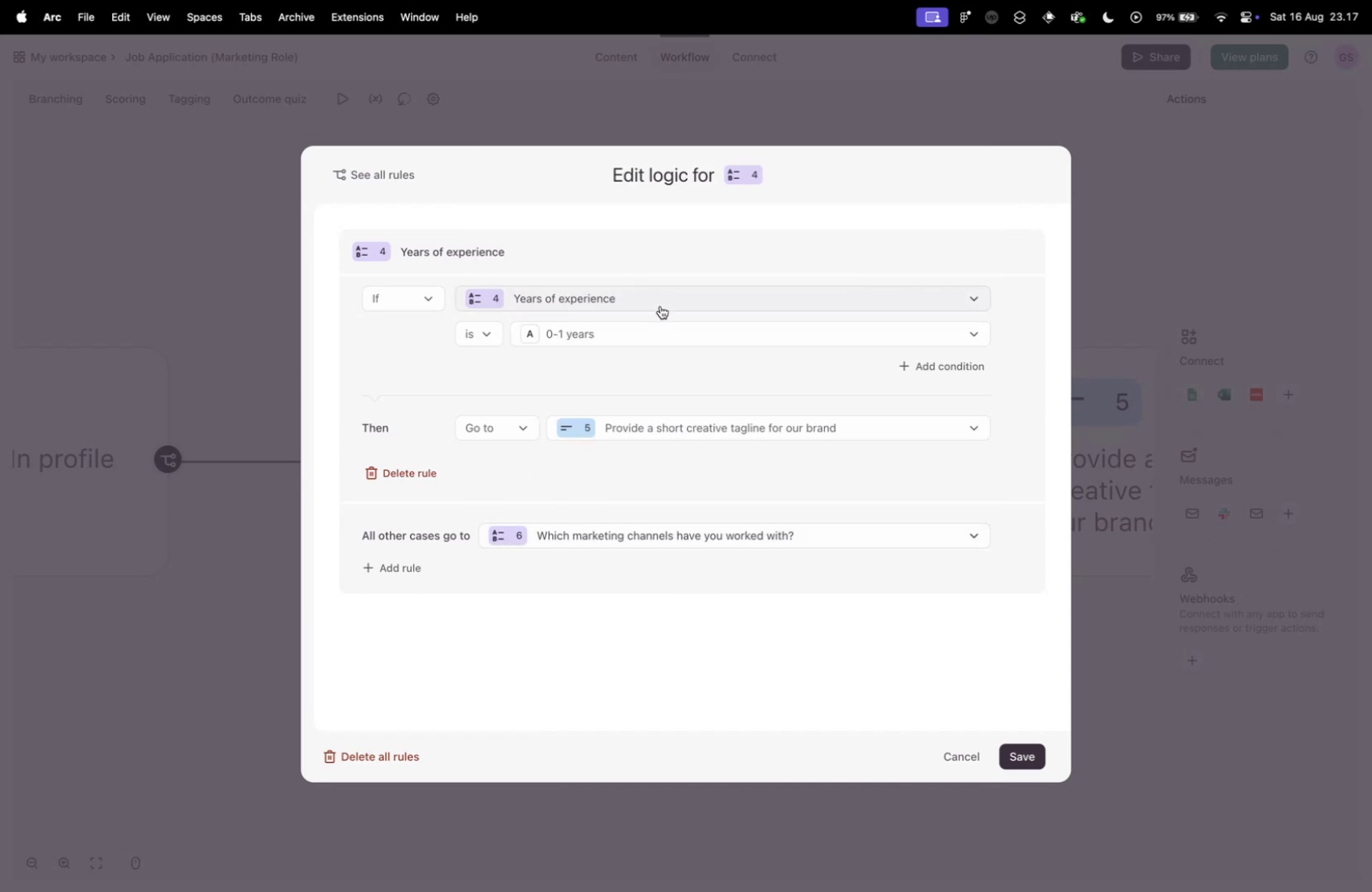 
key(Control+ControlLeft)
 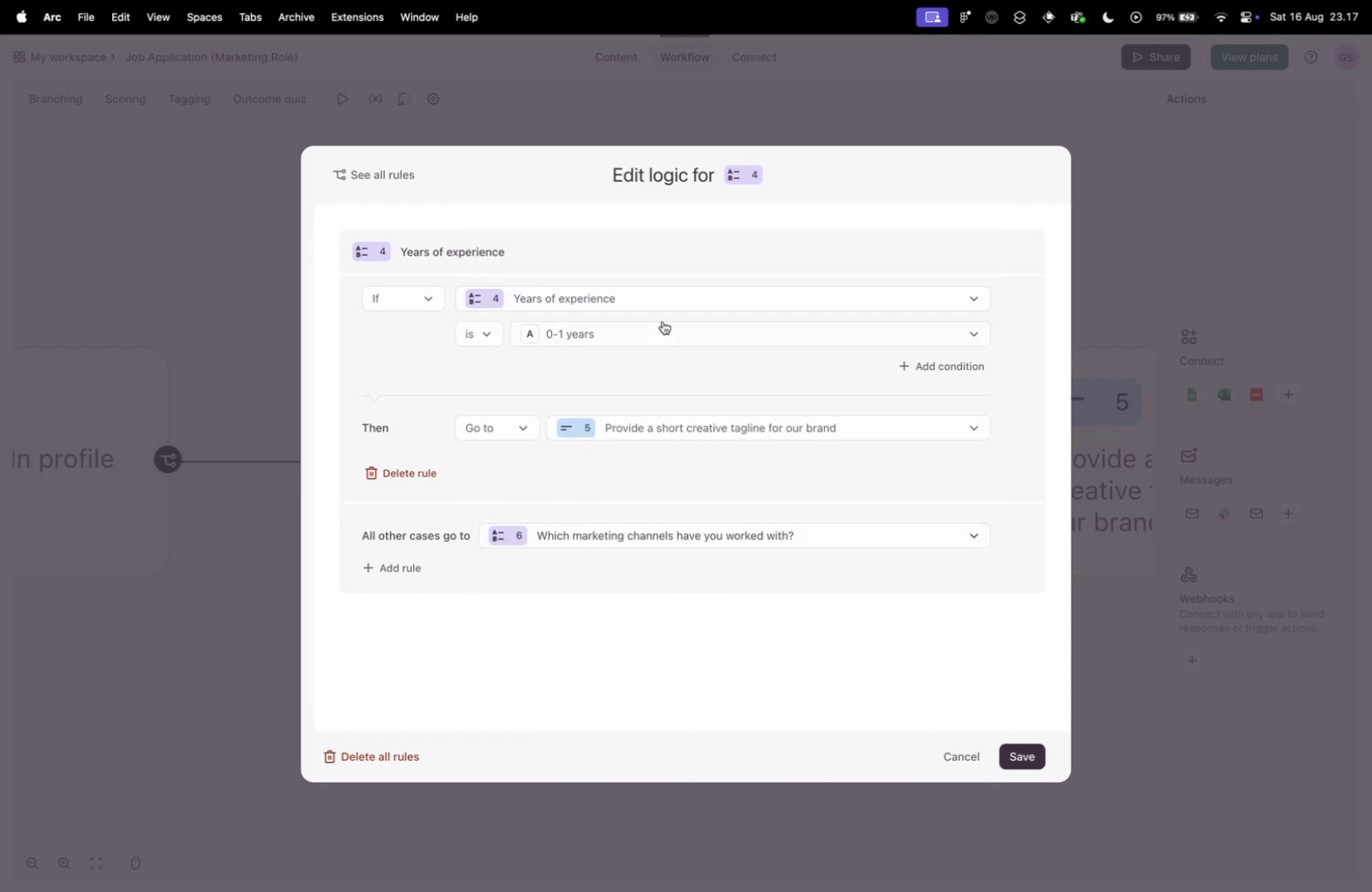 
key(Control+Tab)
 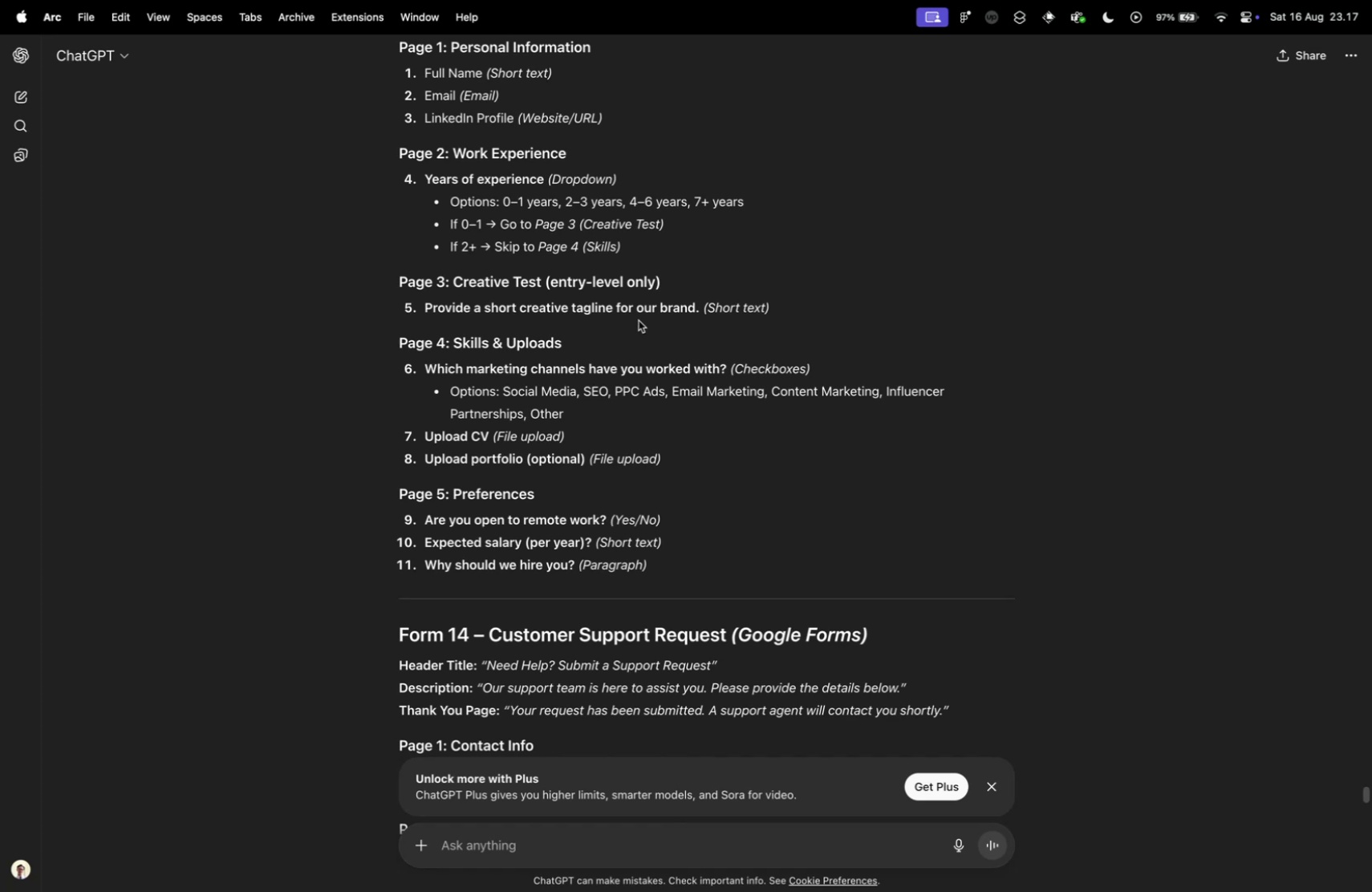 
wait(16.71)
 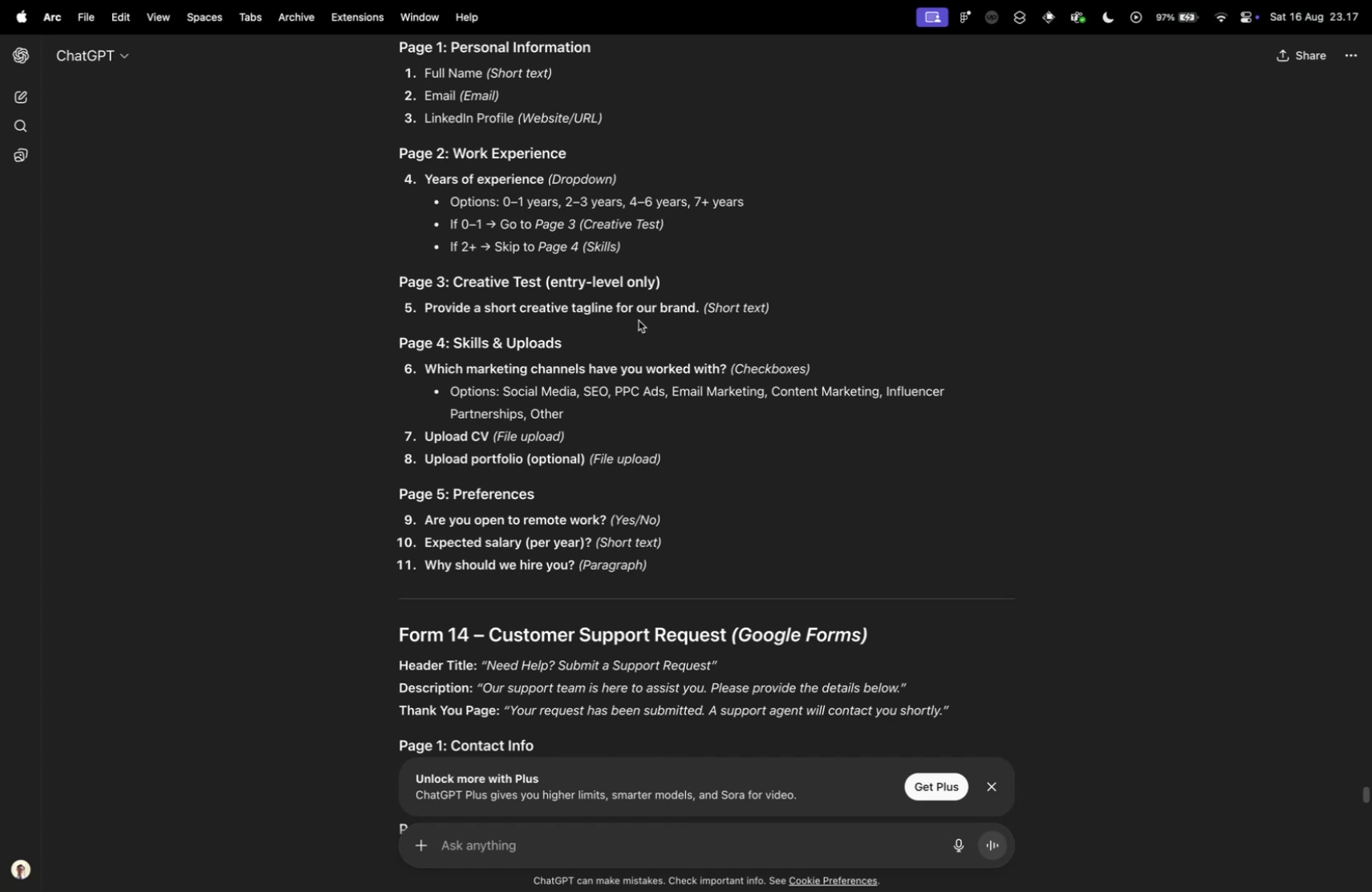 
left_click_drag(start_coordinate=[491, 230], to_coordinate=[572, 223])
 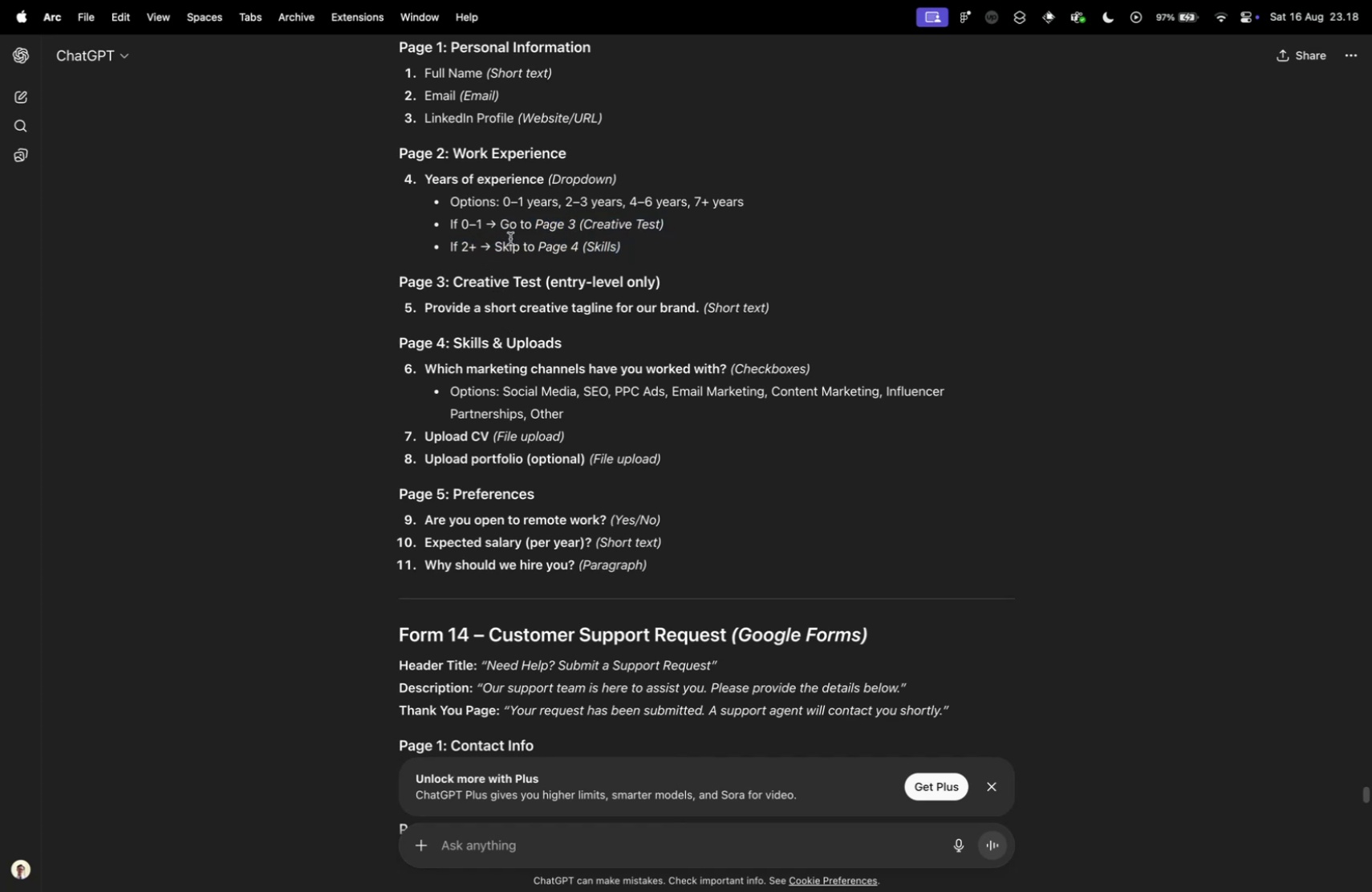 
key(Control+ControlLeft)
 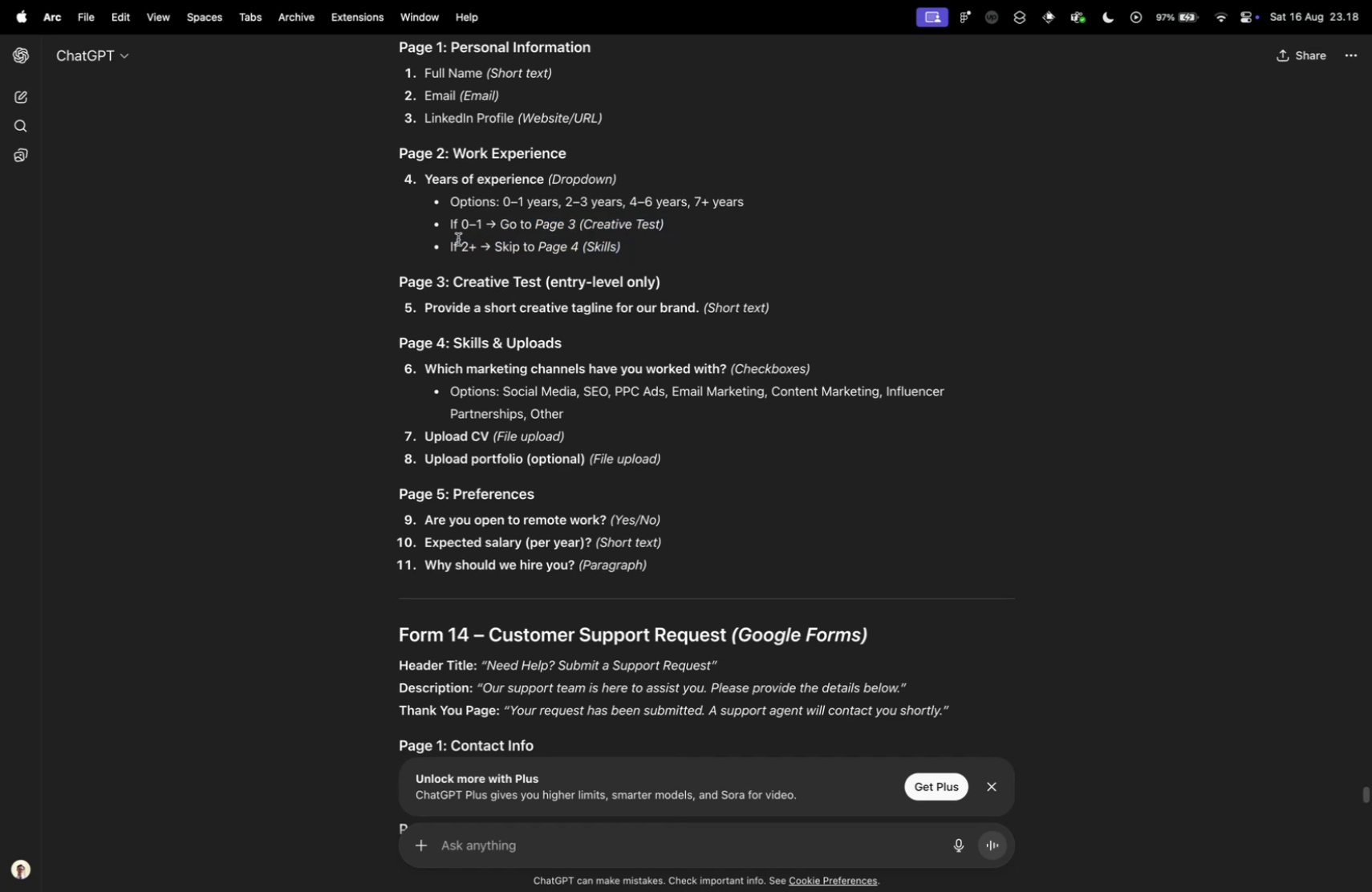 
key(Control+Tab)
 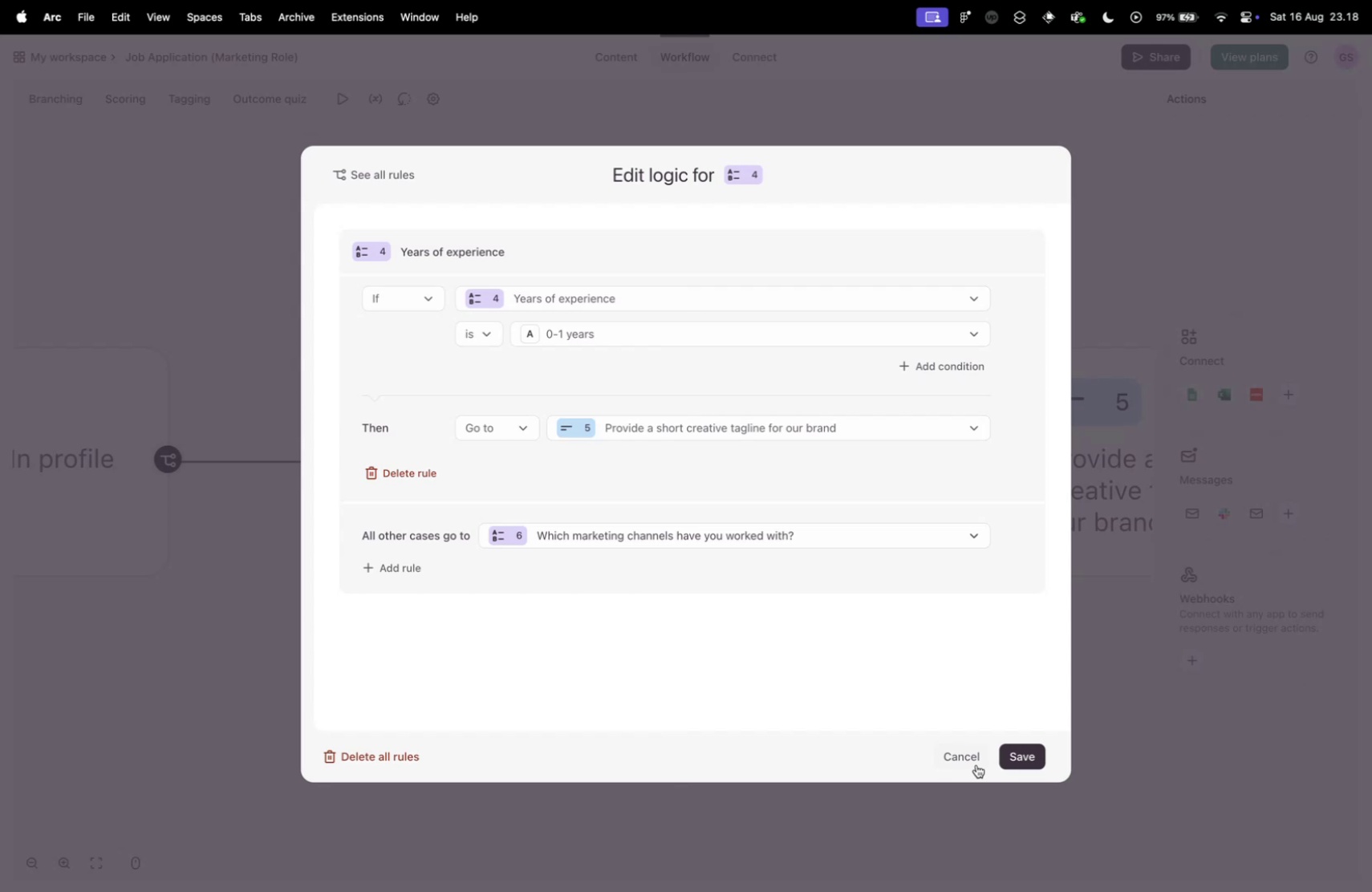 
wait(6.89)
 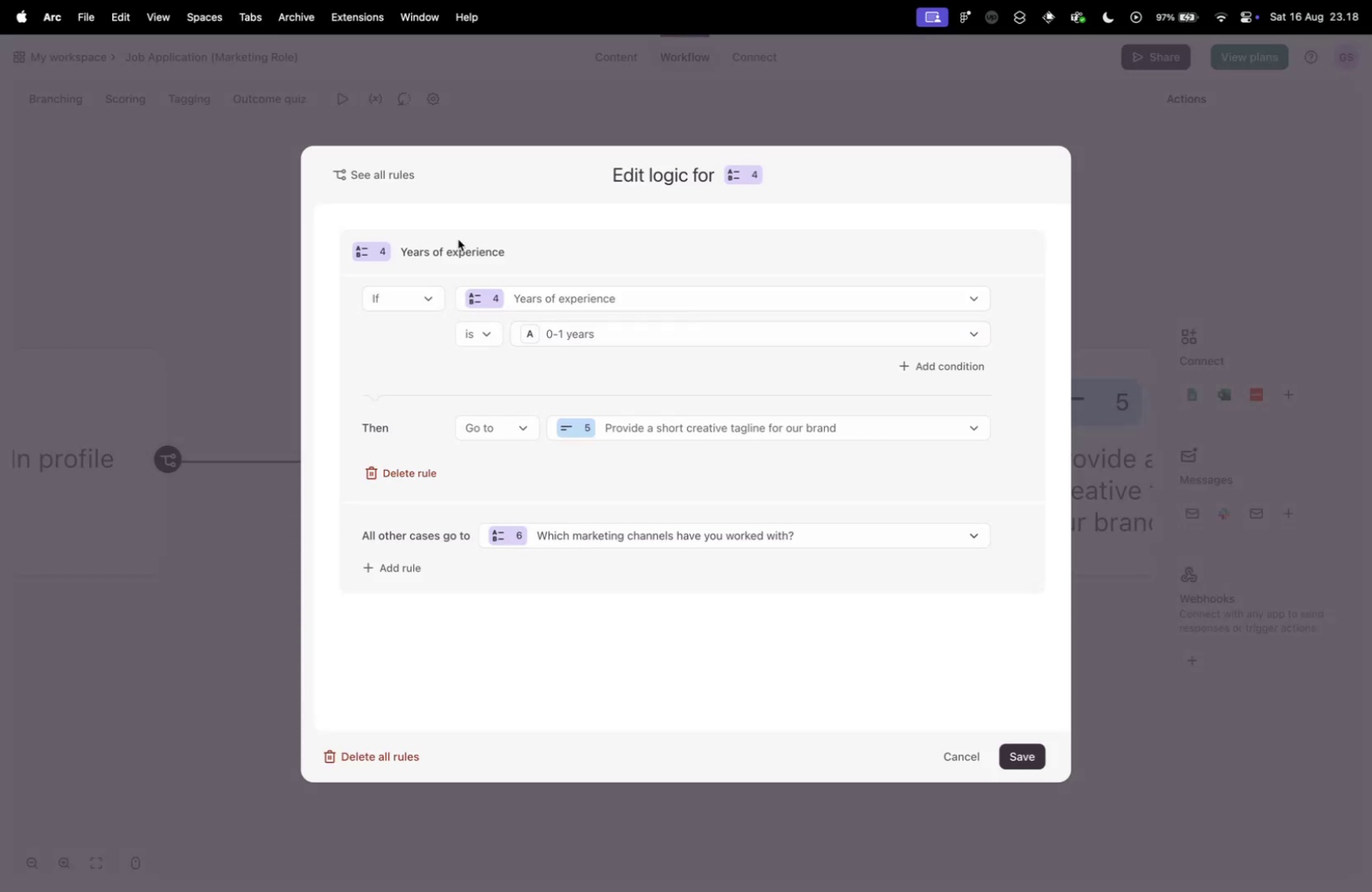 
left_click([1013, 752])
 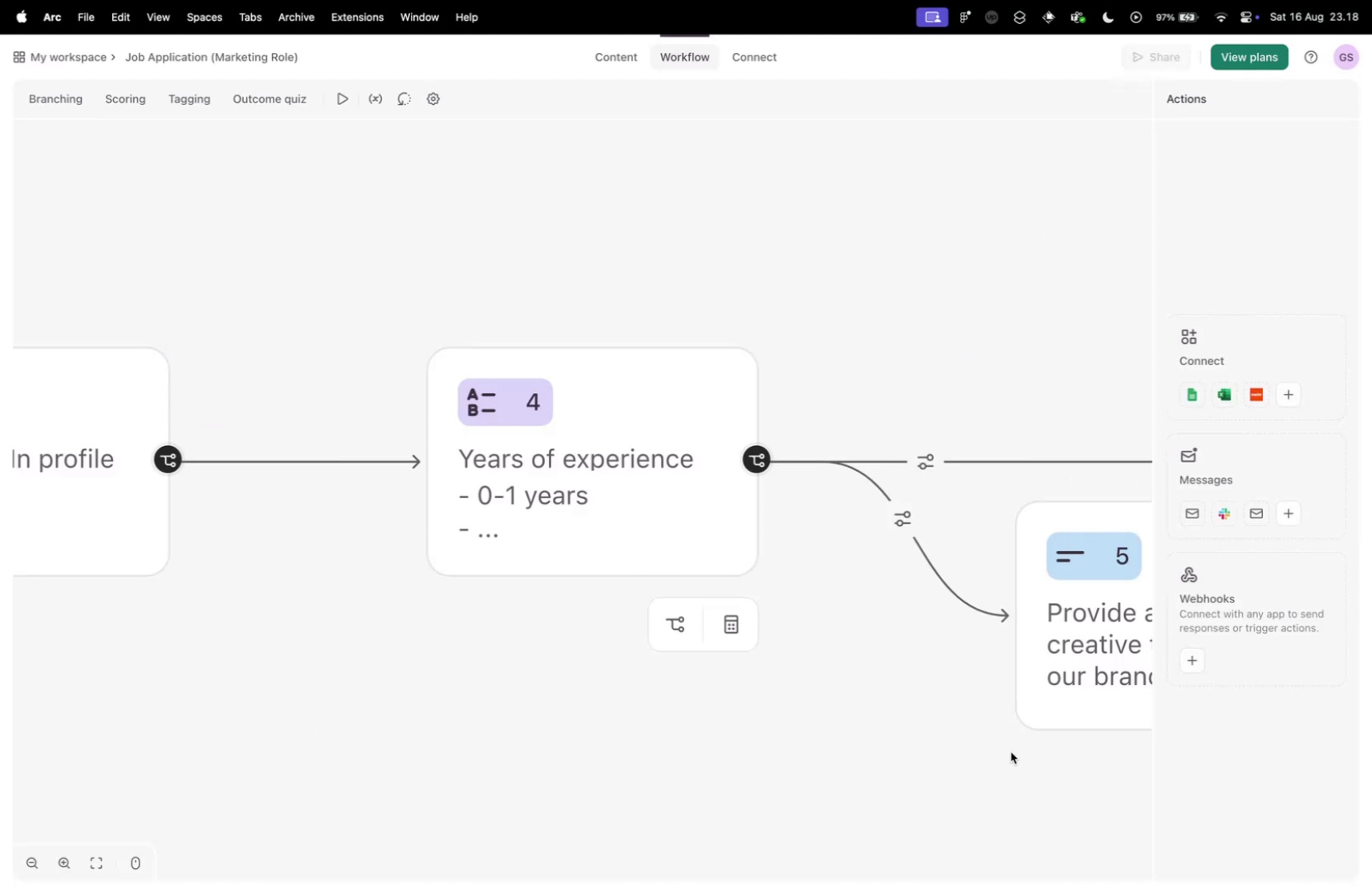 
key(Control+ControlLeft)
 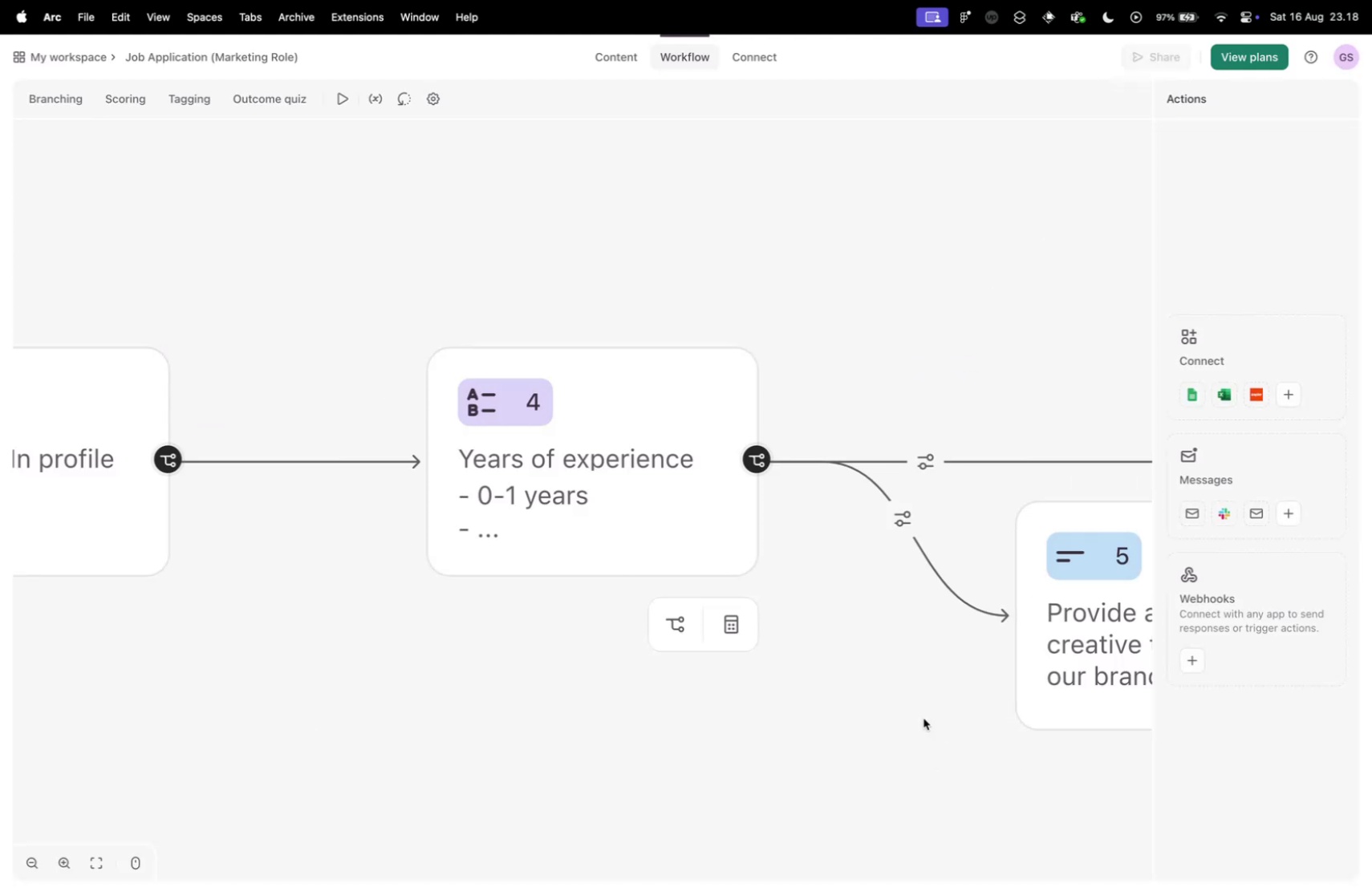 
key(Control+Tab)
 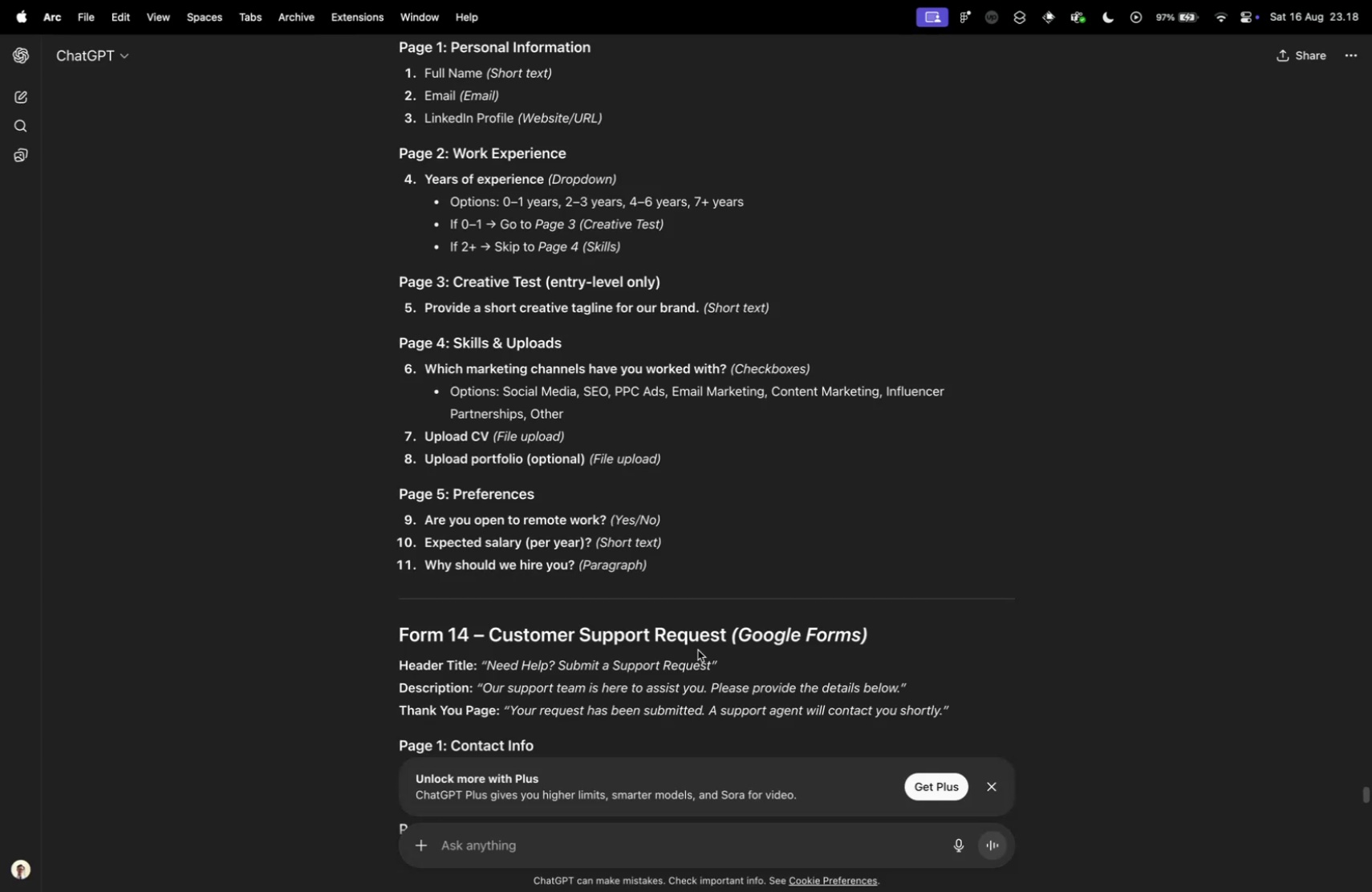 
key(Control+ControlLeft)
 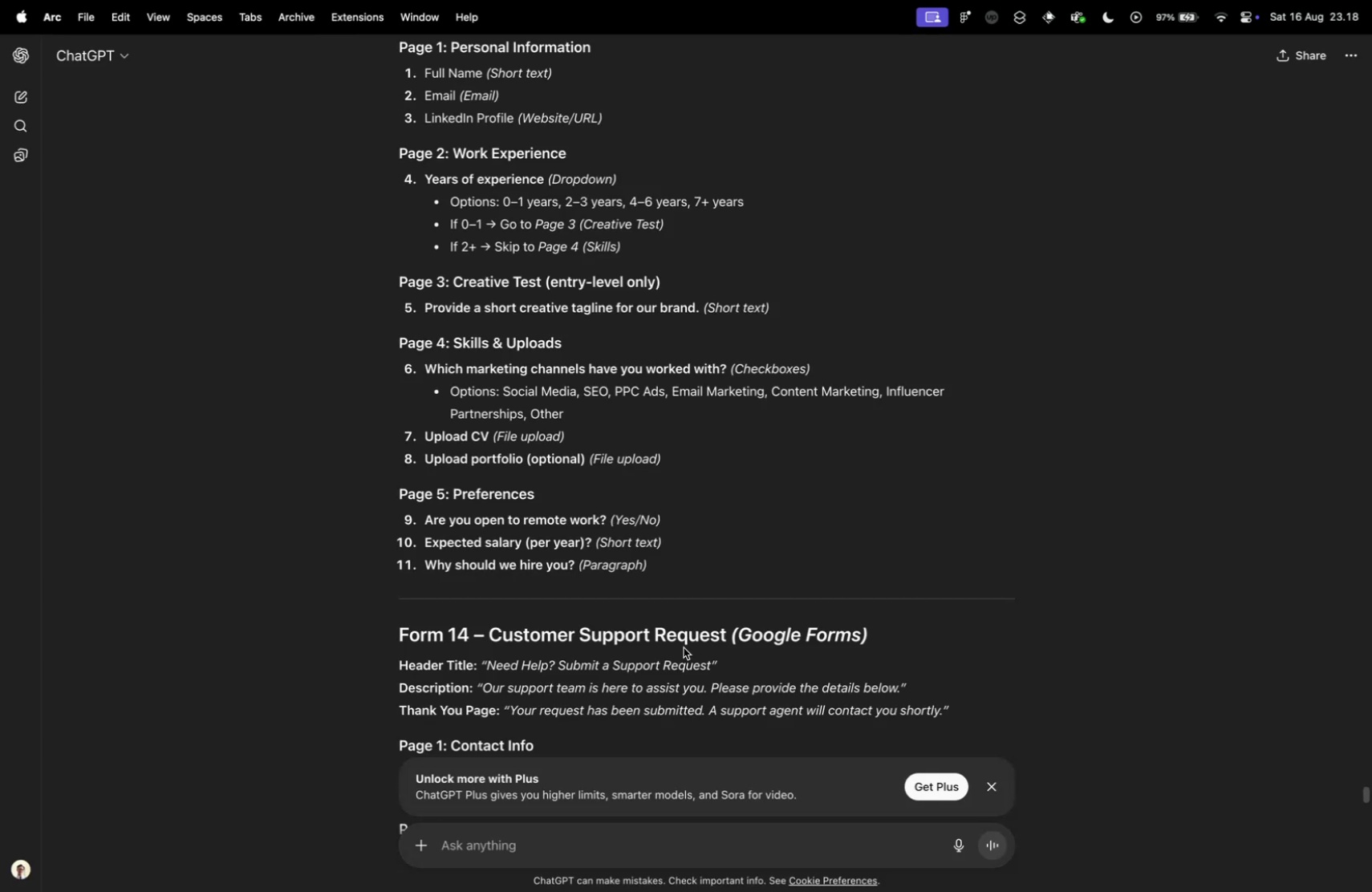 
key(Control+Tab)
 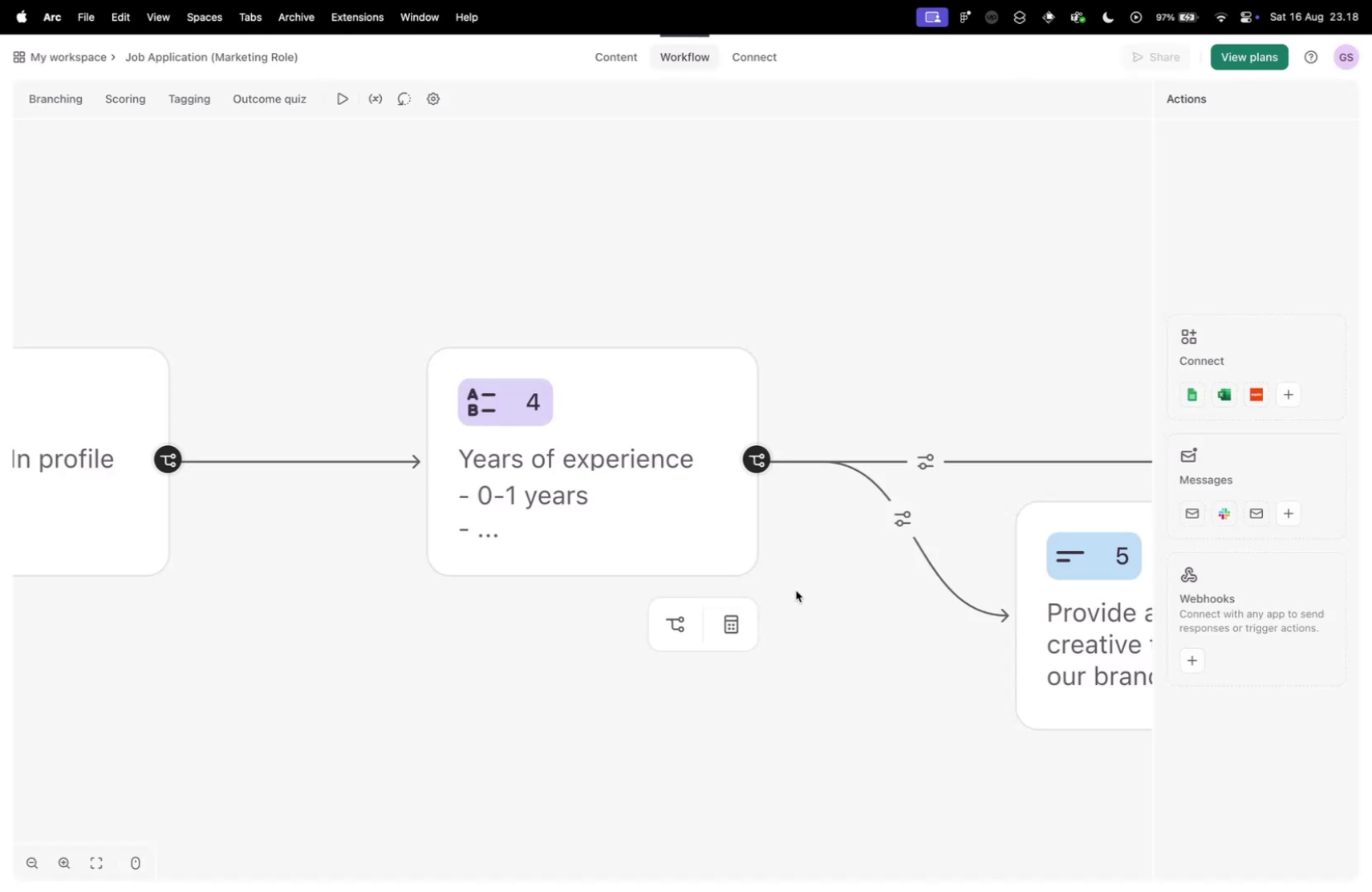 
scroll: coordinate [802, 590], scroll_direction: down, amount: 17.0
 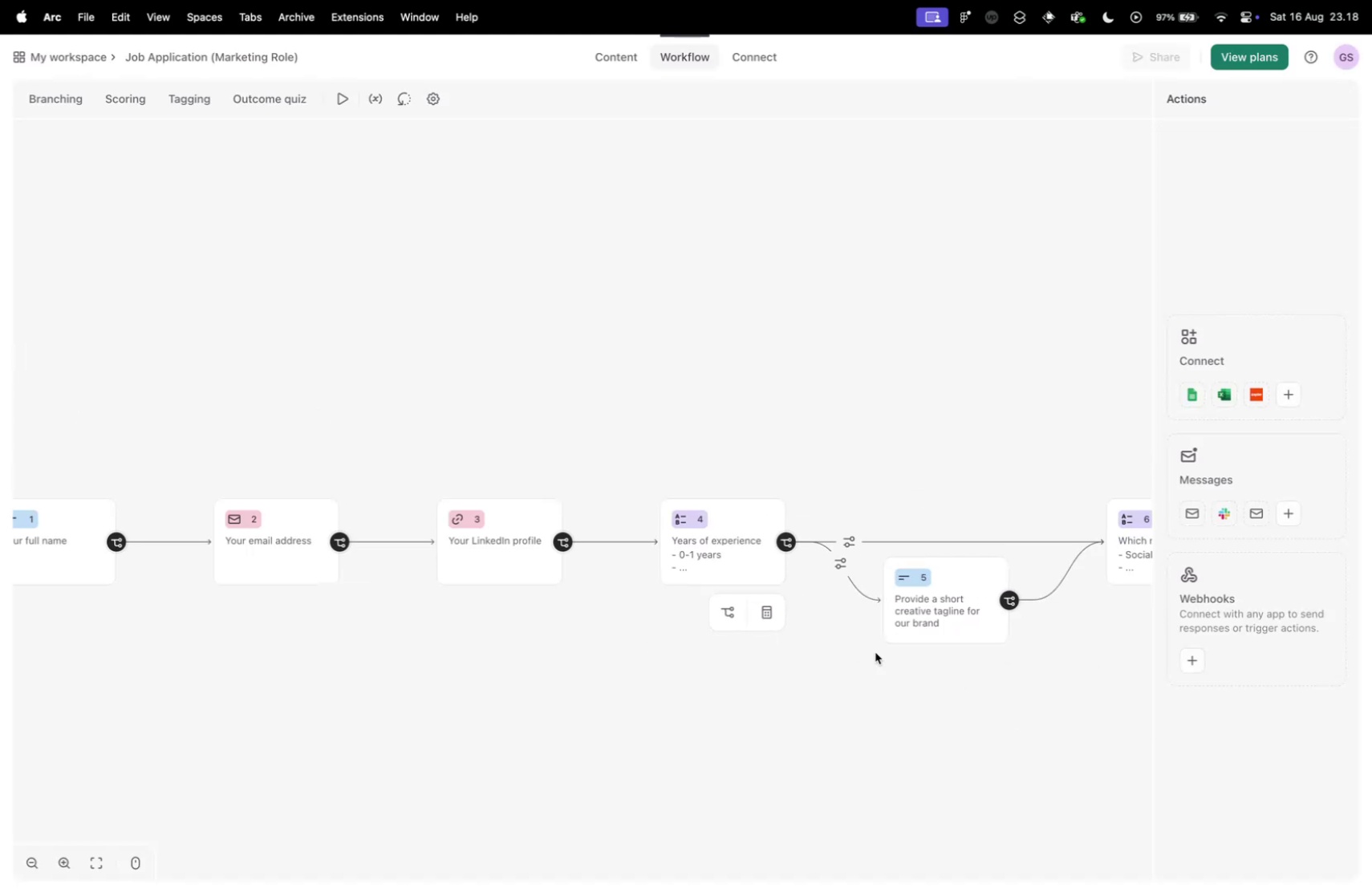 
left_click_drag(start_coordinate=[886, 655], to_coordinate=[531, 606])
 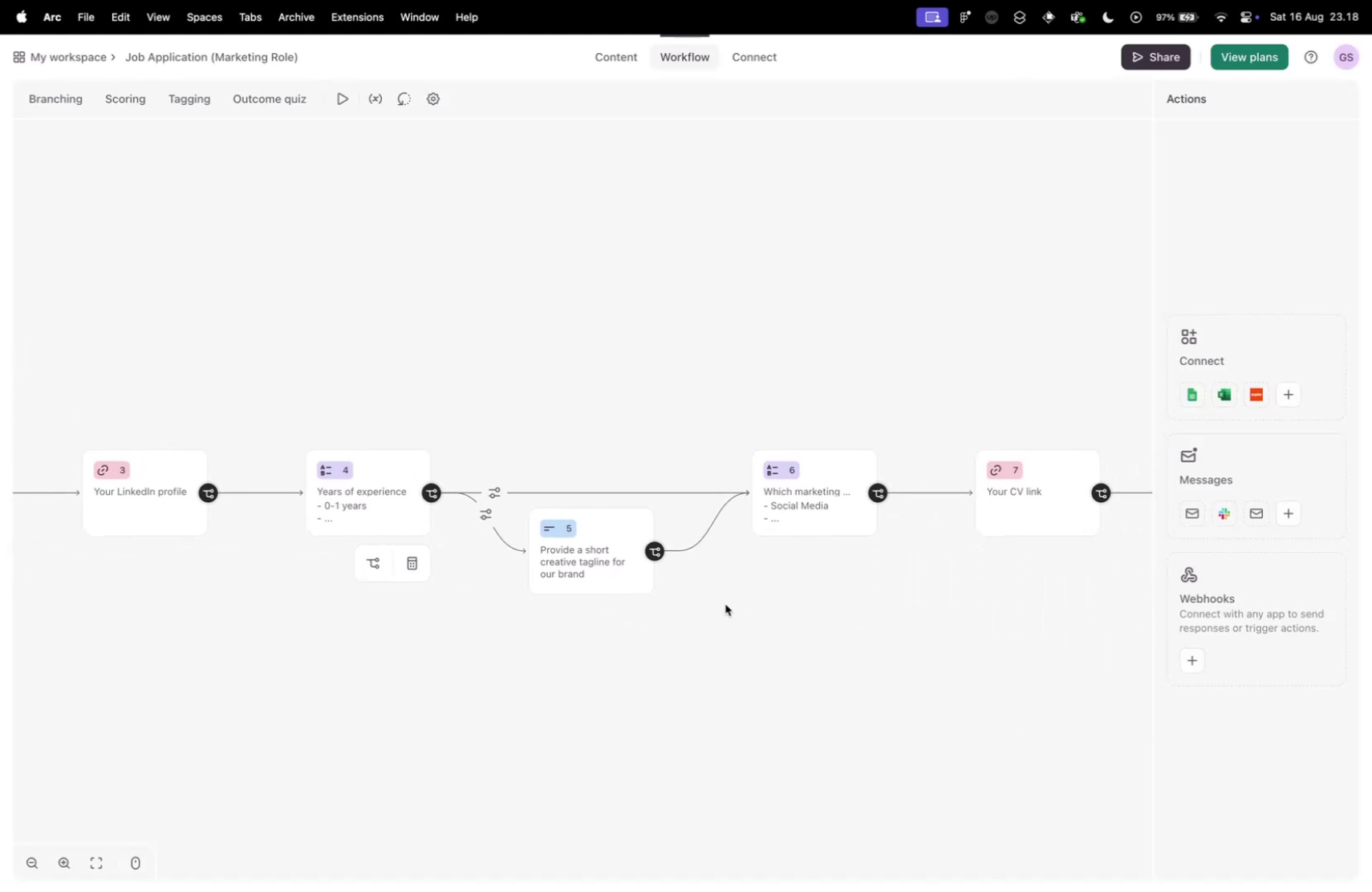 
left_click_drag(start_coordinate=[844, 616], to_coordinate=[495, 618])
 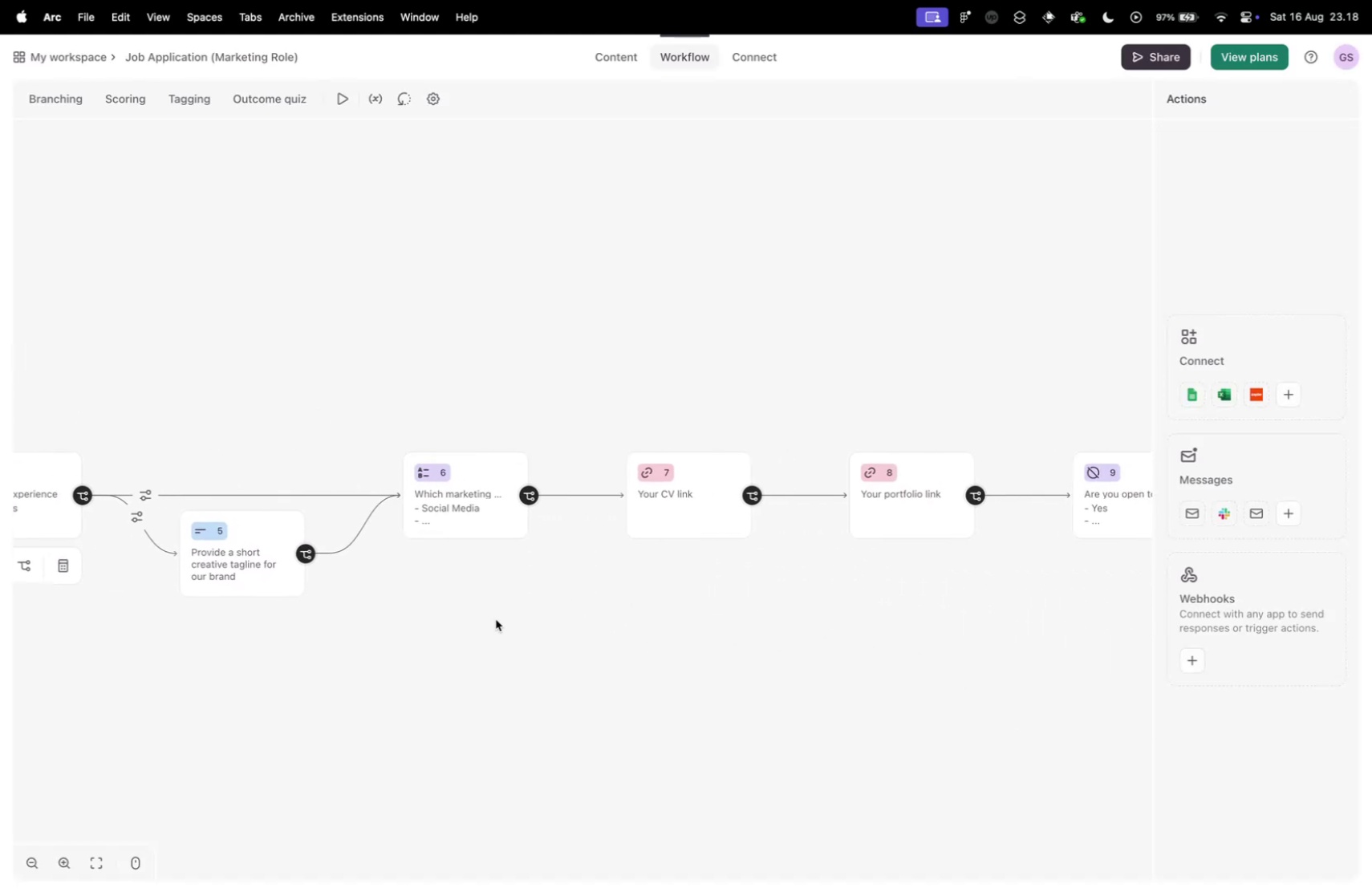 
key(Control+ControlLeft)
 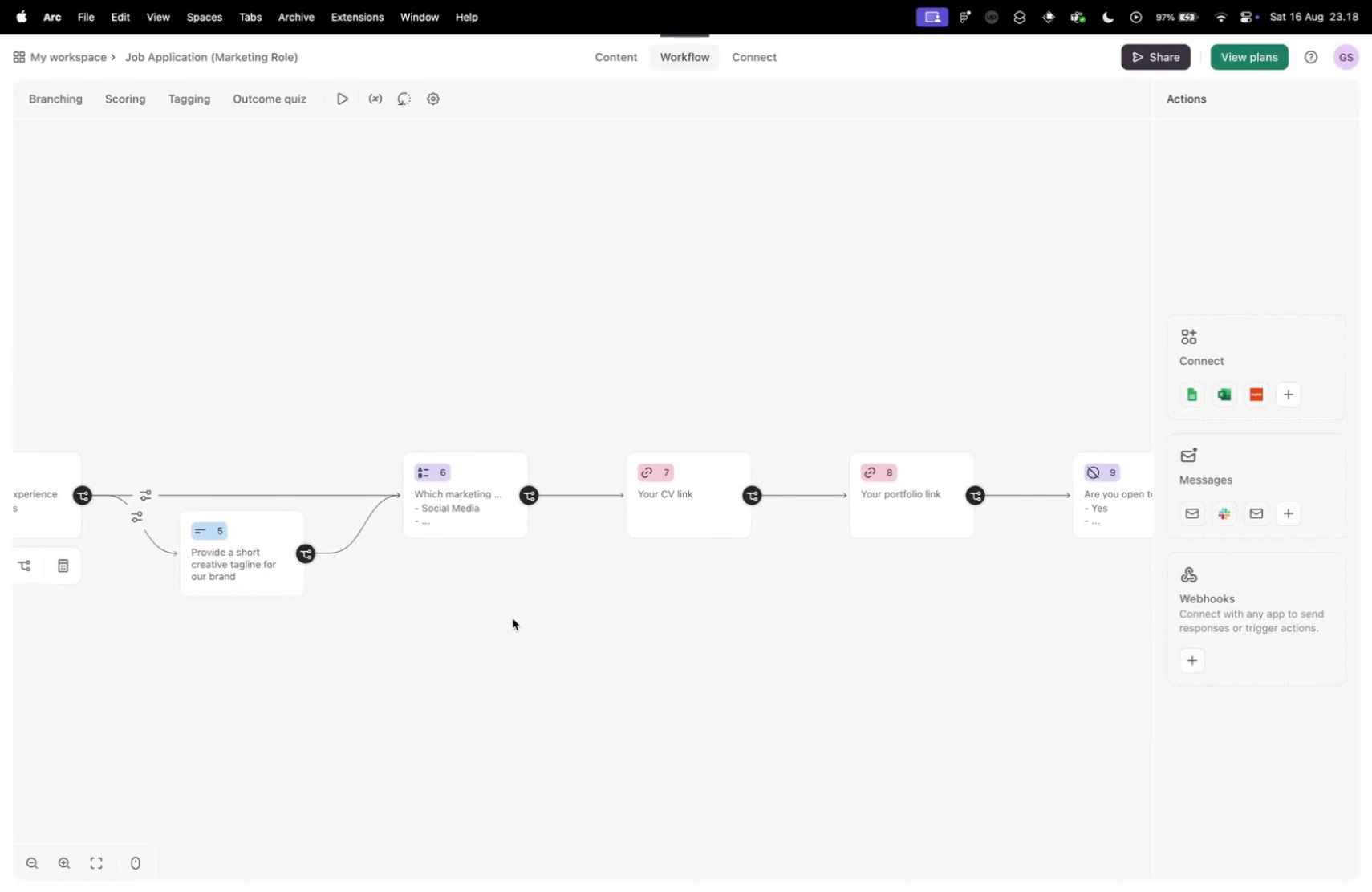 
key(Control+Tab)
 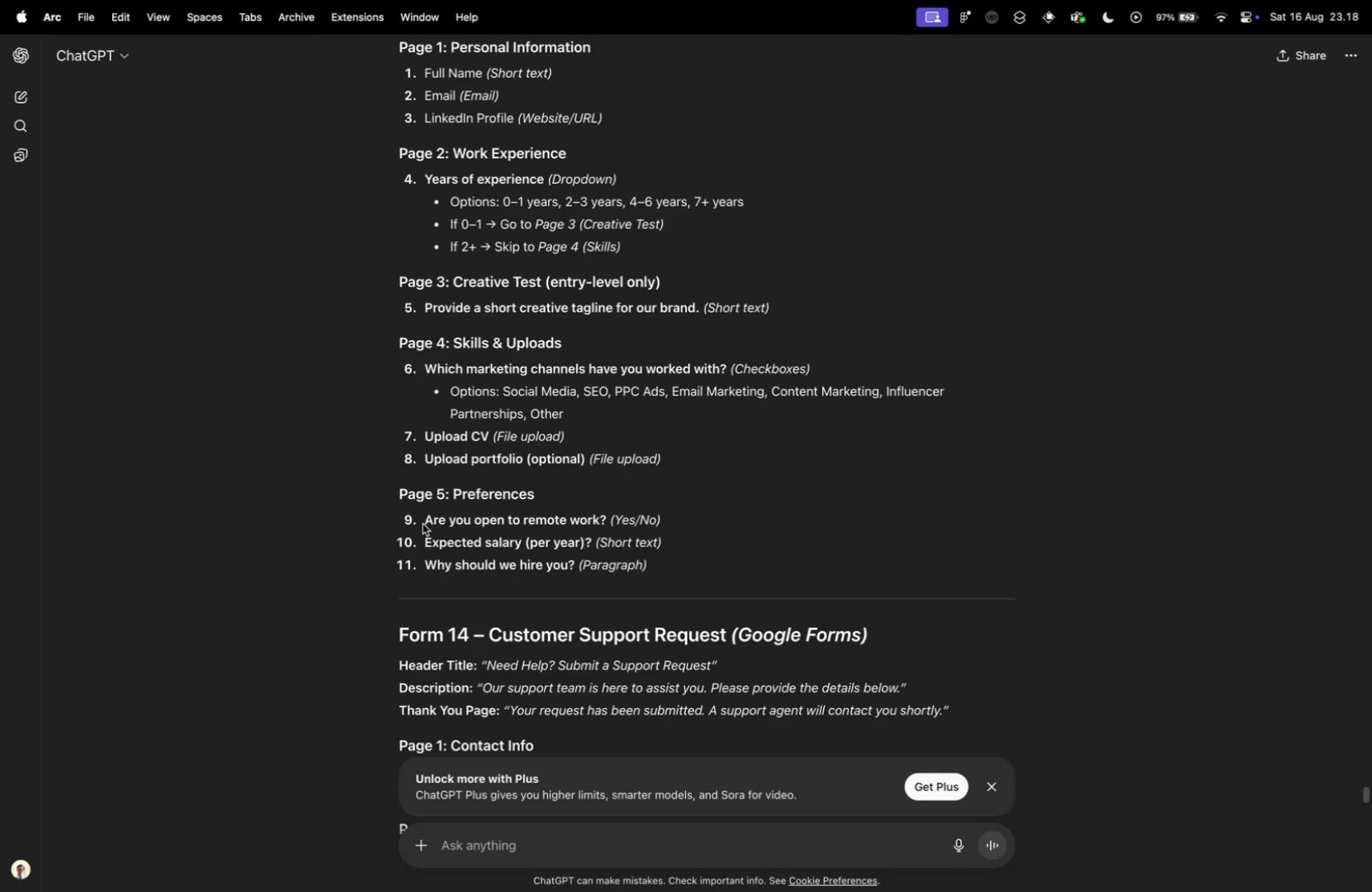 
wait(5.03)
 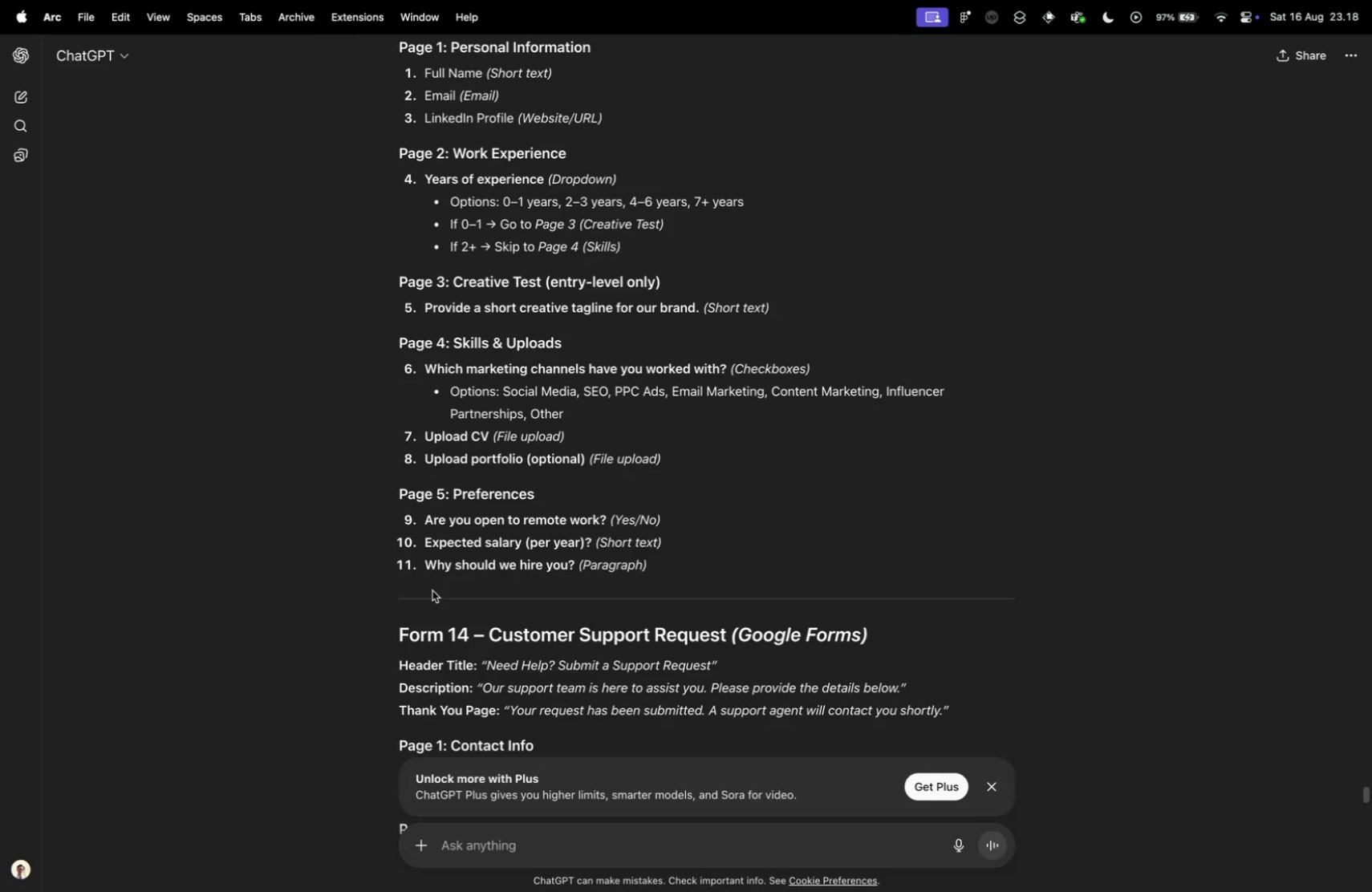 
key(Control+ControlLeft)
 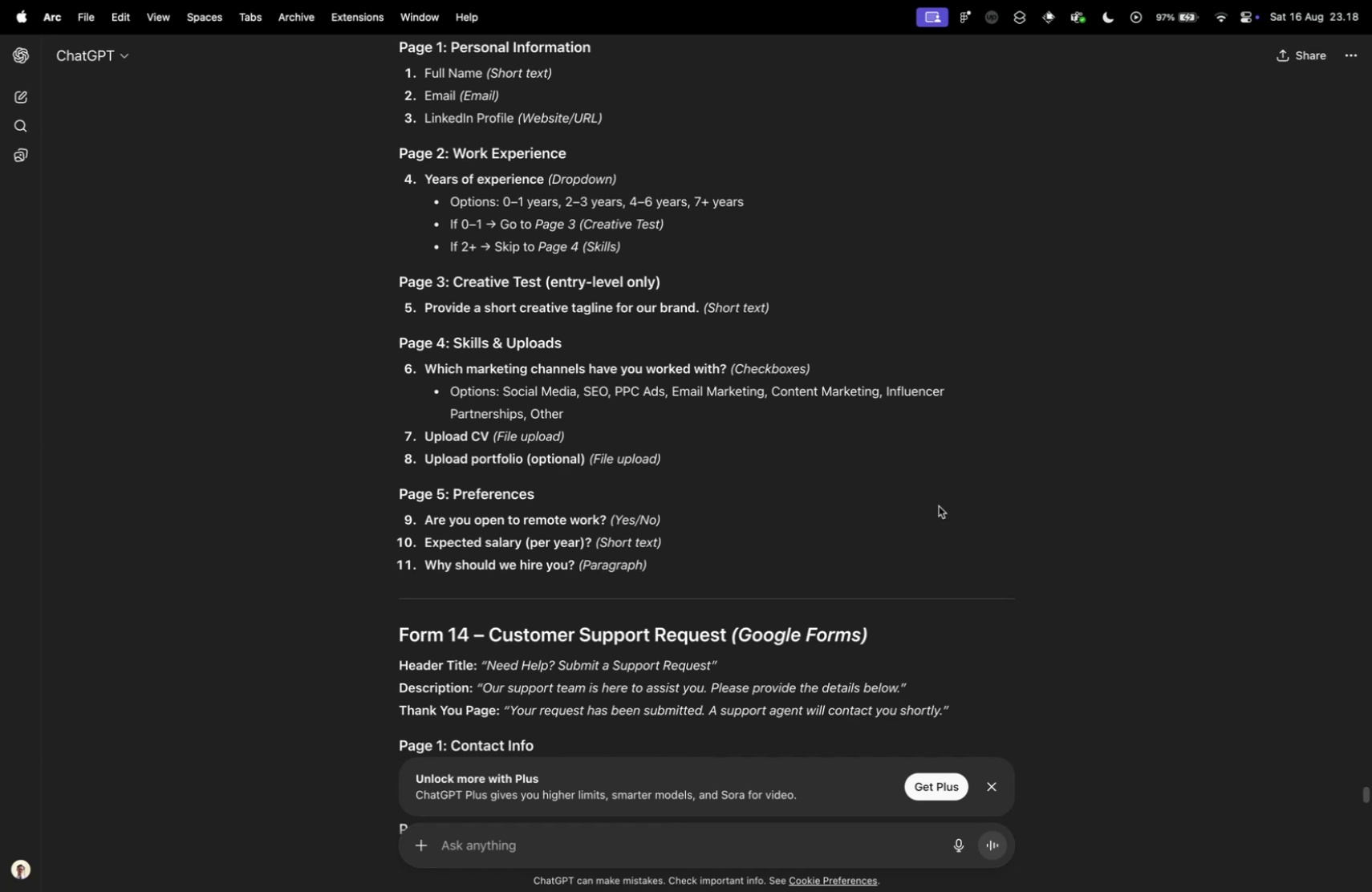 
key(Control+Tab)
 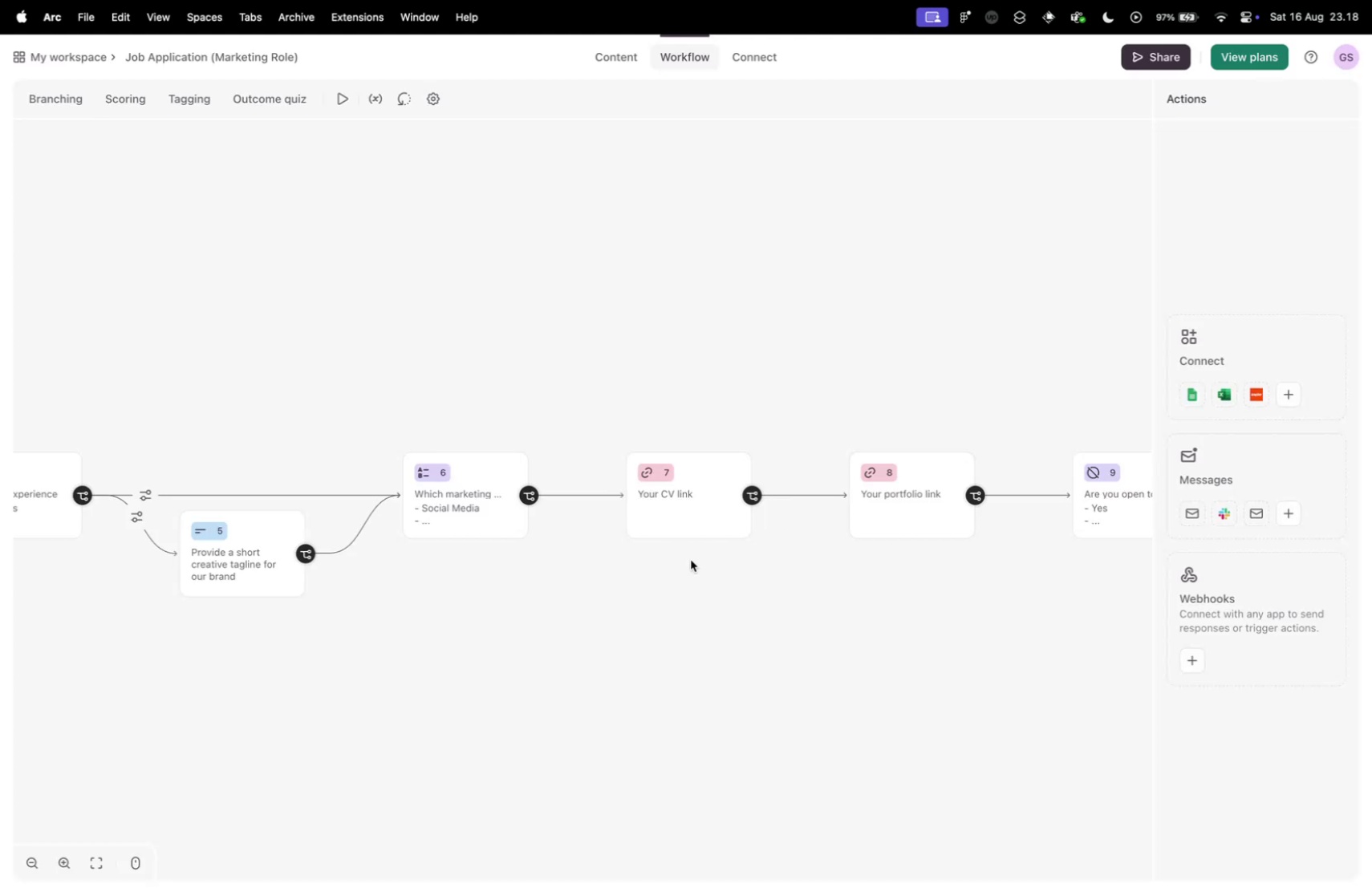 
left_click_drag(start_coordinate=[854, 610], to_coordinate=[464, 512])
 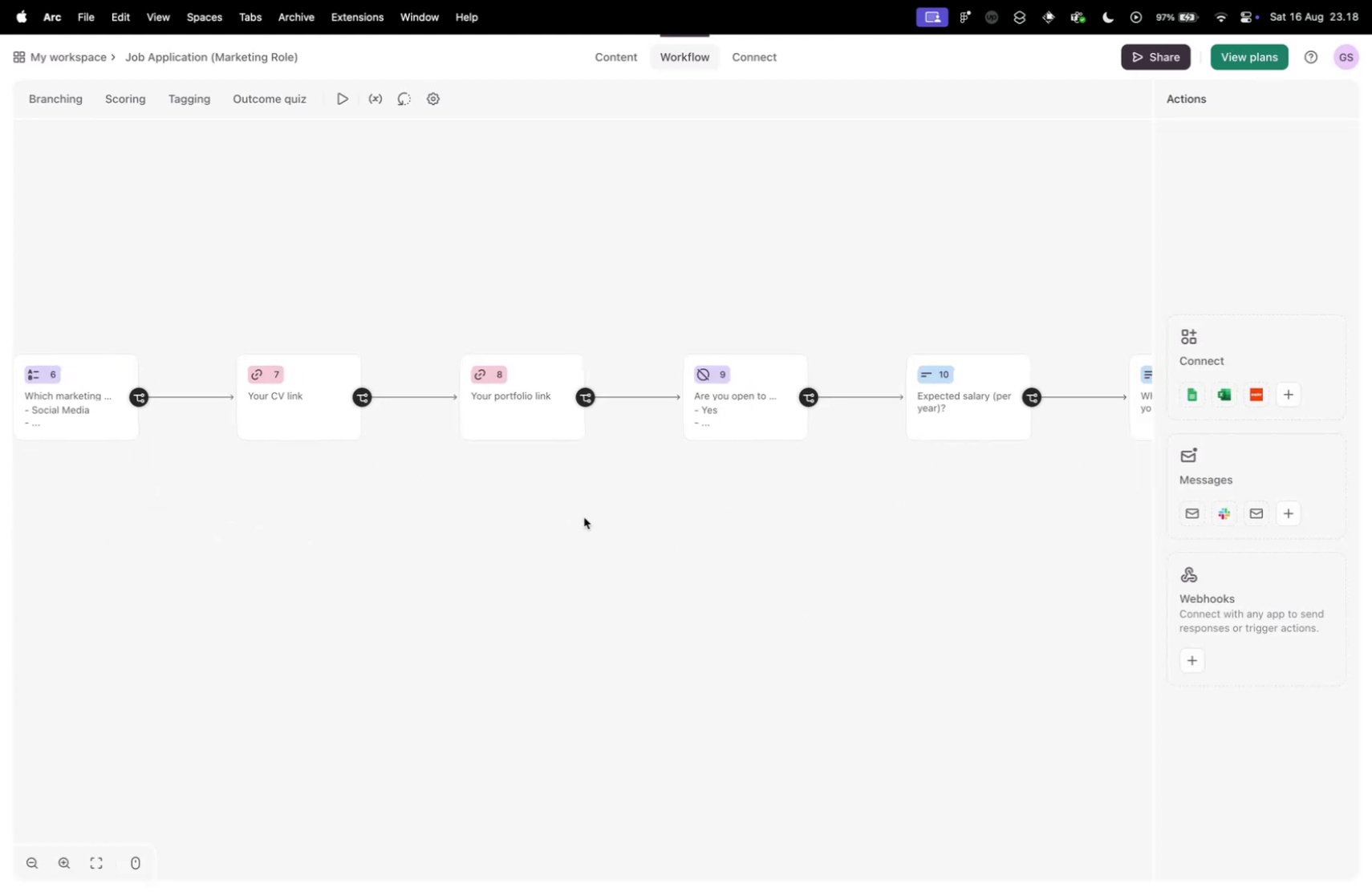 
left_click_drag(start_coordinate=[874, 525], to_coordinate=[440, 501])
 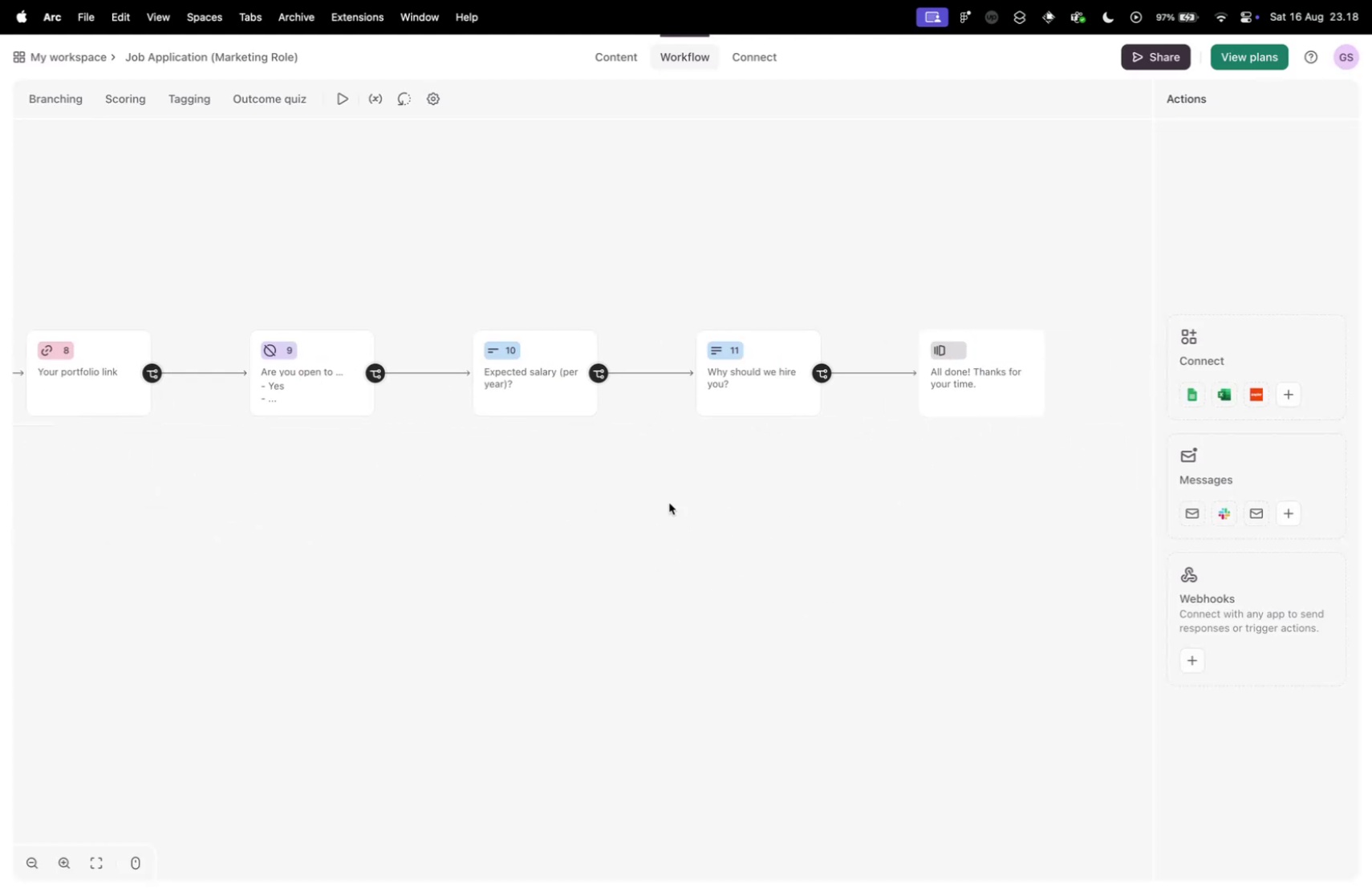 
left_click_drag(start_coordinate=[871, 493], to_coordinate=[494, 498])
 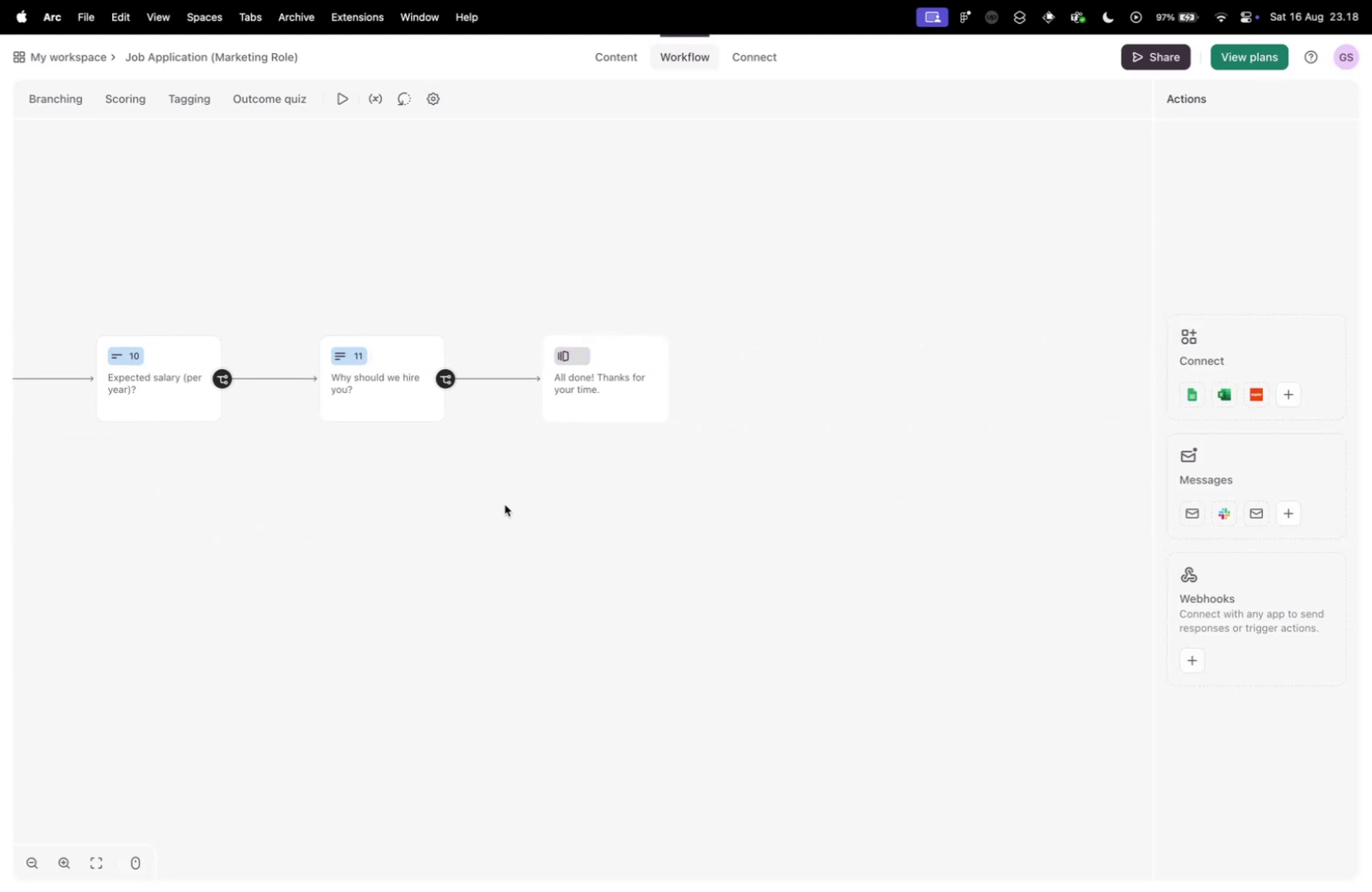 
scroll: coordinate [504, 504], scroll_direction: down, amount: 23.0
 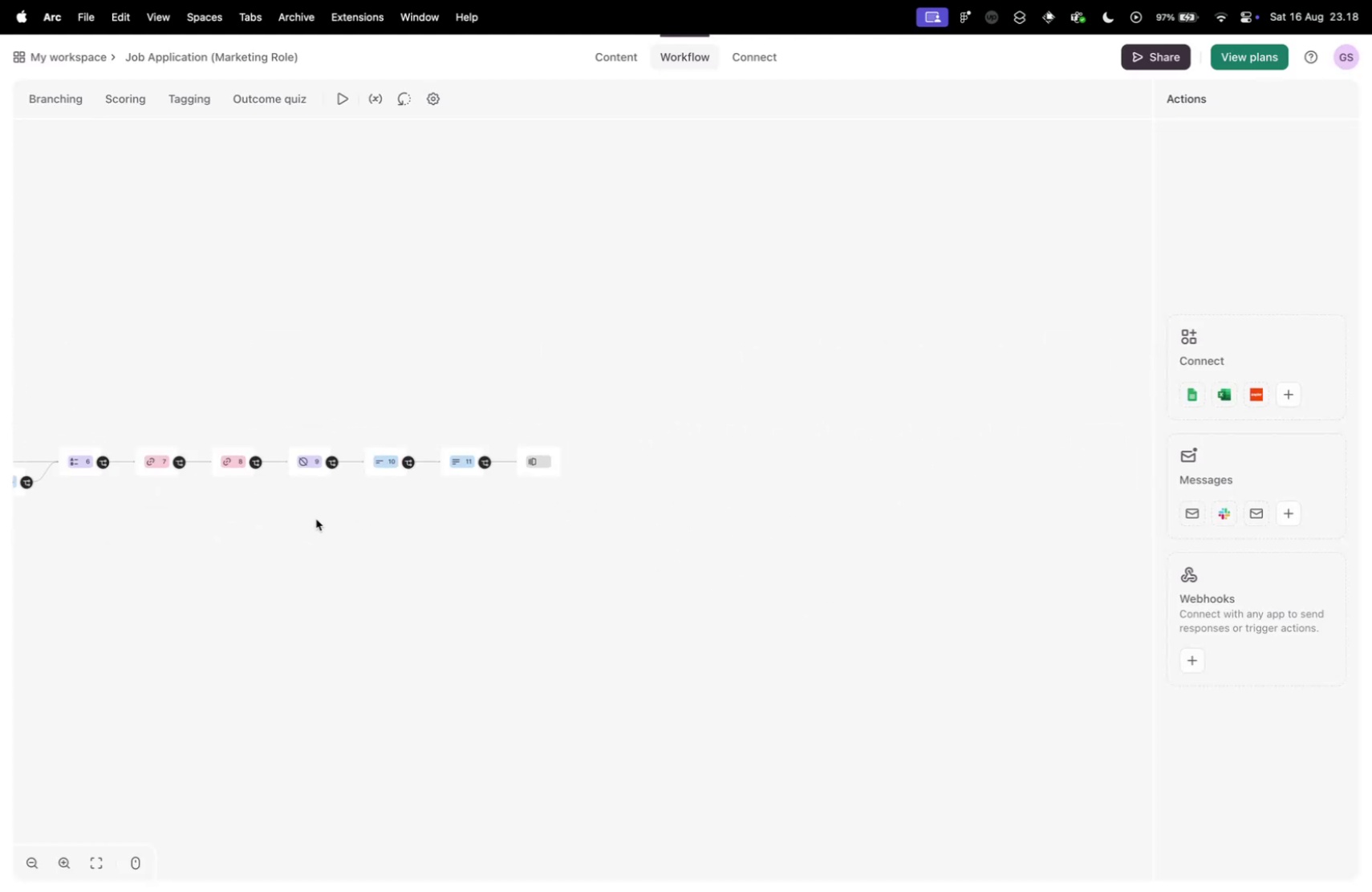 
left_click_drag(start_coordinate=[316, 518], to_coordinate=[713, 525])
 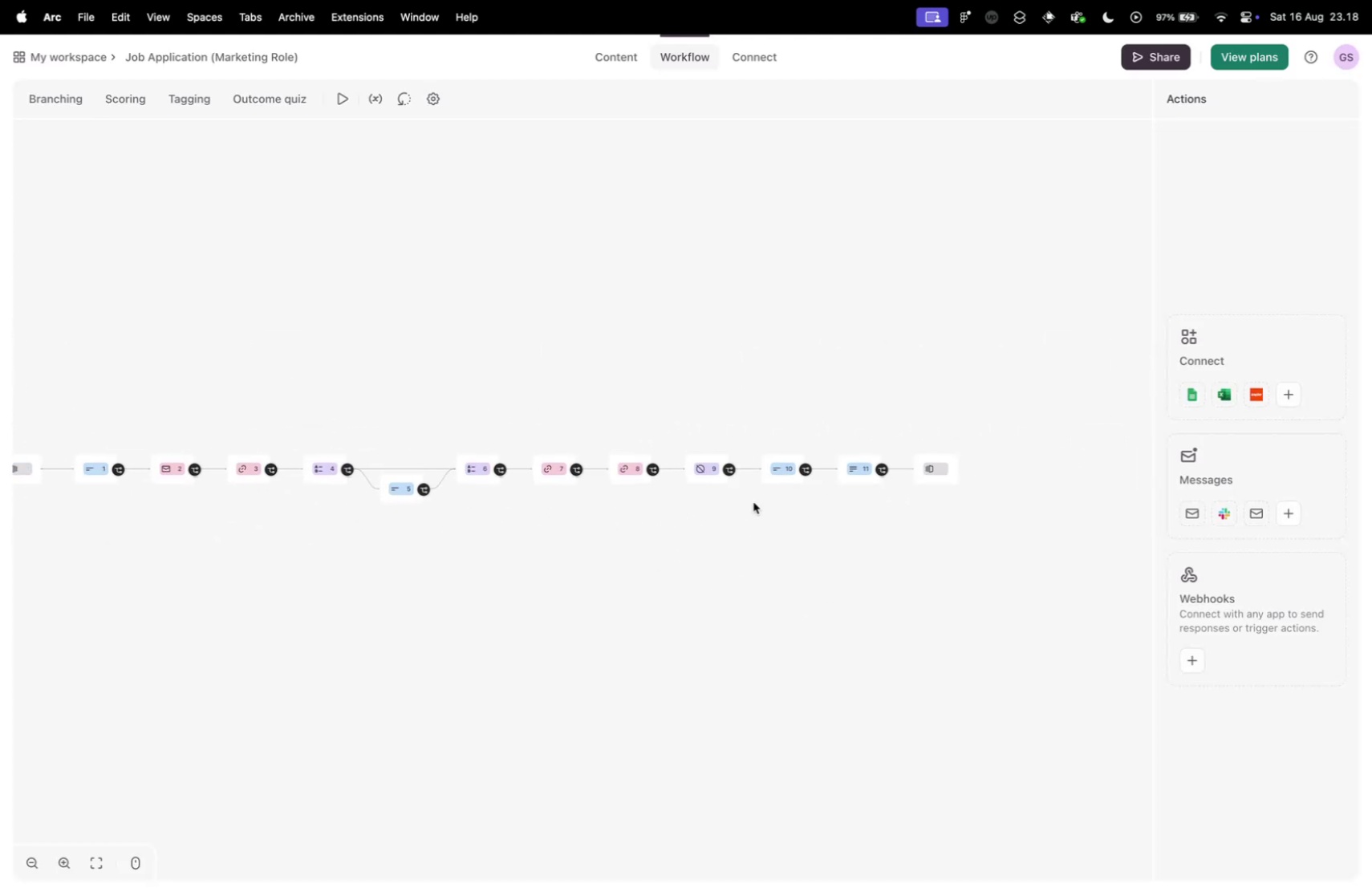 
scroll: coordinate [1032, 466], scroll_direction: up, amount: 28.0
 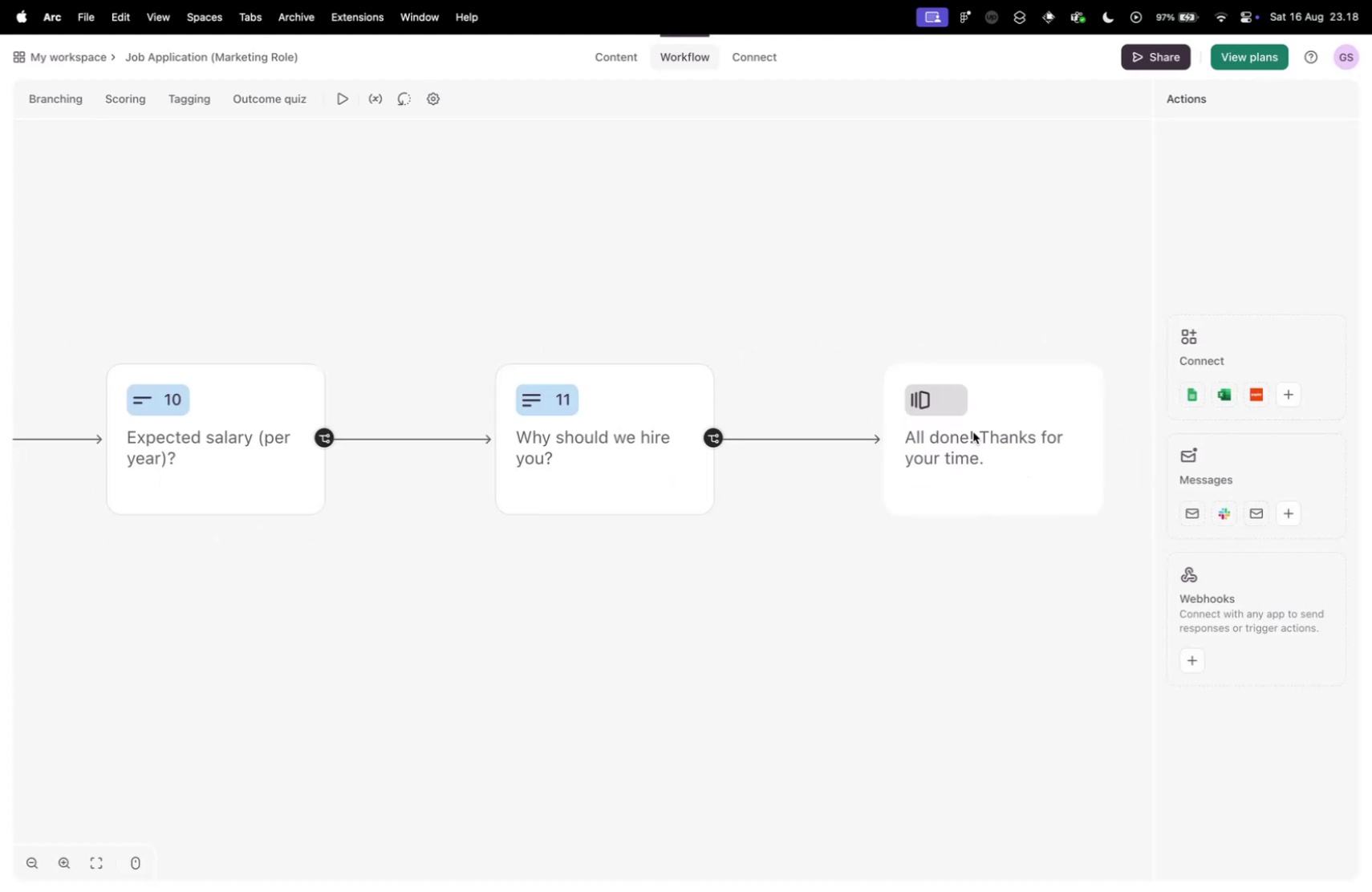 
left_click([972, 432])
 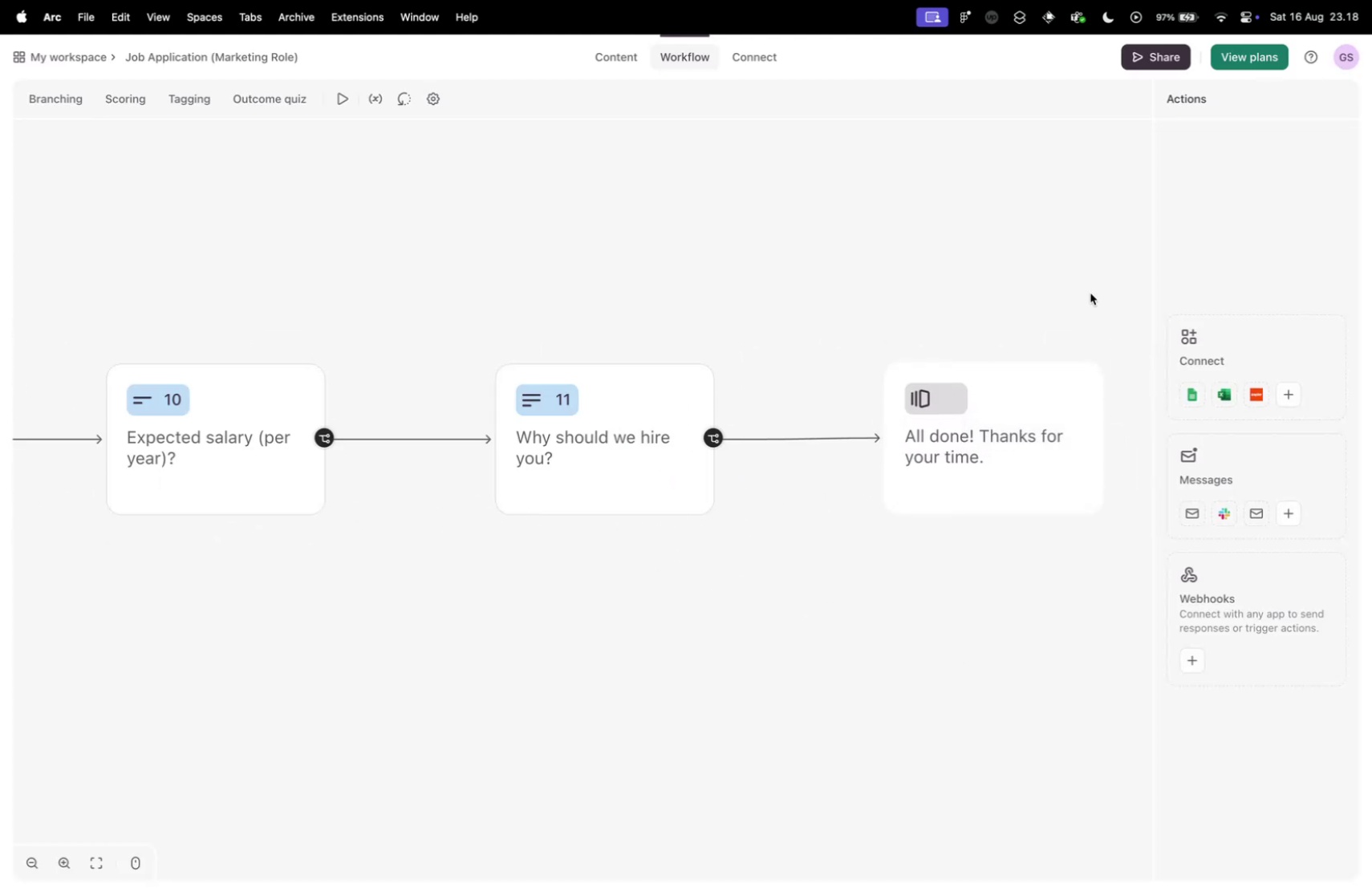 
left_click([612, 54])
 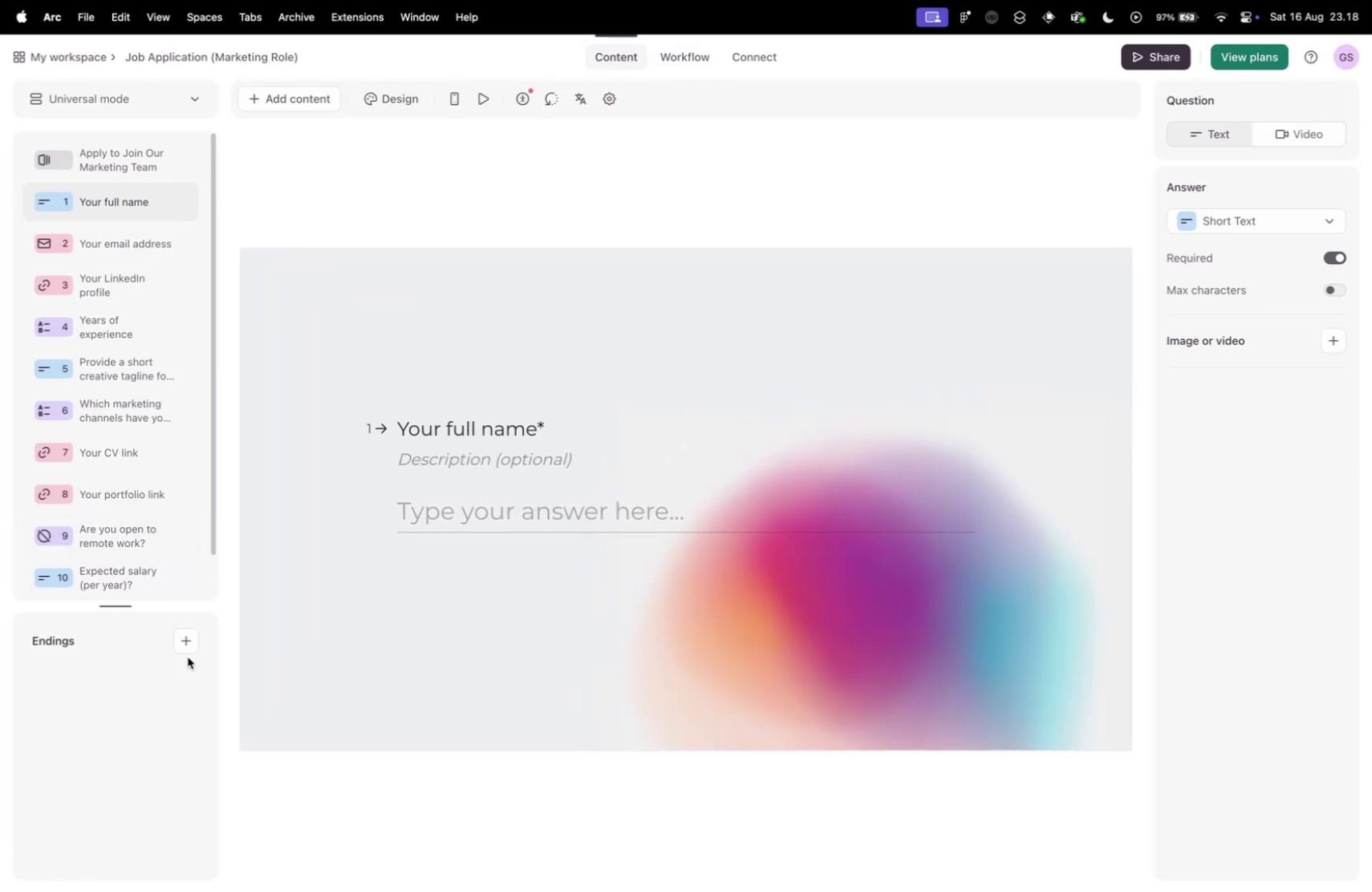 
left_click([183, 643])
 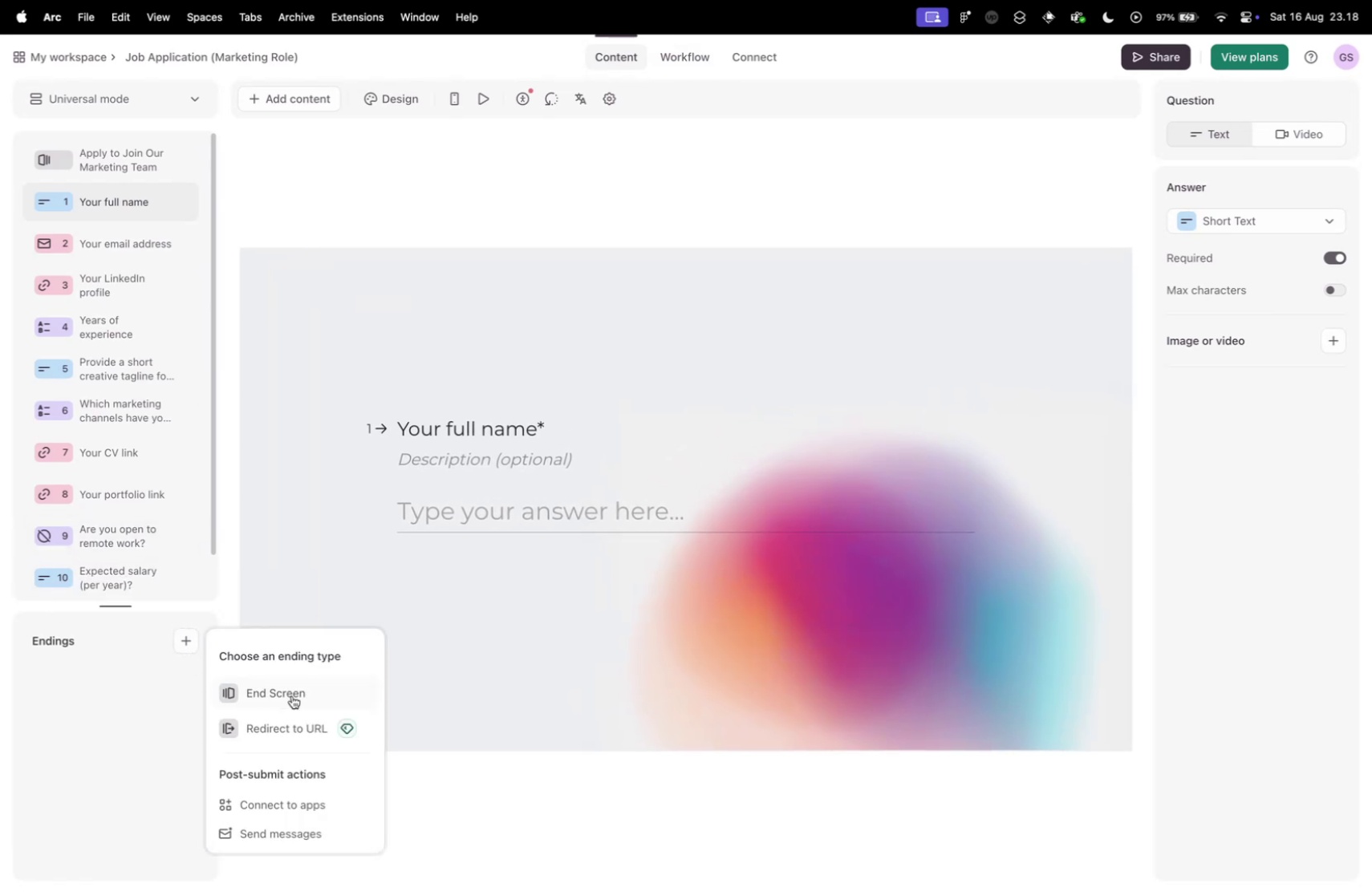 
left_click([294, 695])
 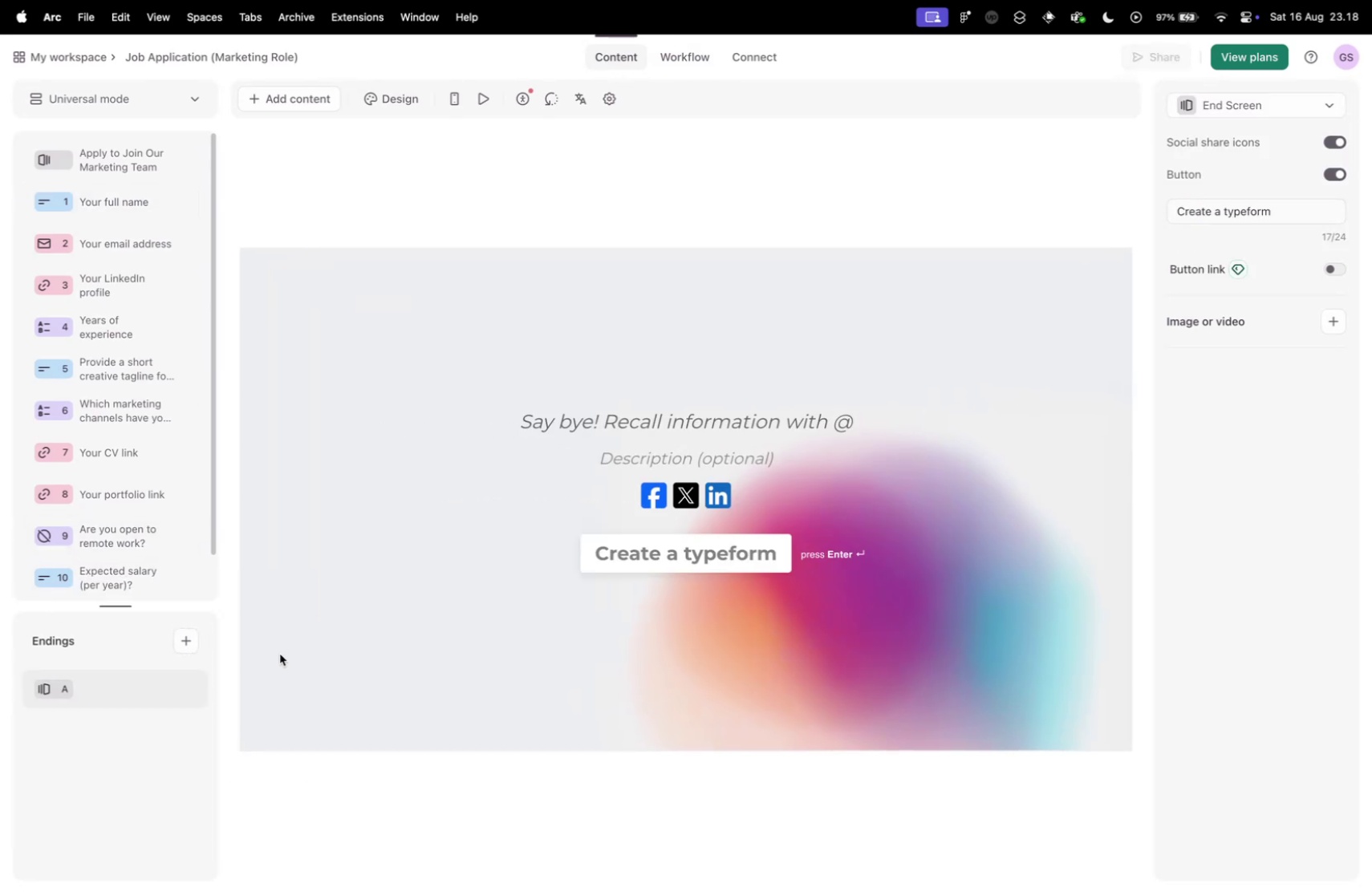 
key(Control+ControlLeft)
 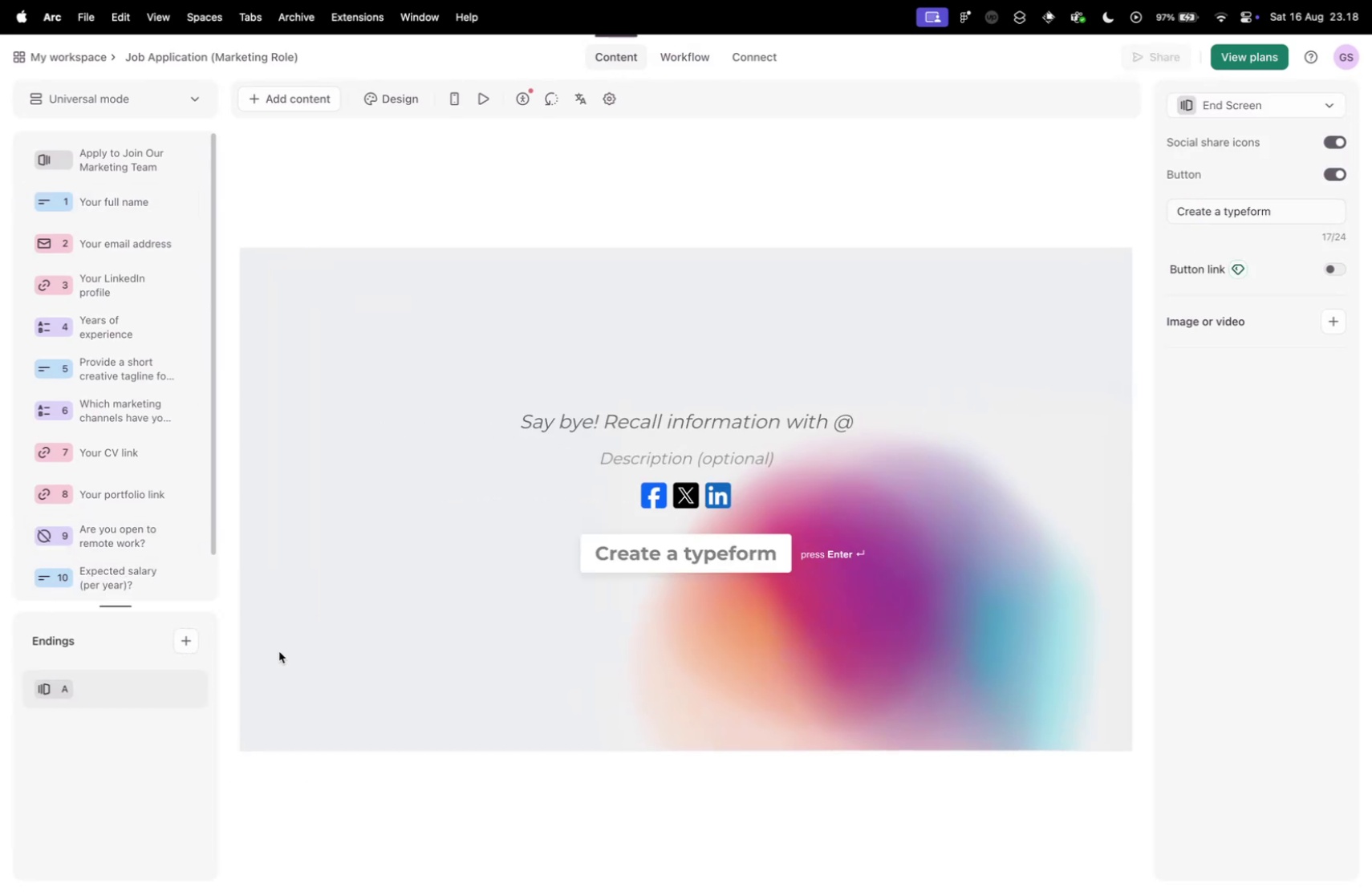 
key(Control+Tab)
 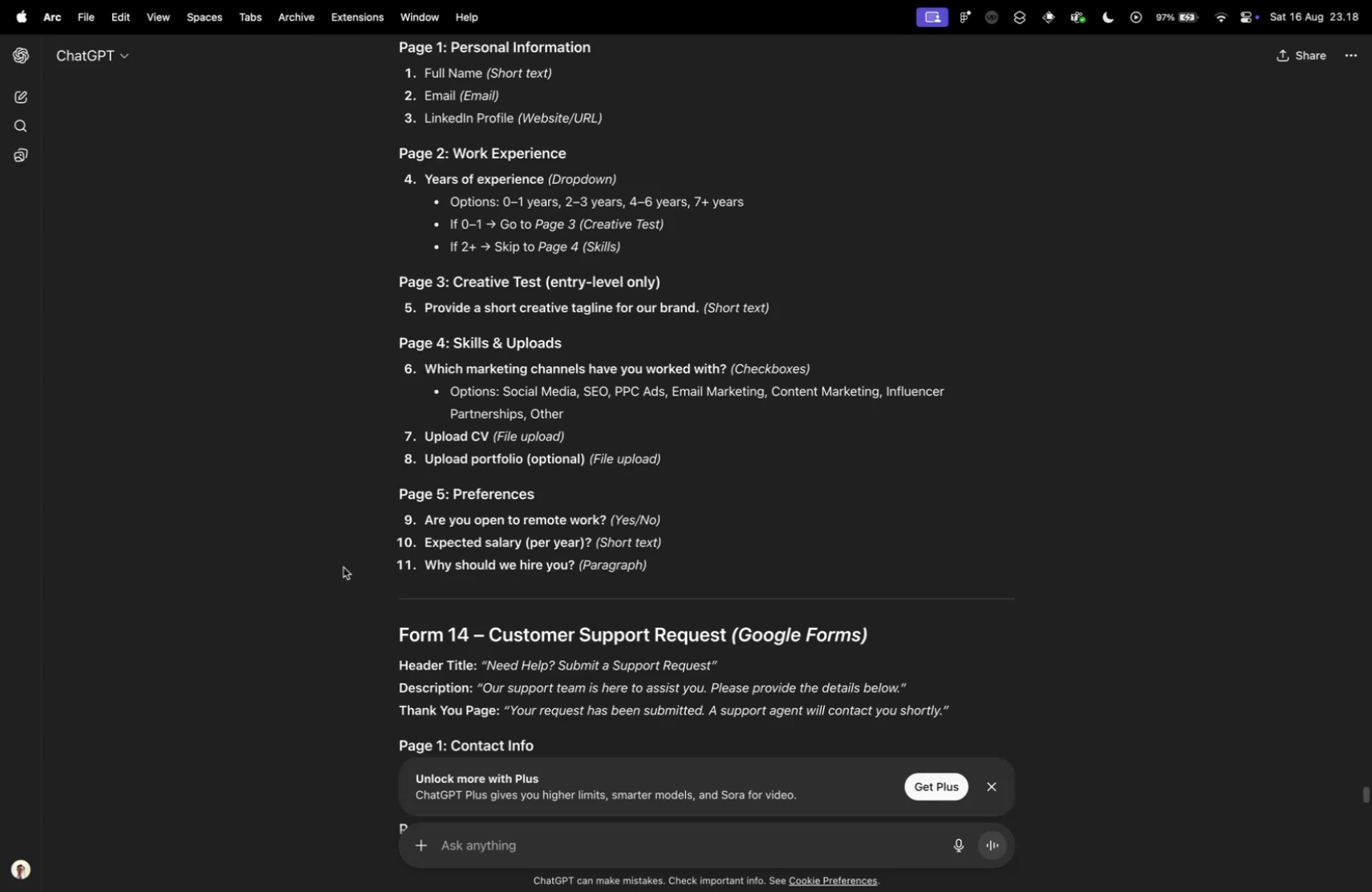 
scroll: coordinate [473, 586], scroll_direction: down, amount: 1.0
 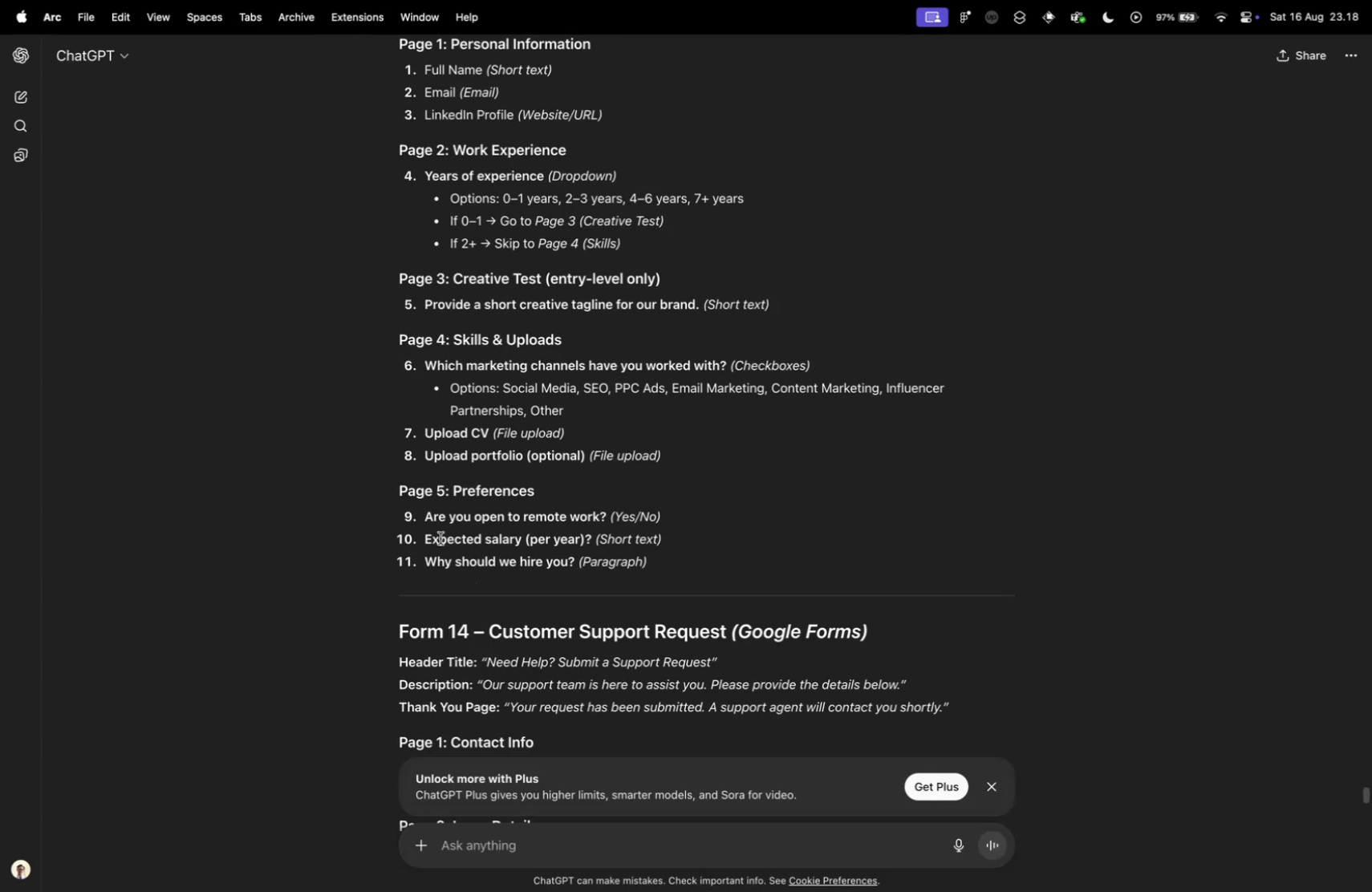 
scroll: coordinate [460, 390], scroll_direction: up, amount: 29.0
 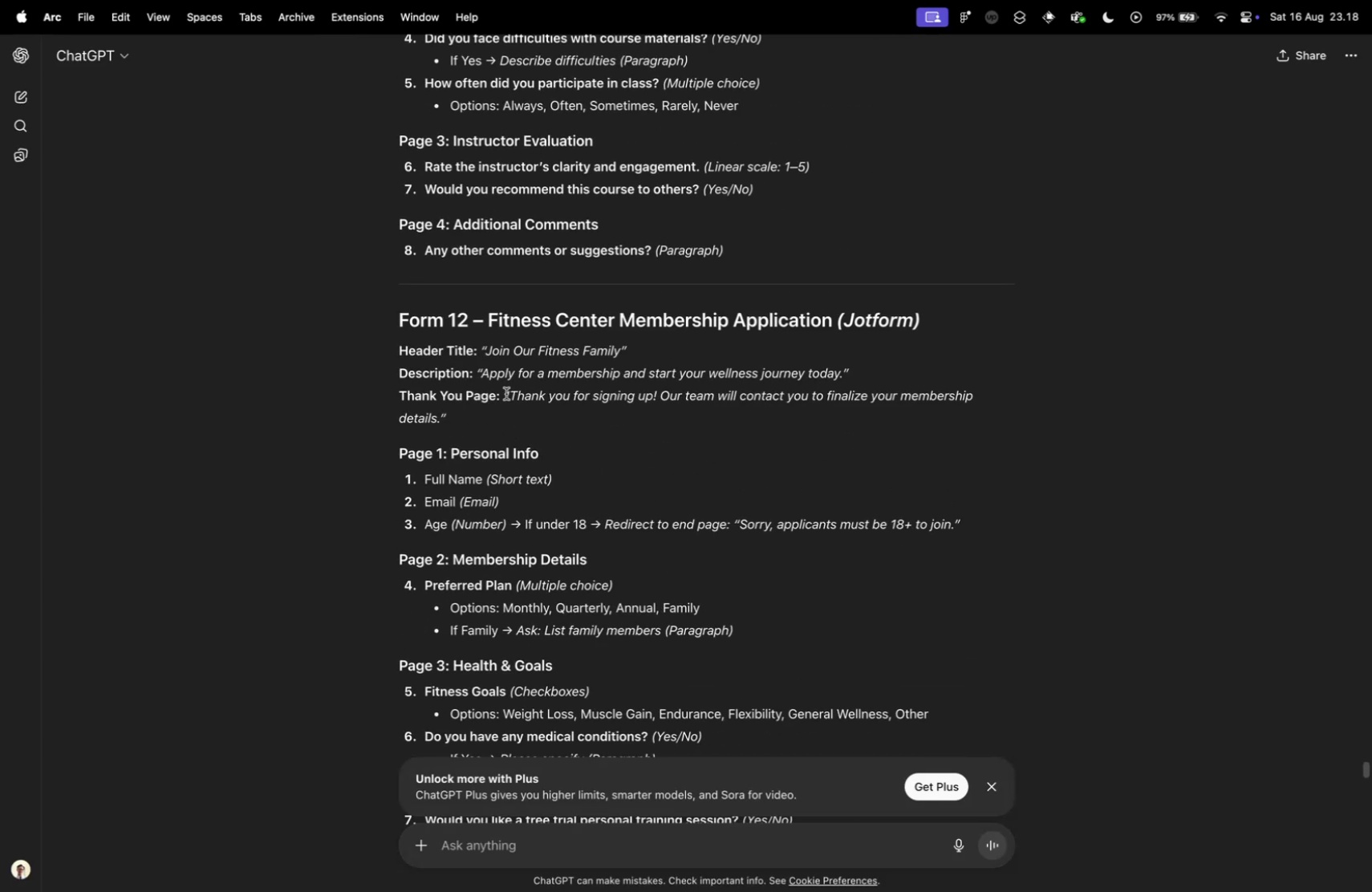 
left_click_drag(start_coordinate=[511, 394], to_coordinate=[642, 397])
 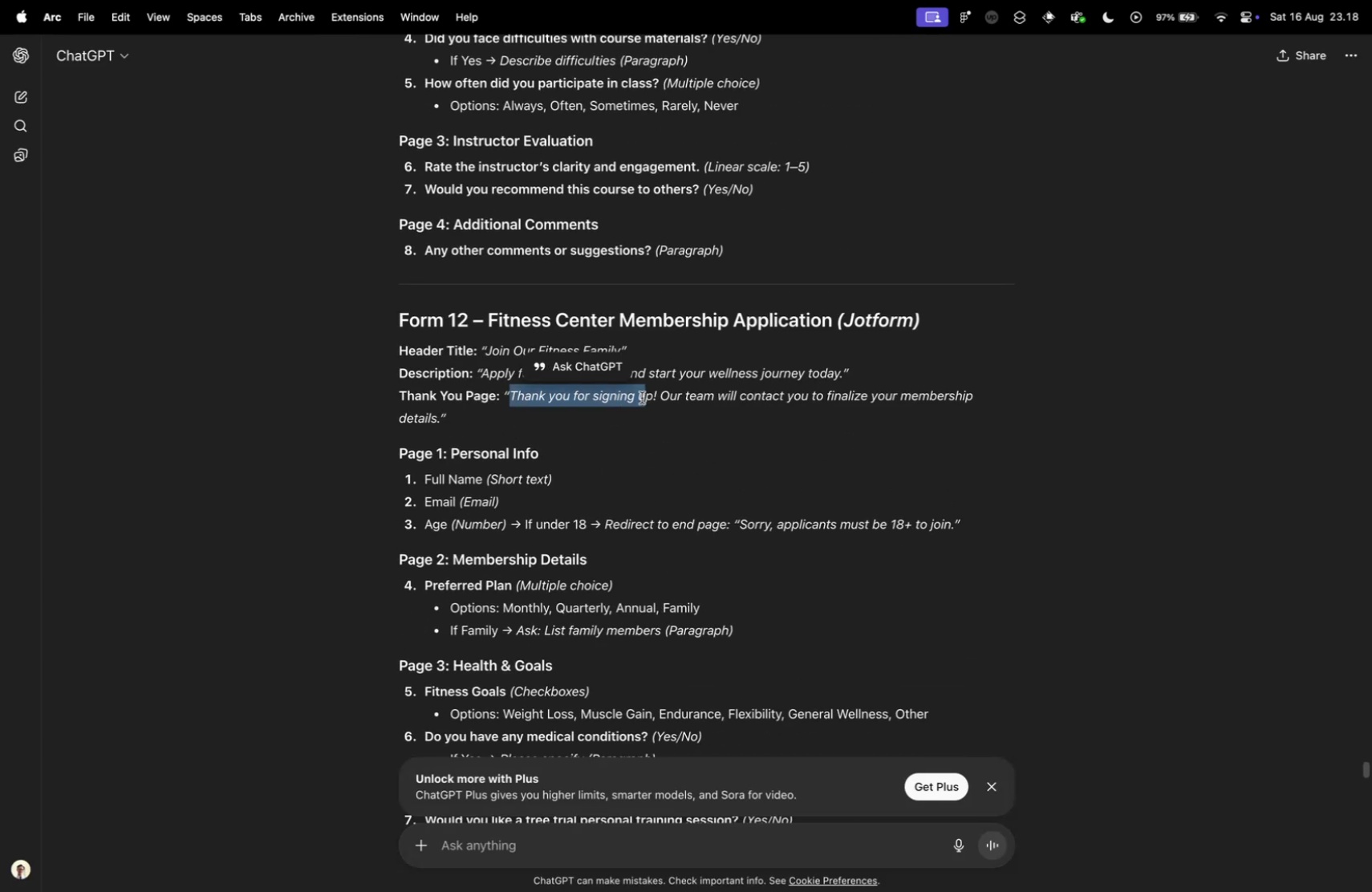 
left_click([643, 397])
 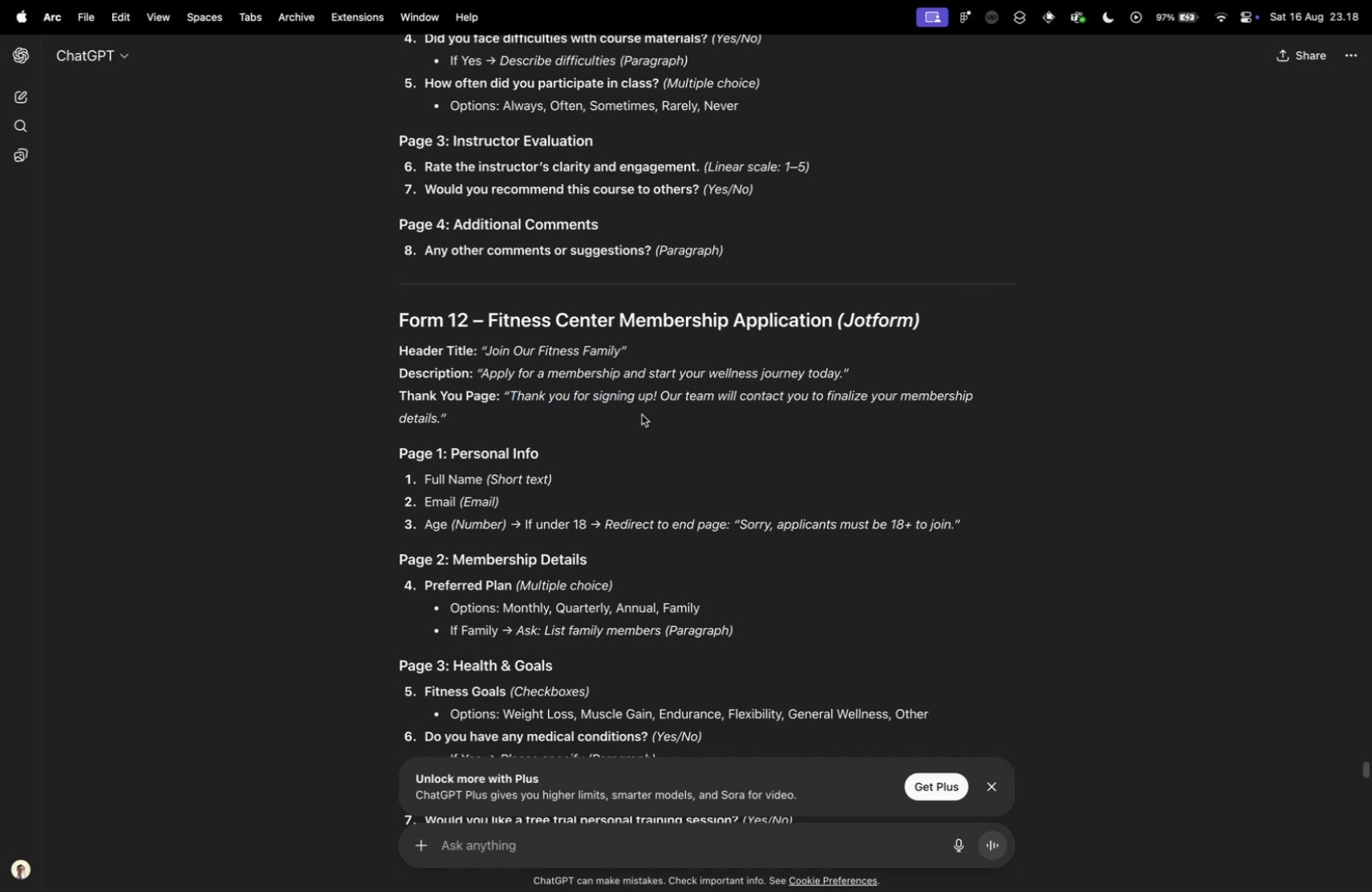 
scroll: coordinate [639, 427], scroll_direction: down, amount: 18.0
 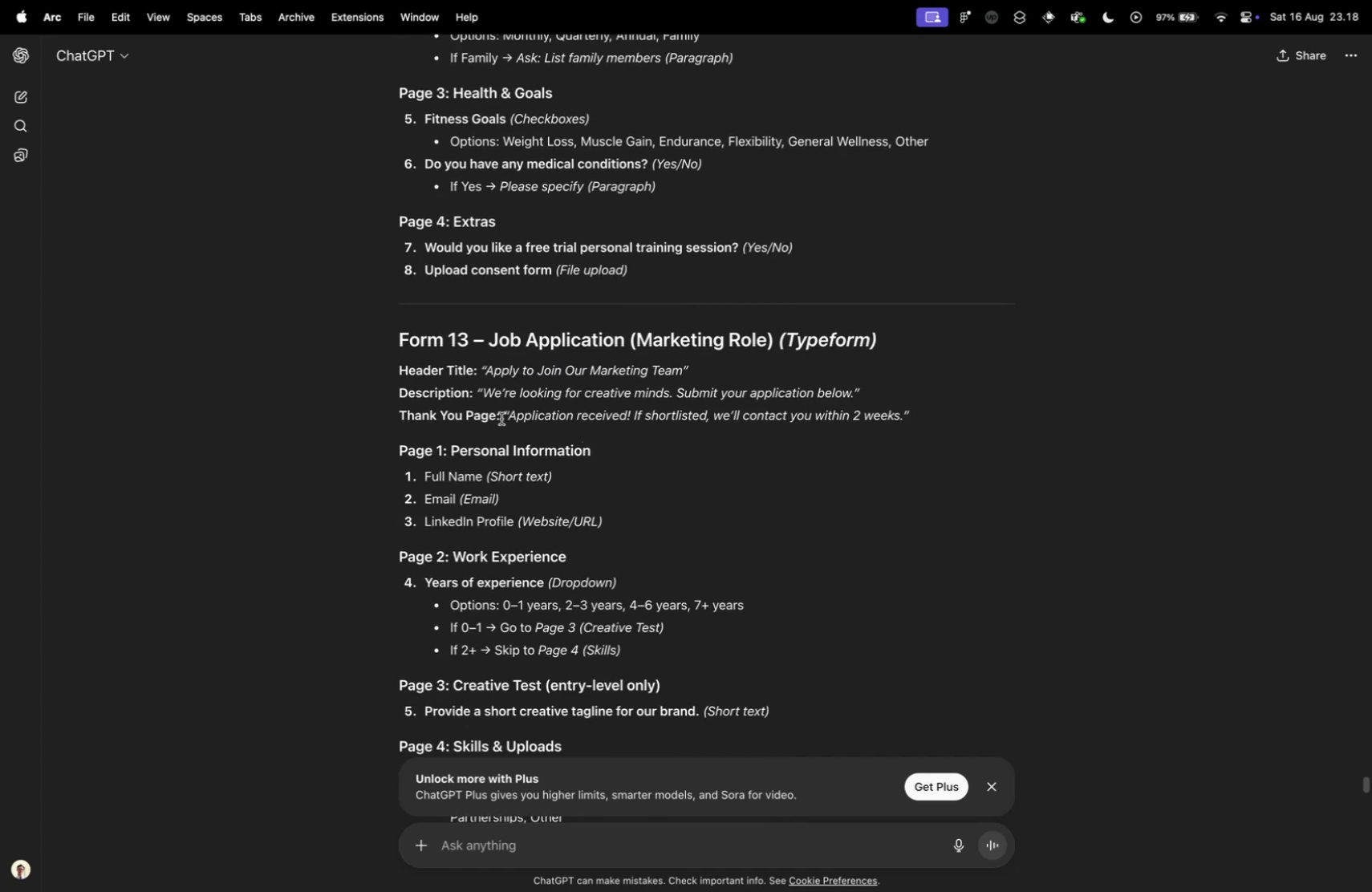 
left_click_drag(start_coordinate=[510, 416], to_coordinate=[631, 419])
 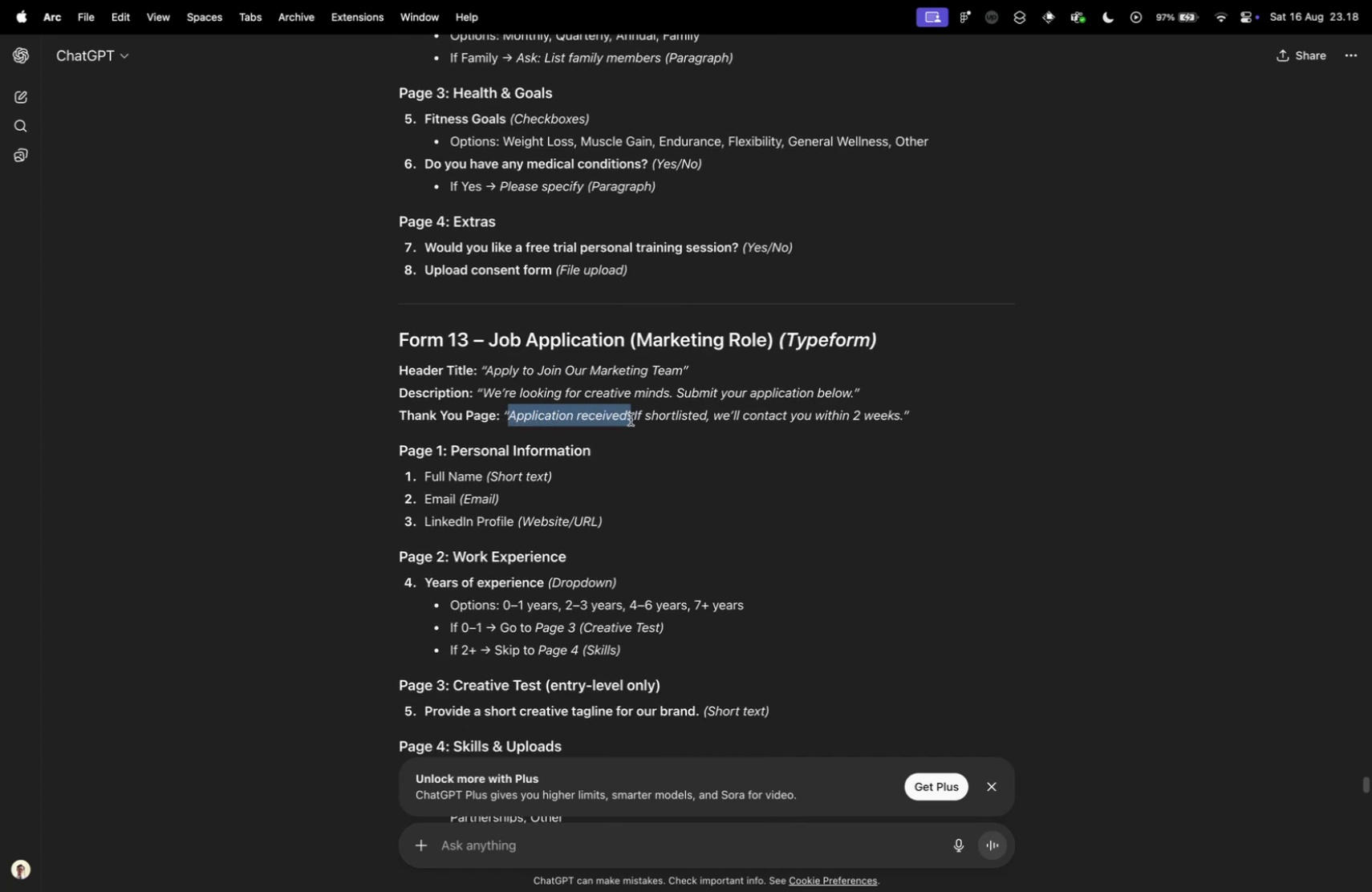 
key(Meta+CommandLeft)
 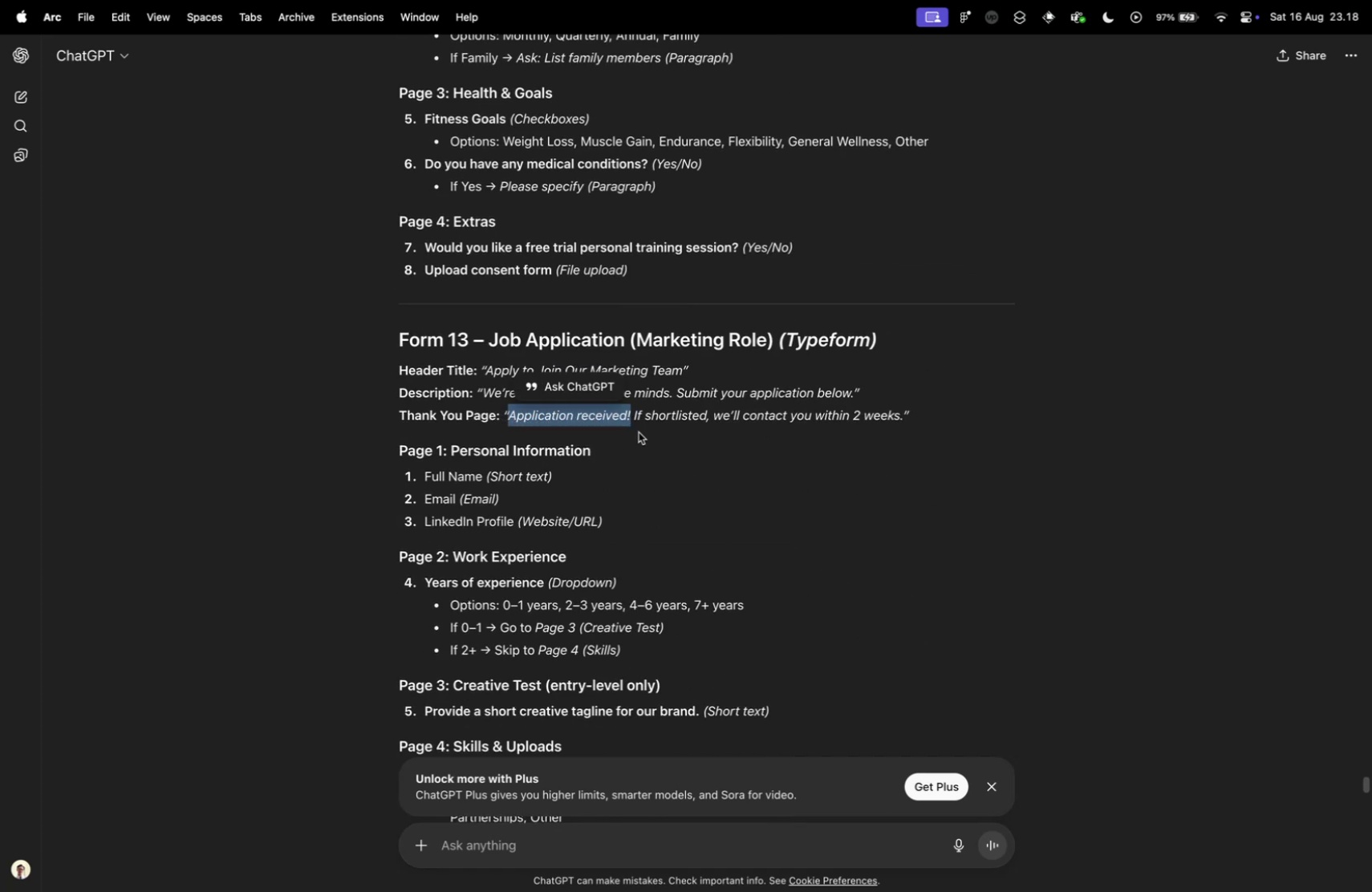 
key(Meta+C)
 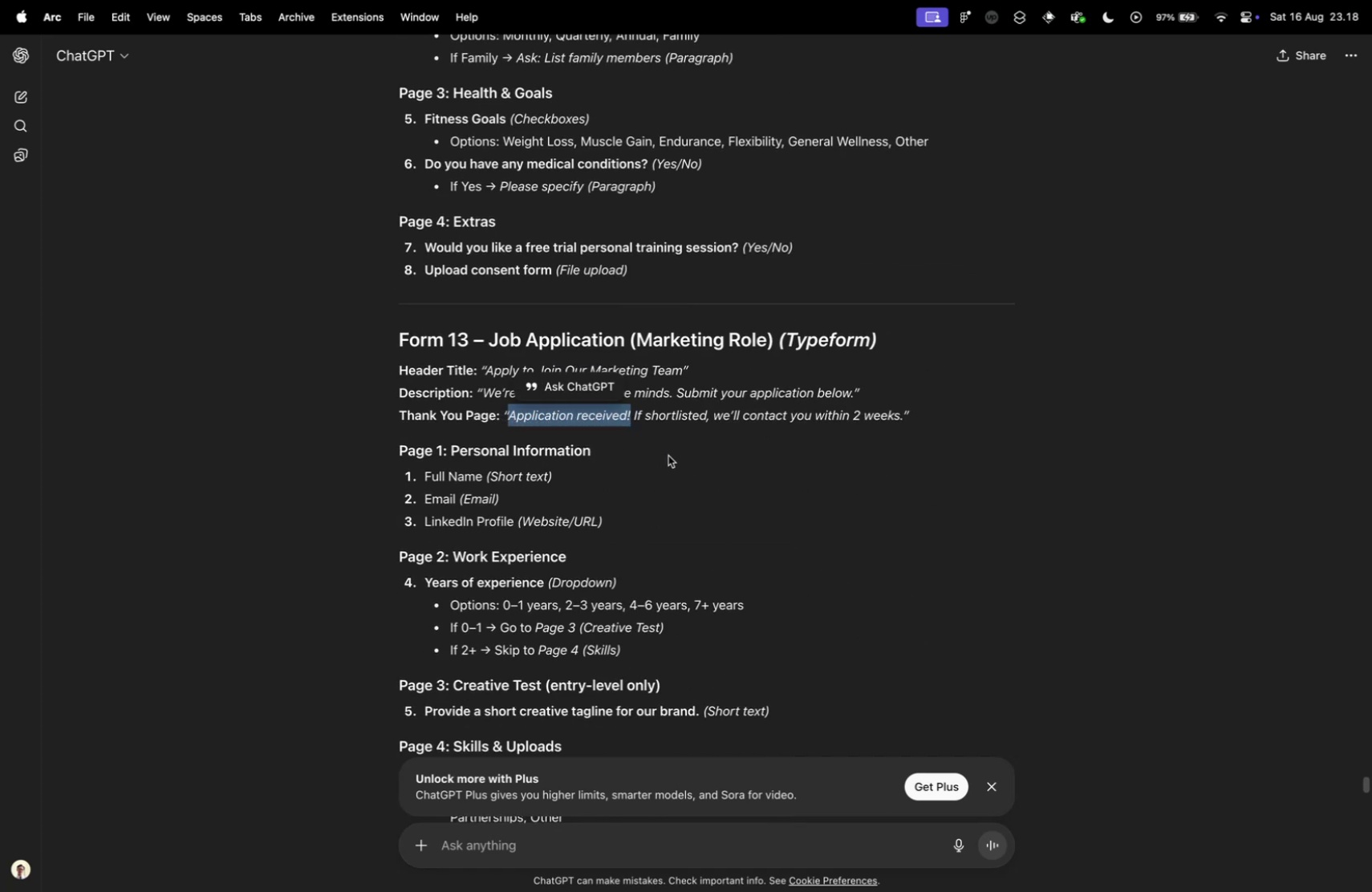 
key(Control+ControlLeft)
 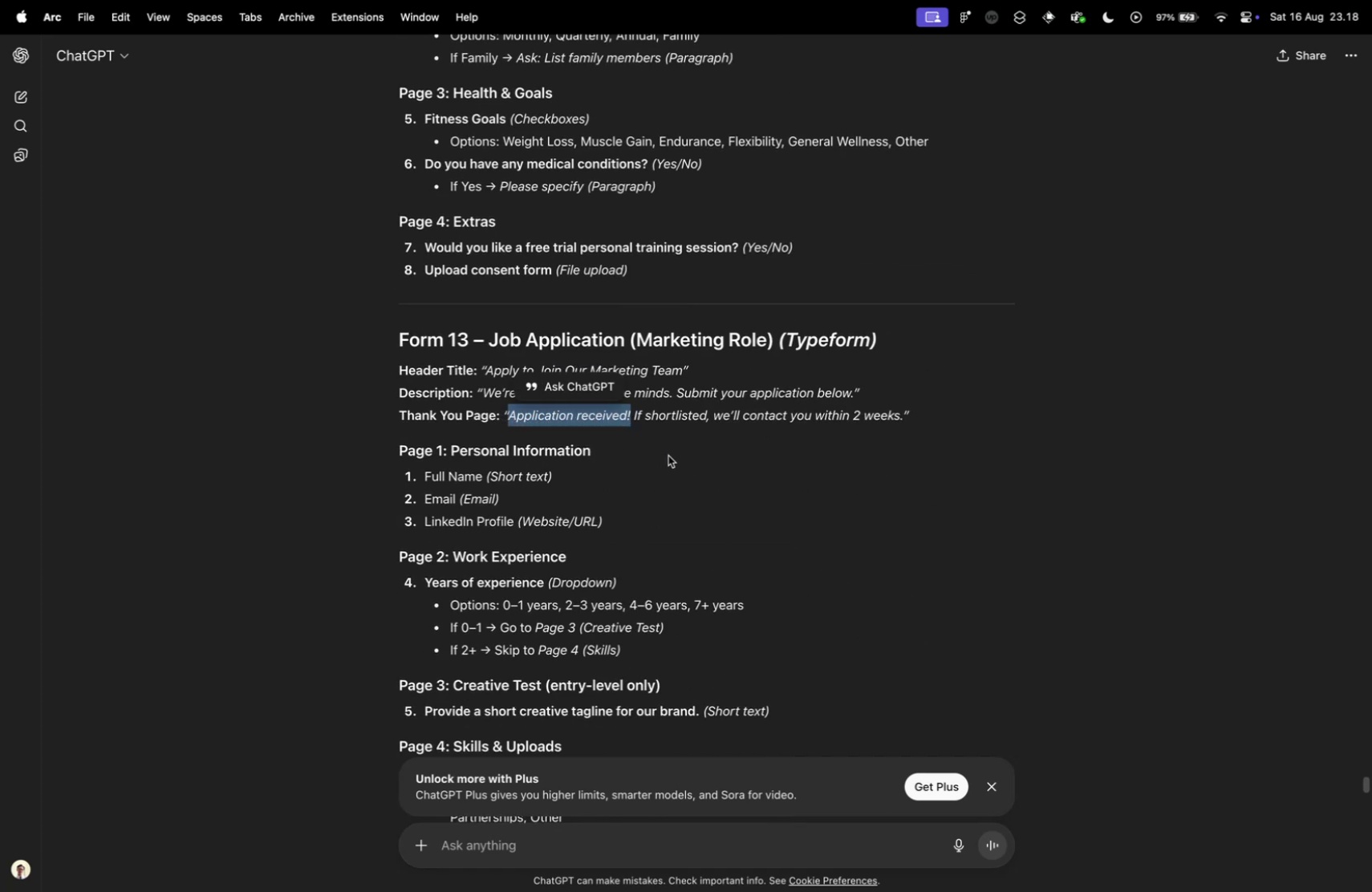 
key(Control+Tab)
 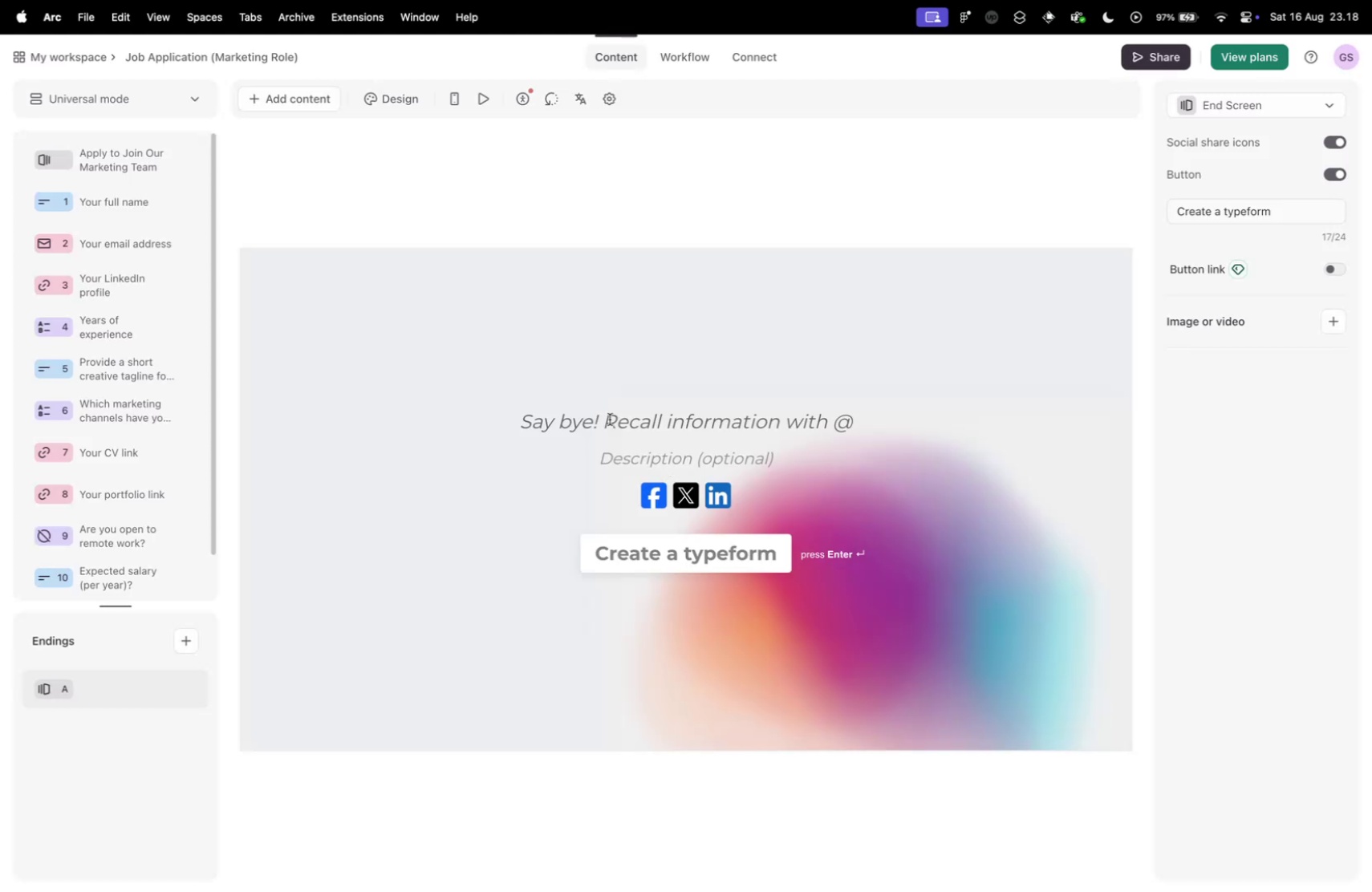 
left_click([607, 417])
 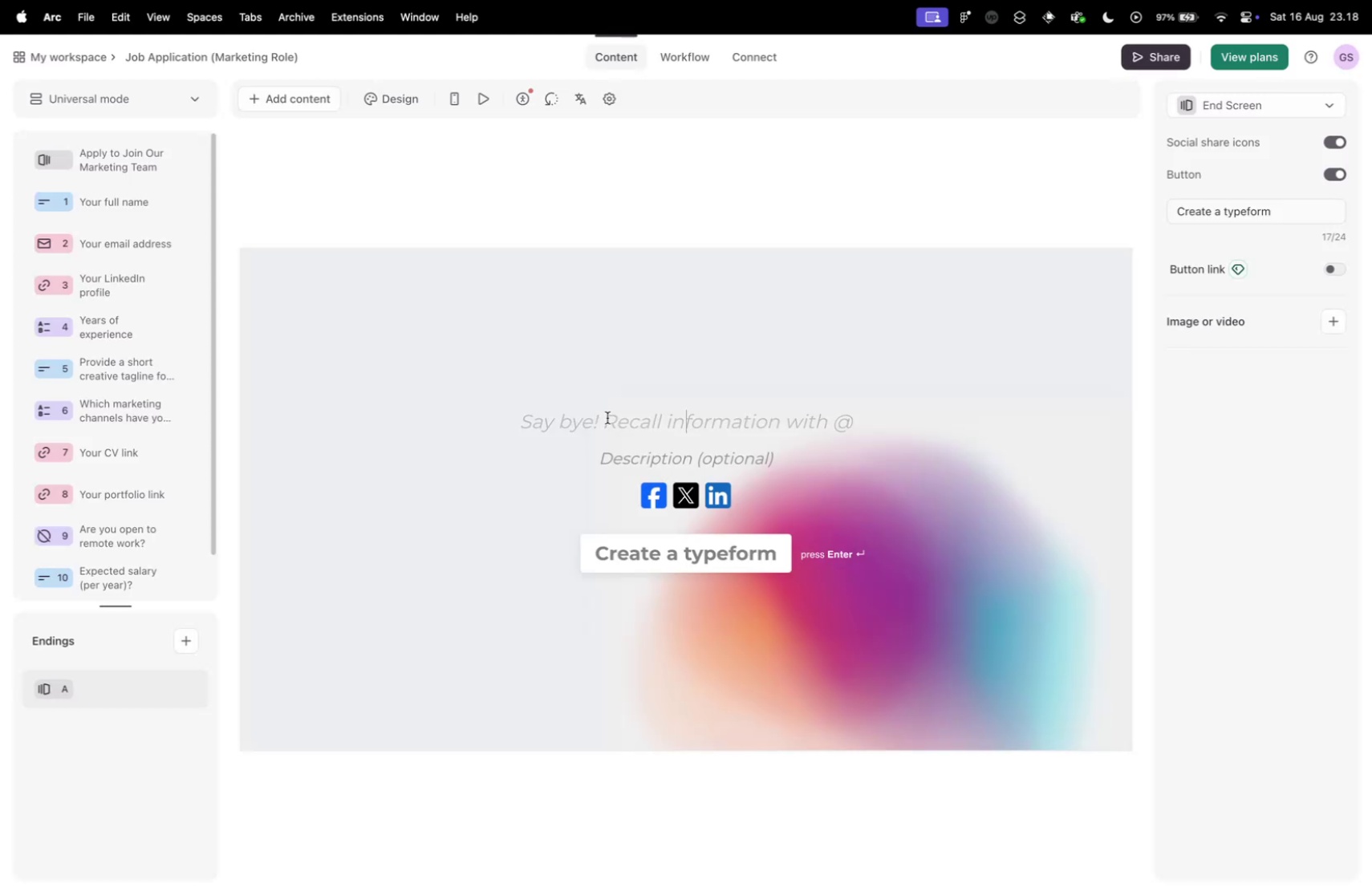 
key(Meta+V)
 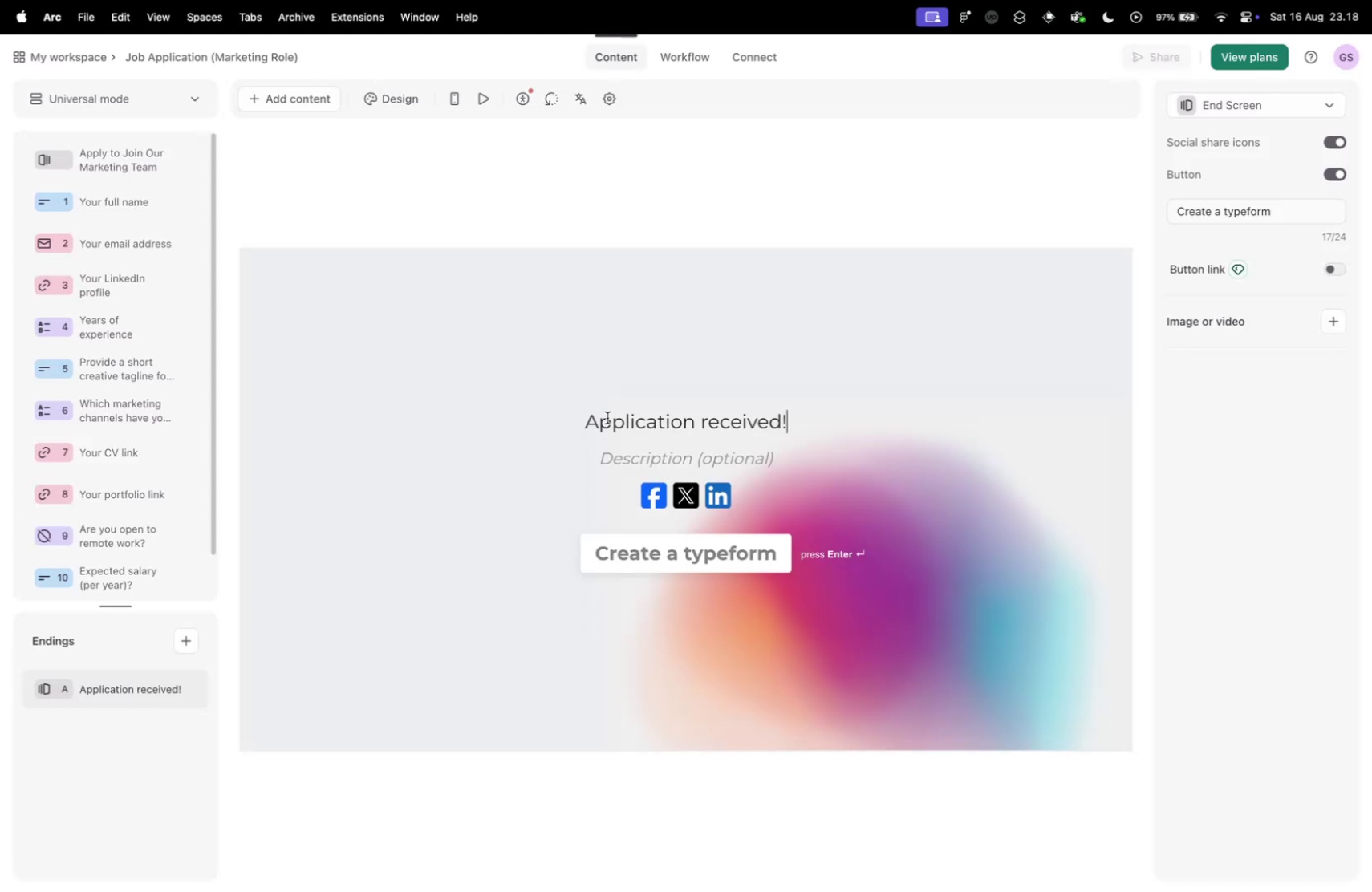 
key(Control+ControlLeft)
 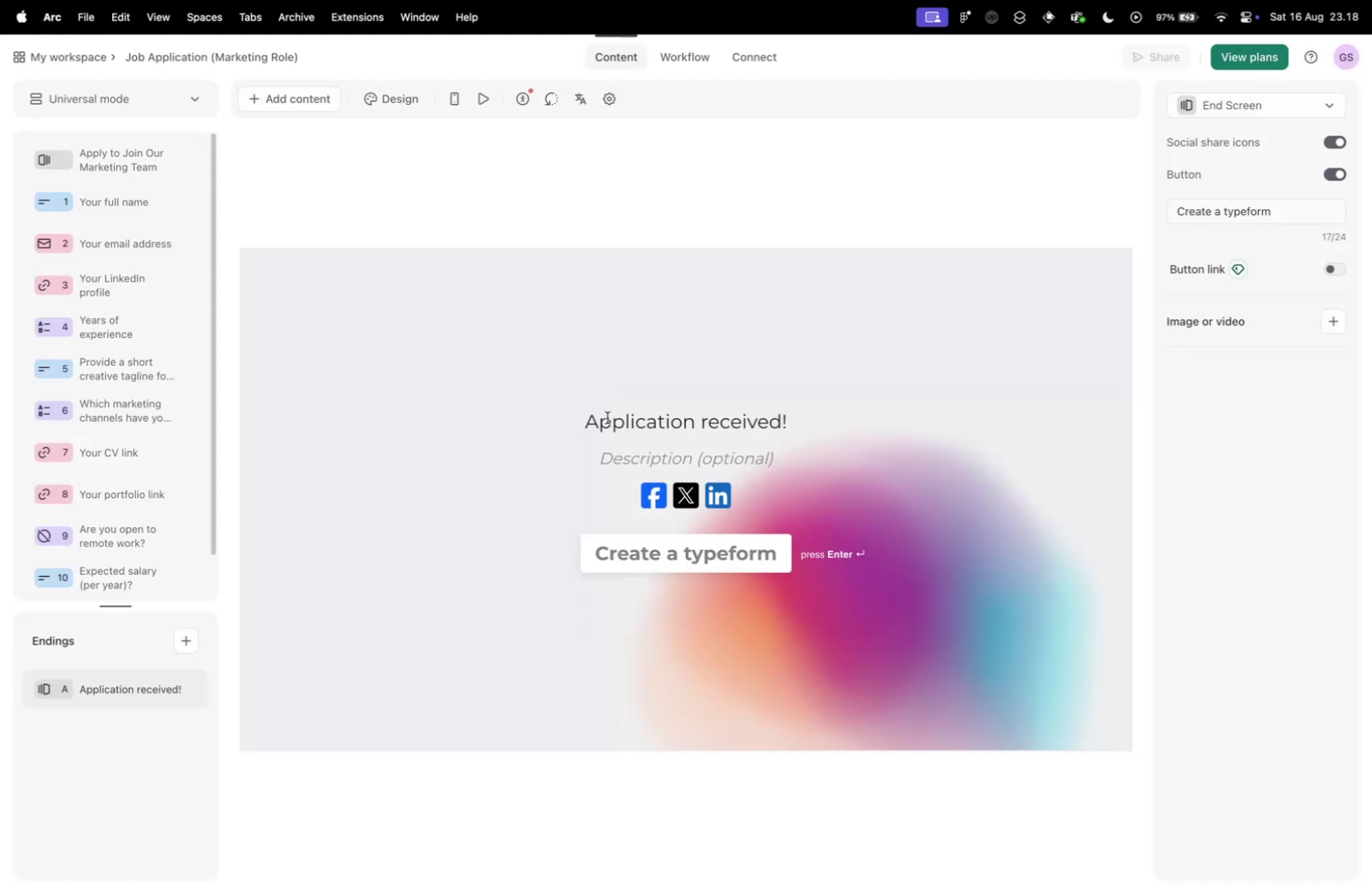 
key(Control+Tab)
 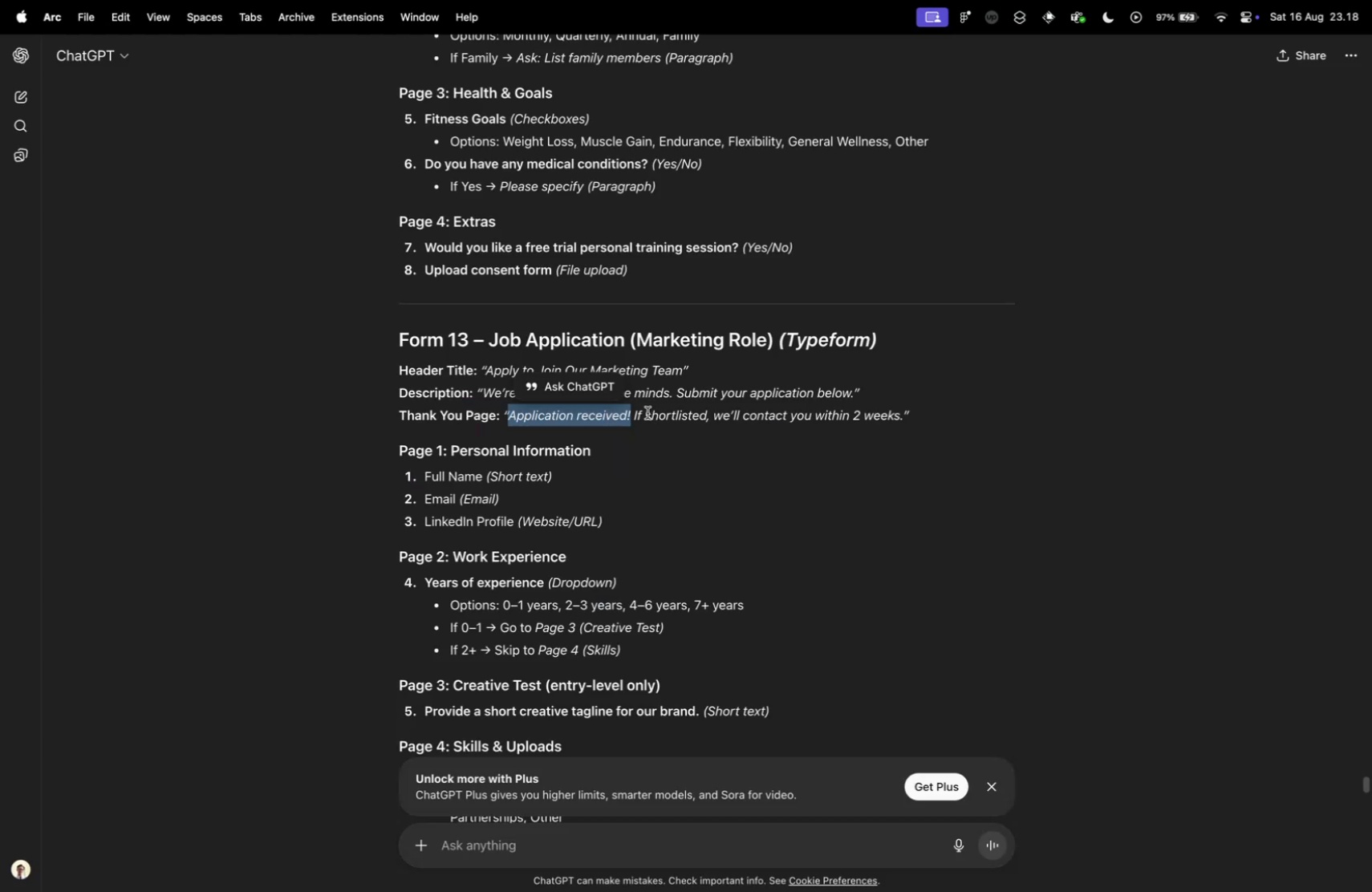 
left_click_drag(start_coordinate=[634, 414], to_coordinate=[902, 416])
 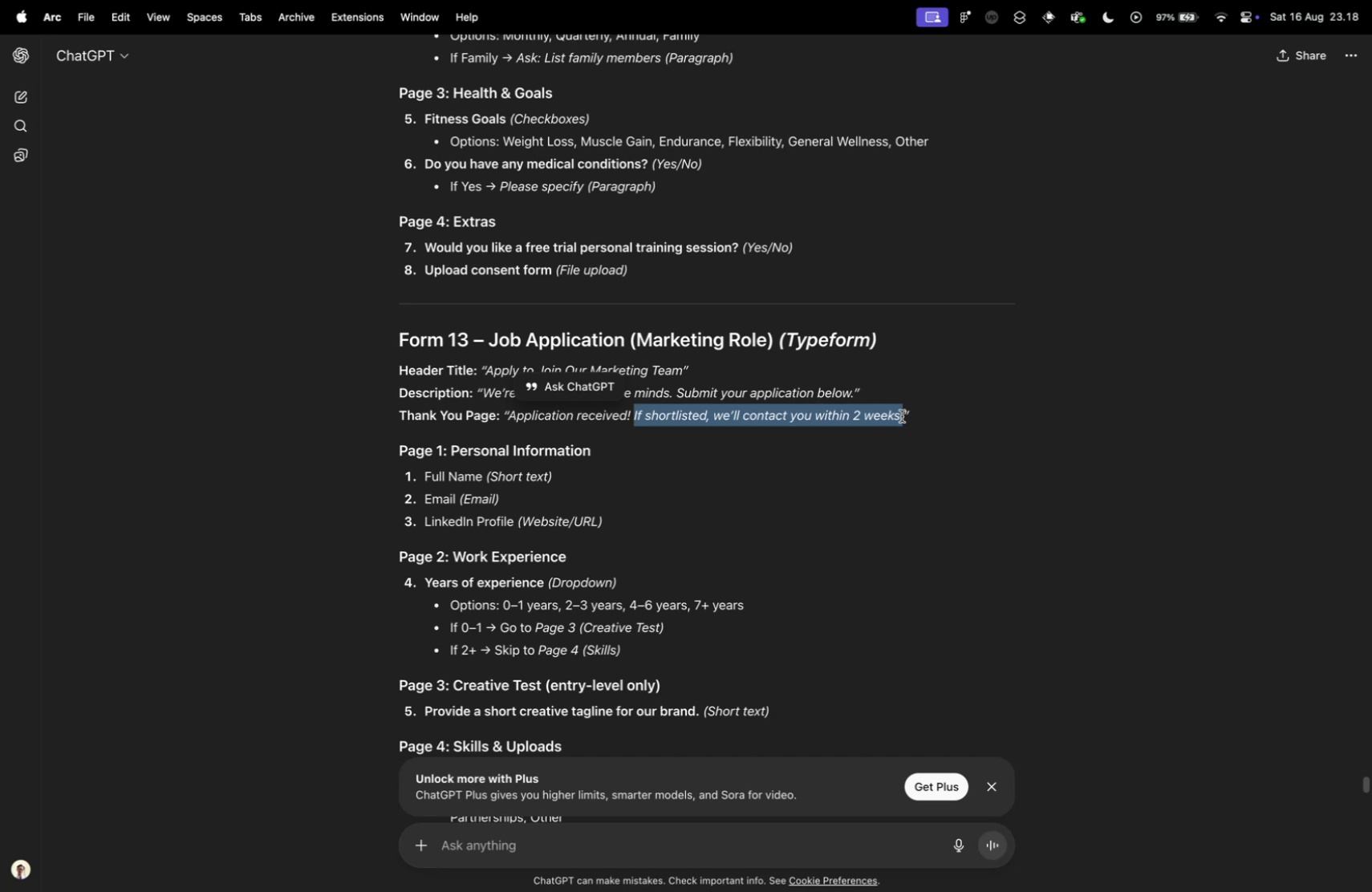 
key(Meta+CommandLeft)
 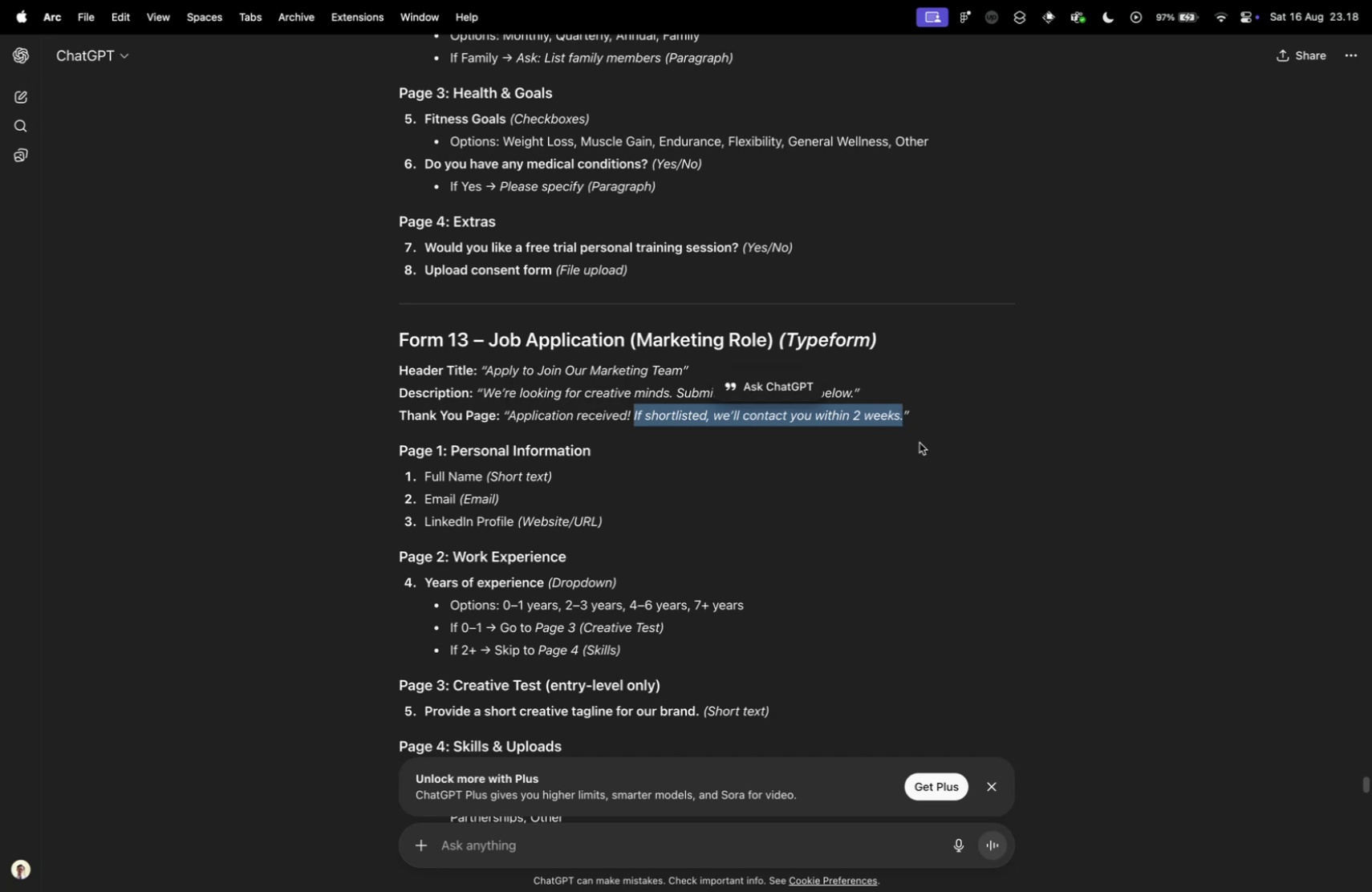 
key(Meta+C)
 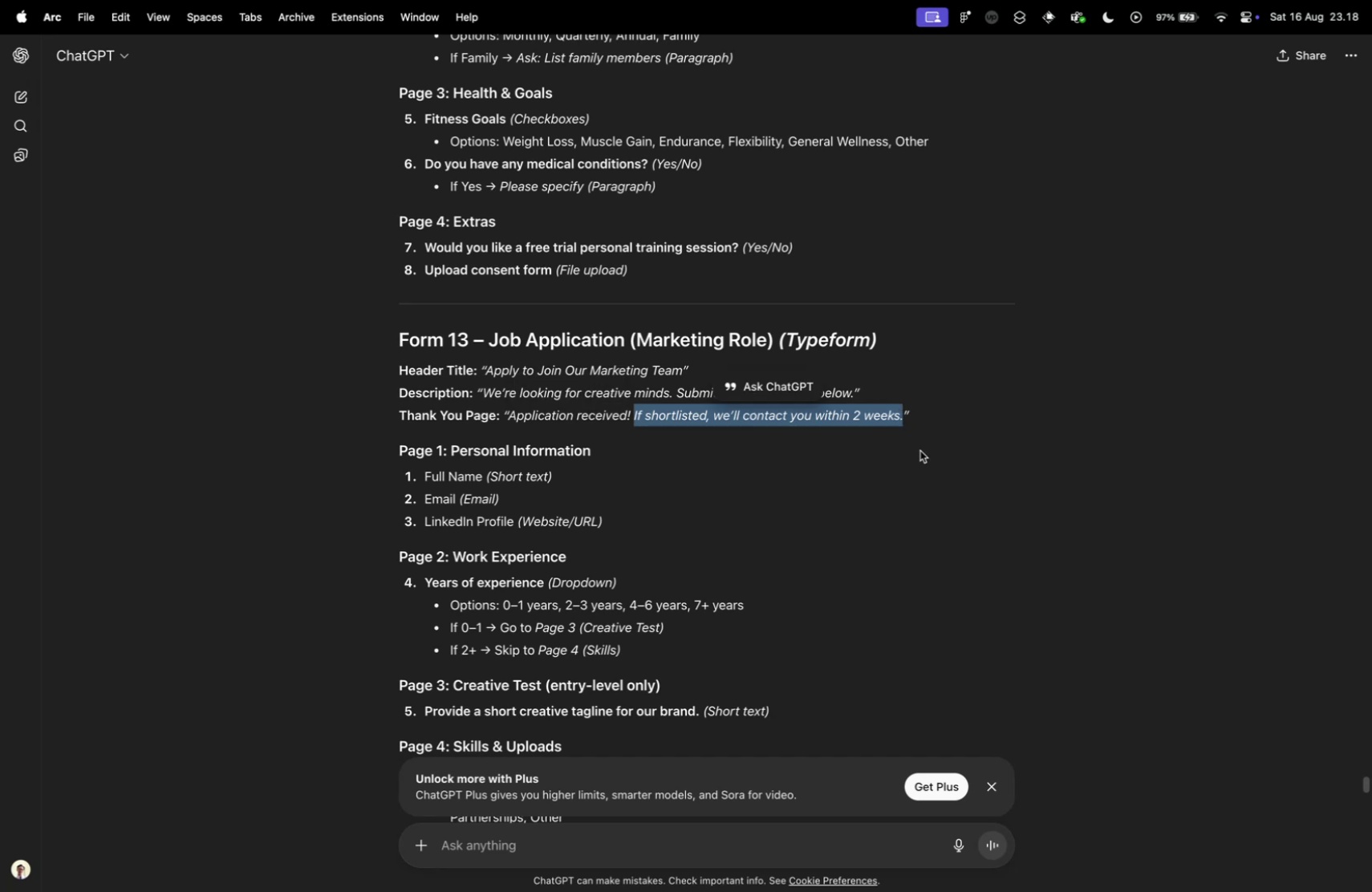 
key(Control+ControlLeft)
 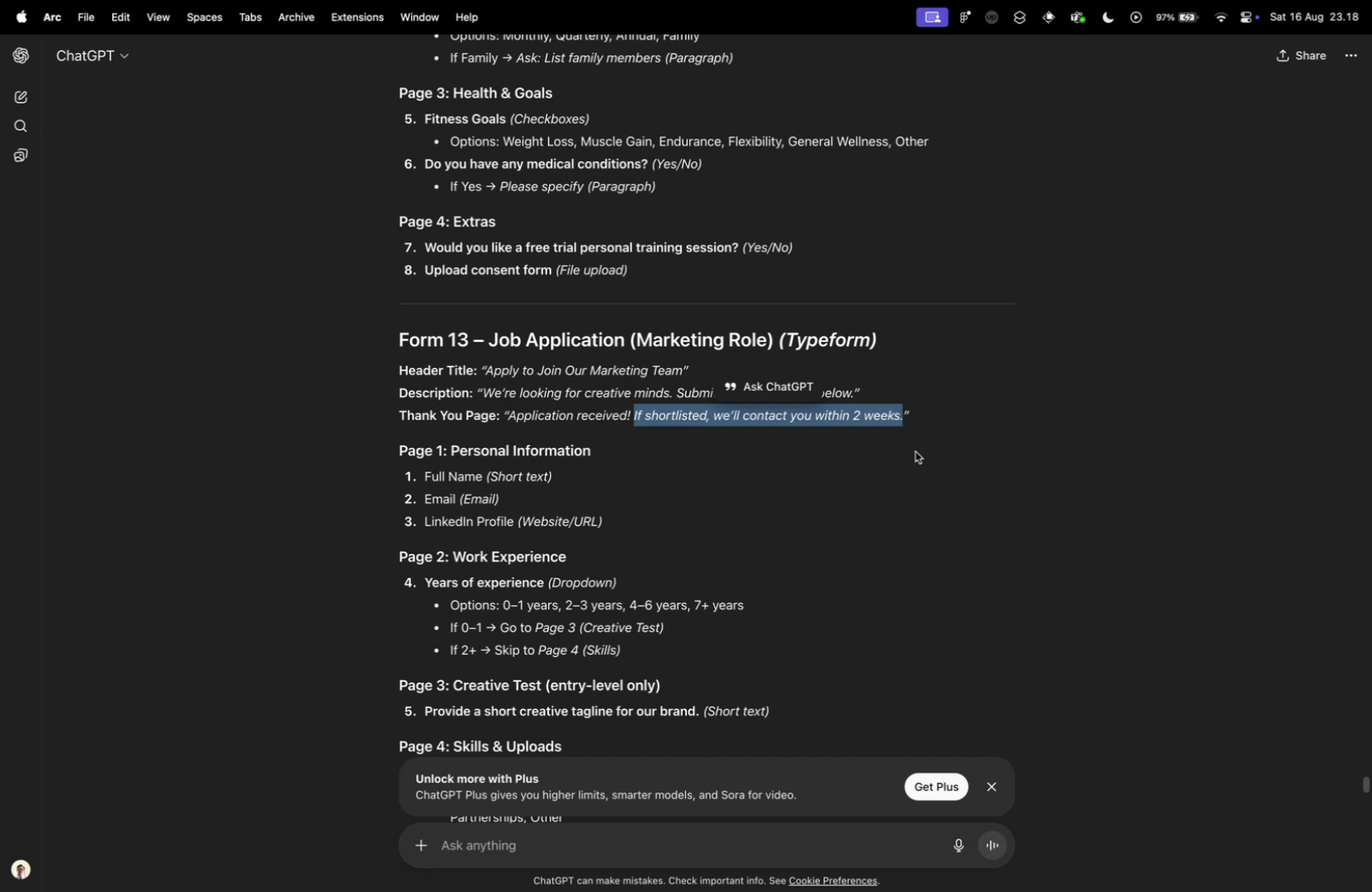 
key(Control+Tab)
 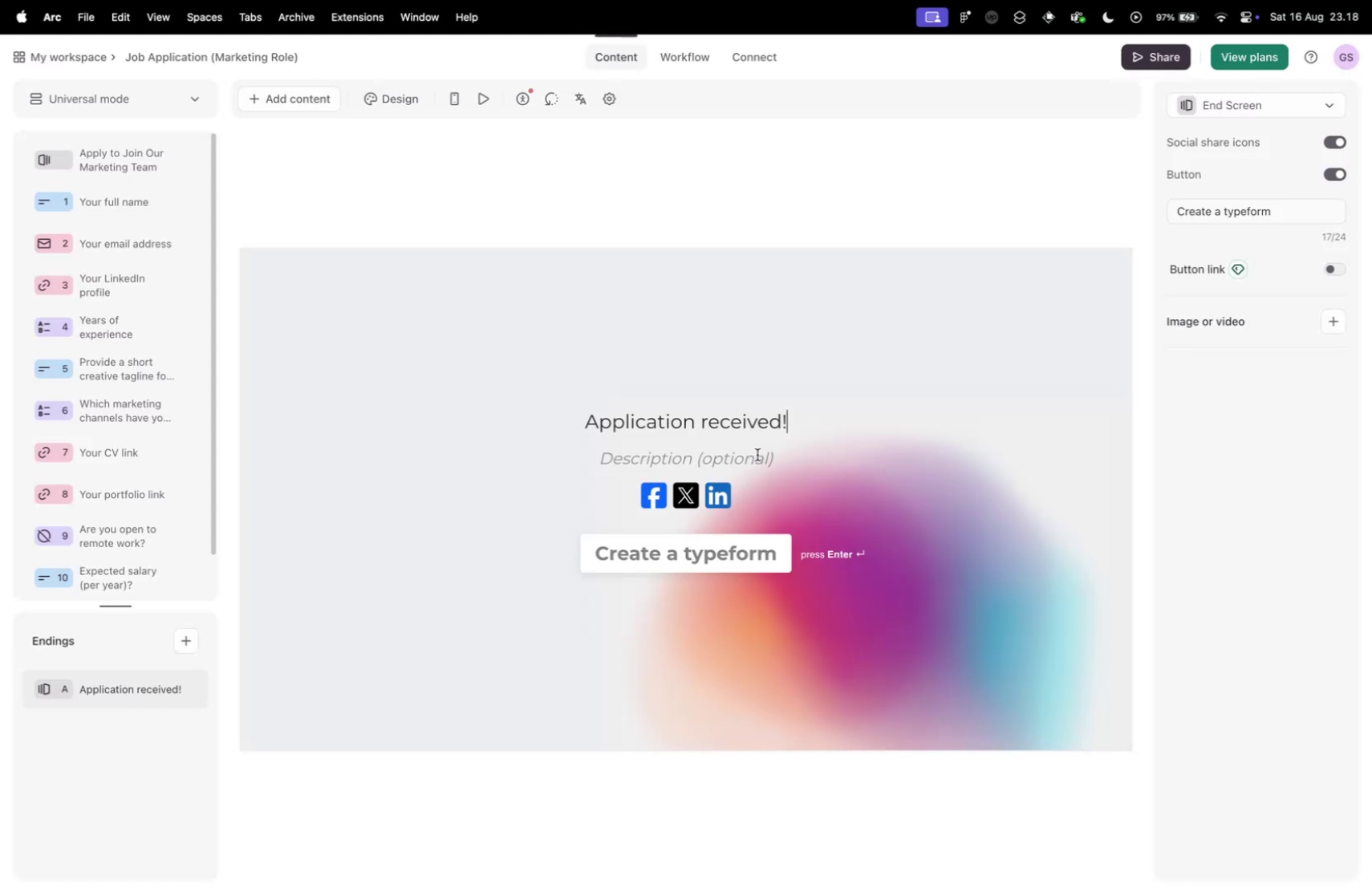 
left_click([757, 453])
 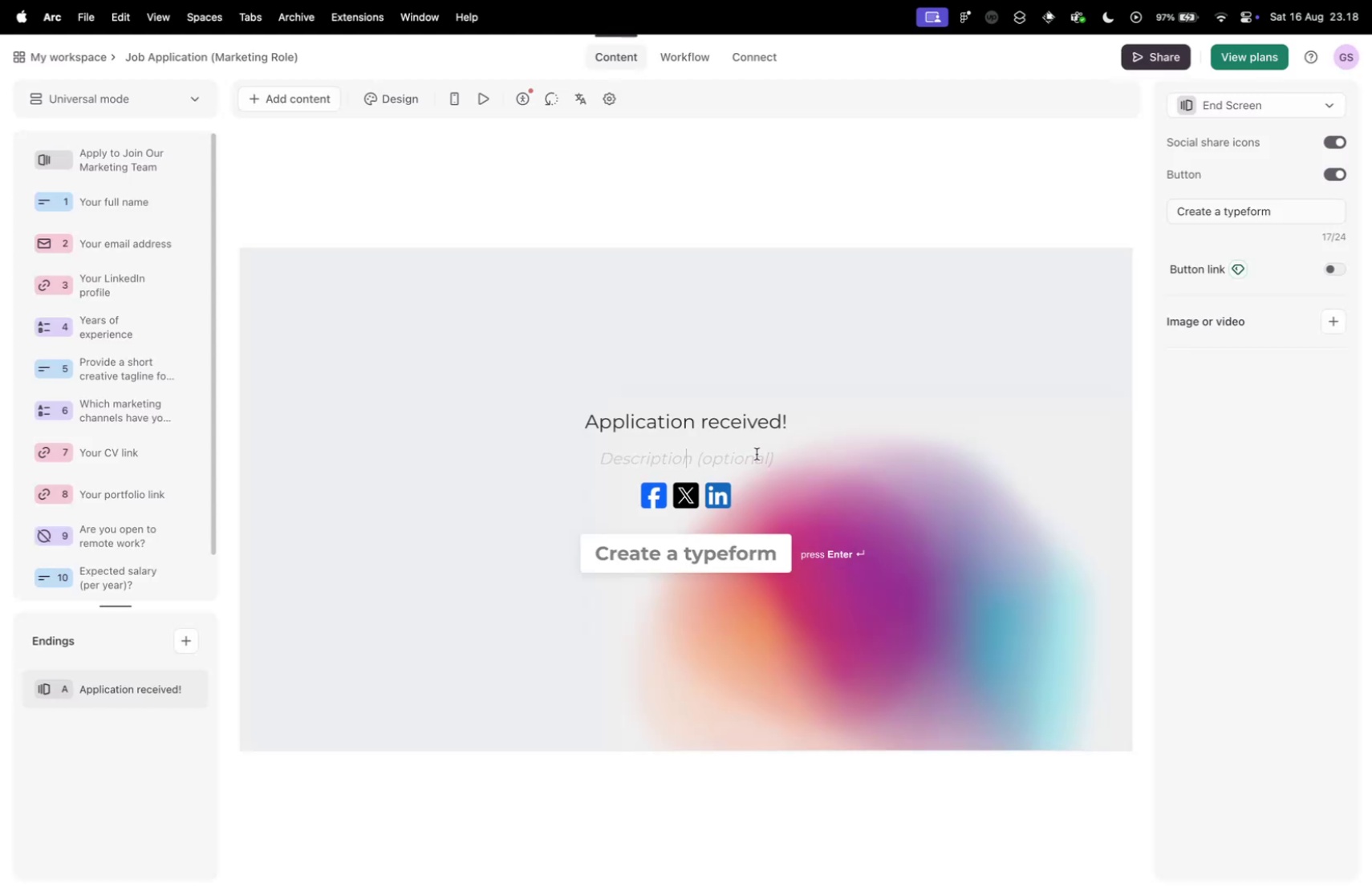 
key(Meta+V)
 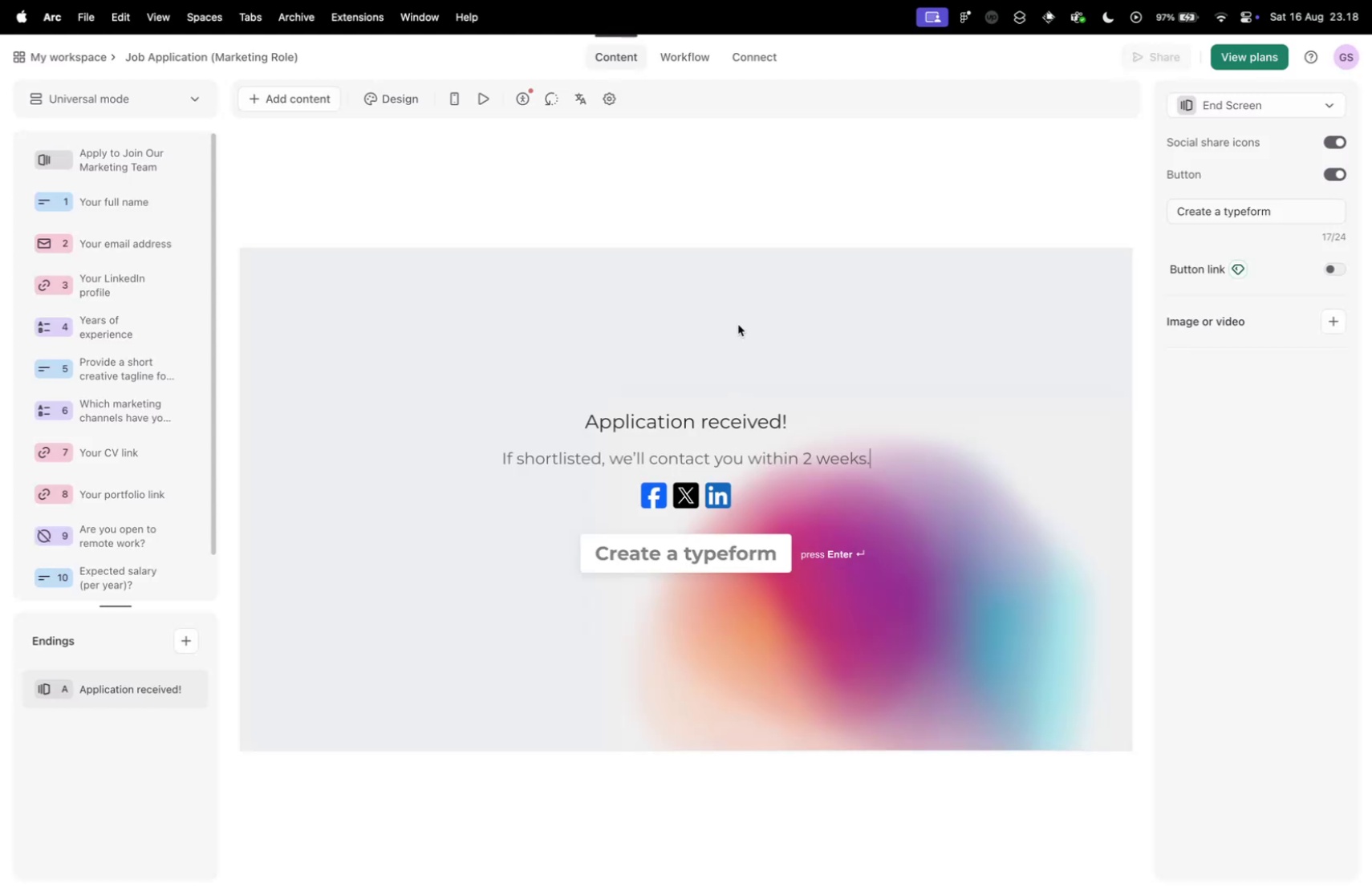 
left_click([737, 322])
 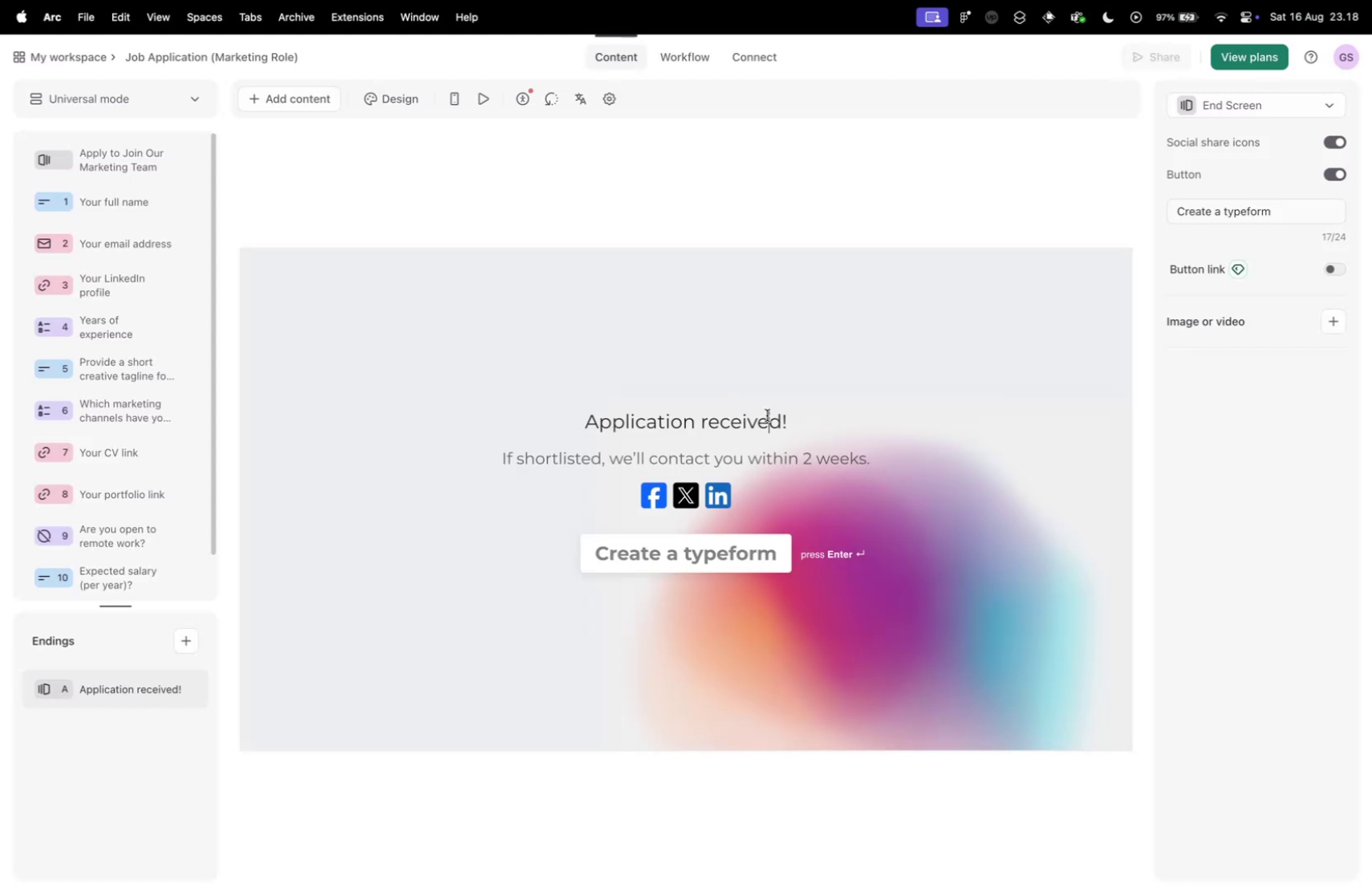 
double_click([803, 413])
 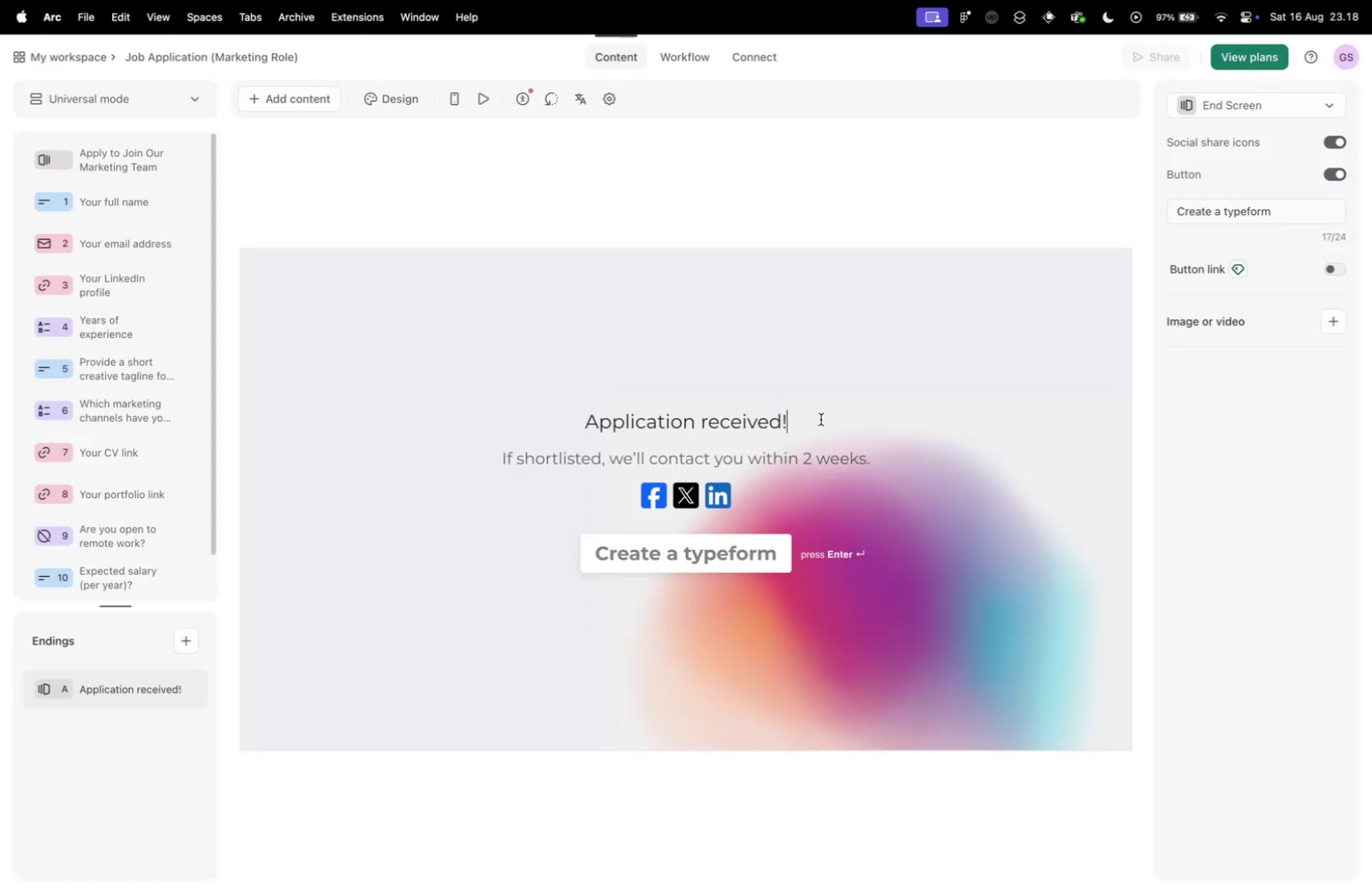 
left_click_drag(start_coordinate=[821, 419], to_coordinate=[501, 403])
 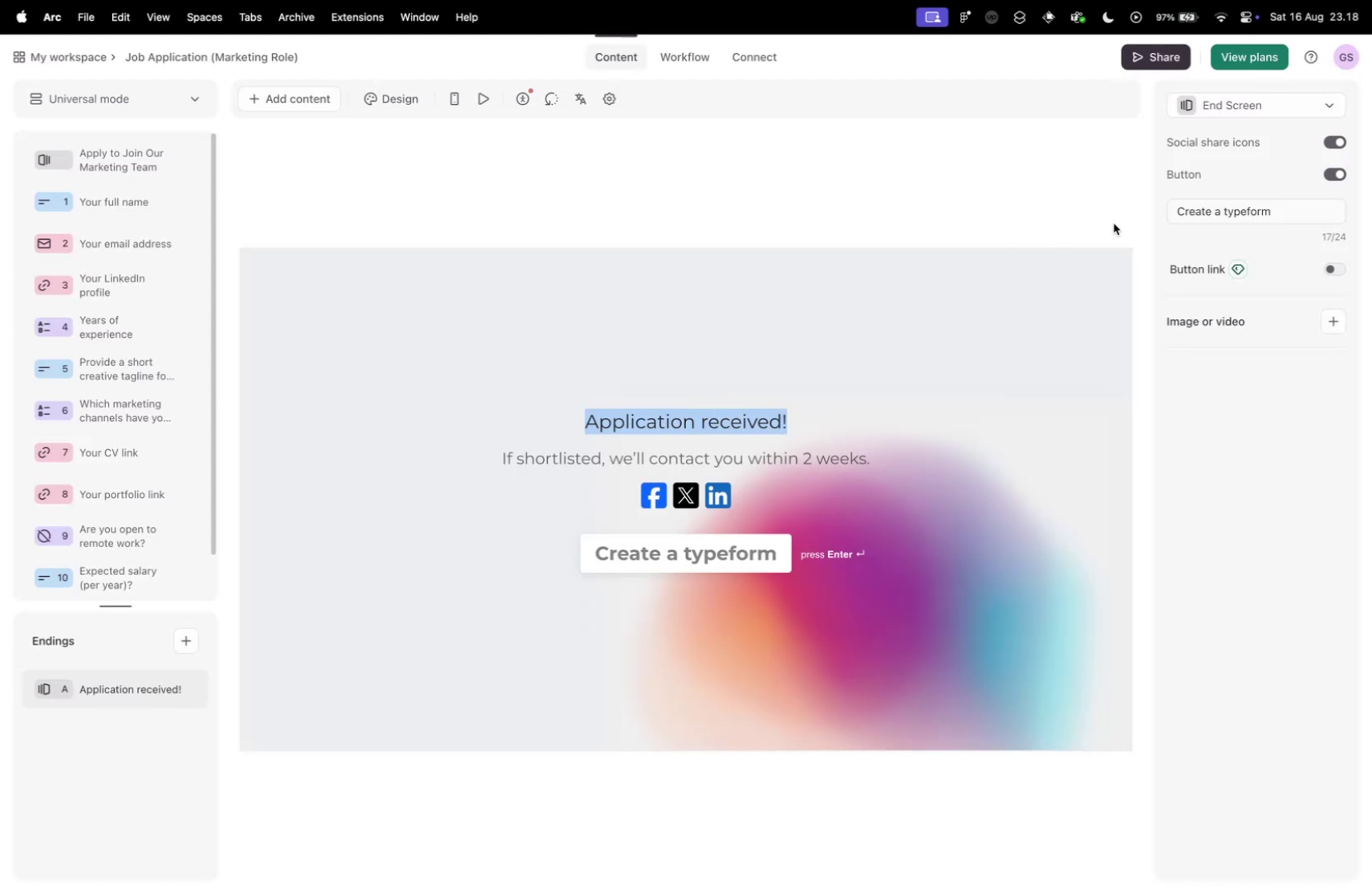 
left_click([1211, 208])
 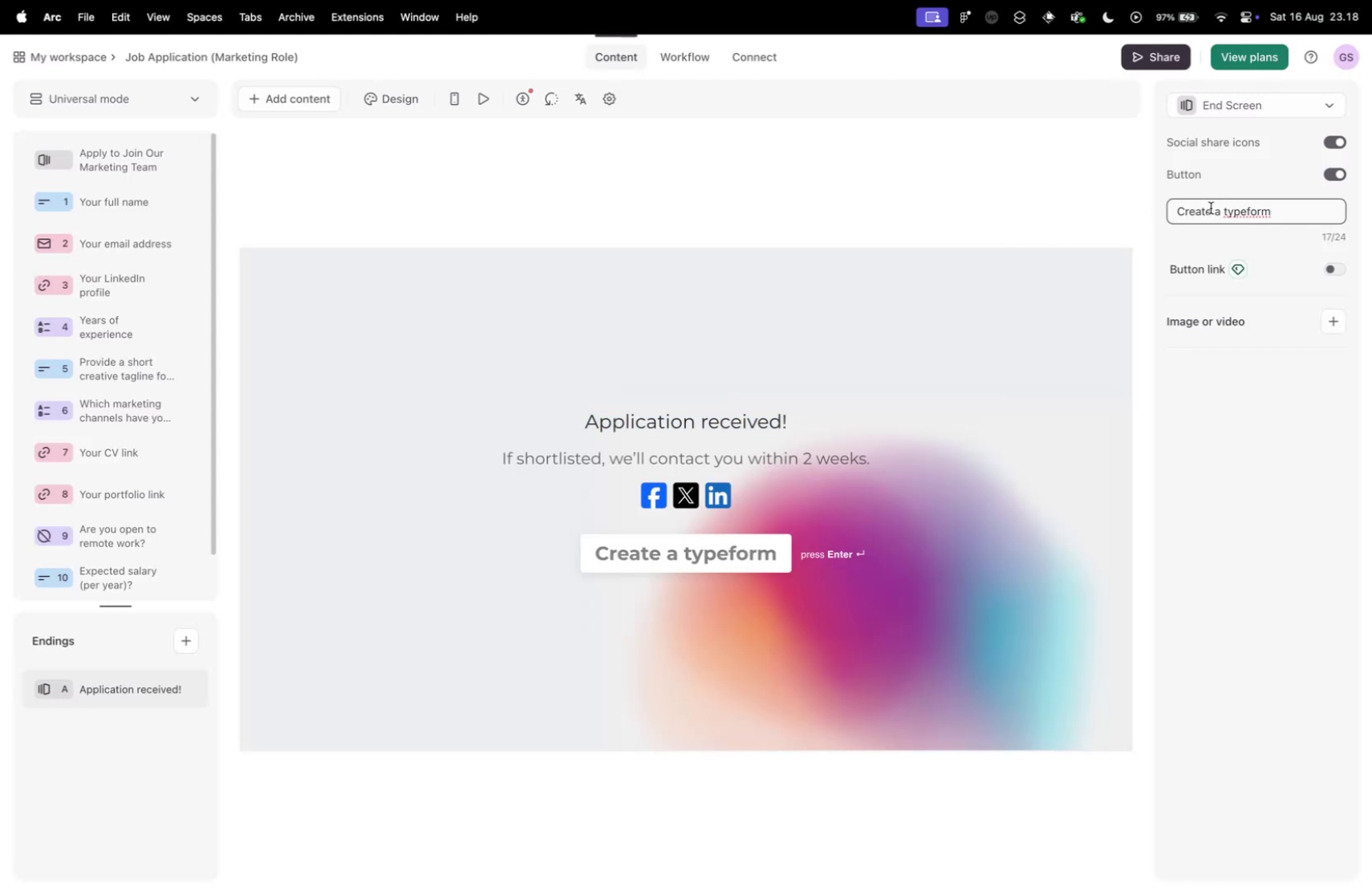 
double_click([1211, 208])
 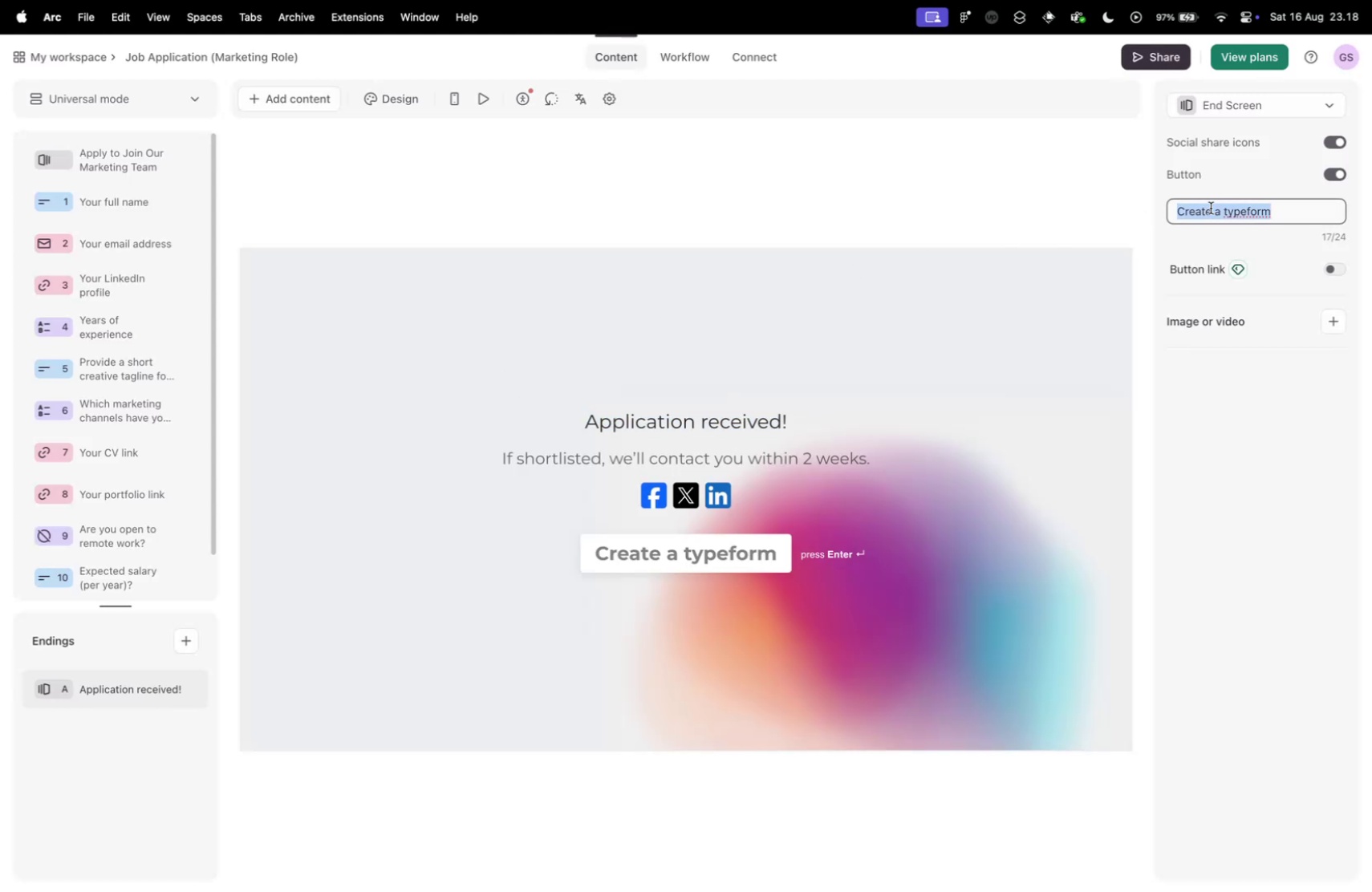 
triple_click([1211, 208])
 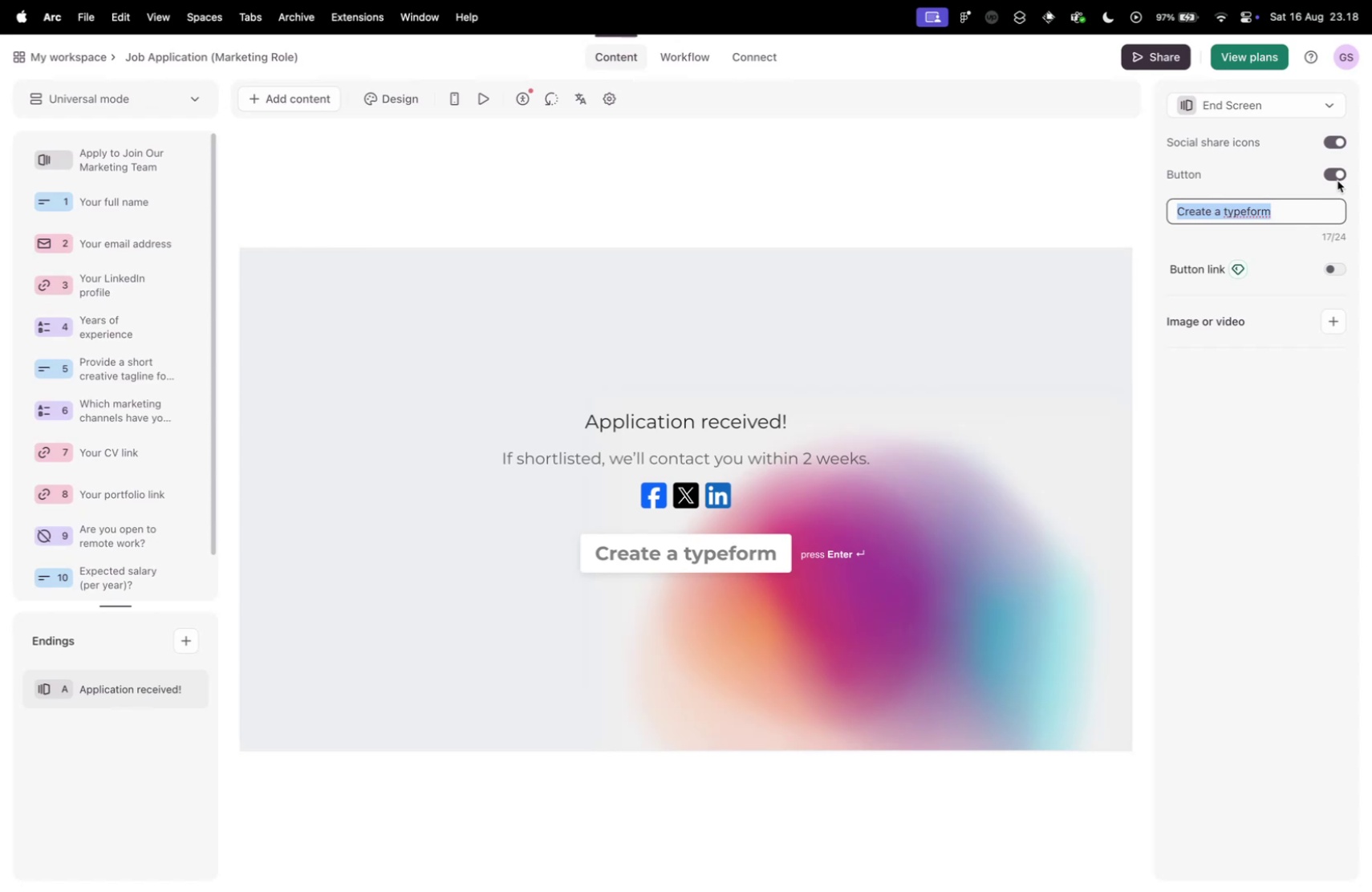 
left_click([1333, 179])
 